 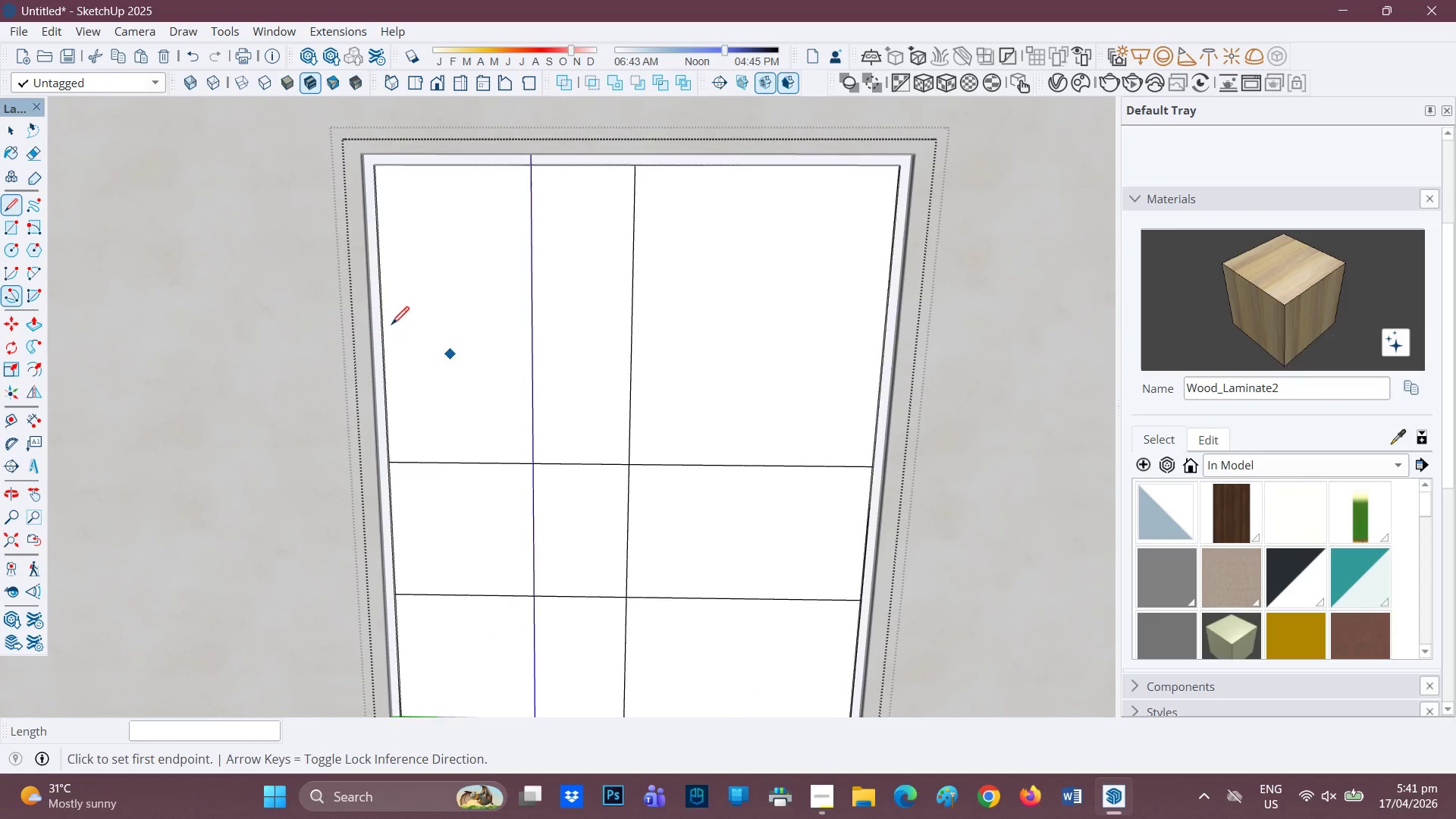 
scroll: coordinate [559, 381], scroll_direction: down, amount: 3.0
 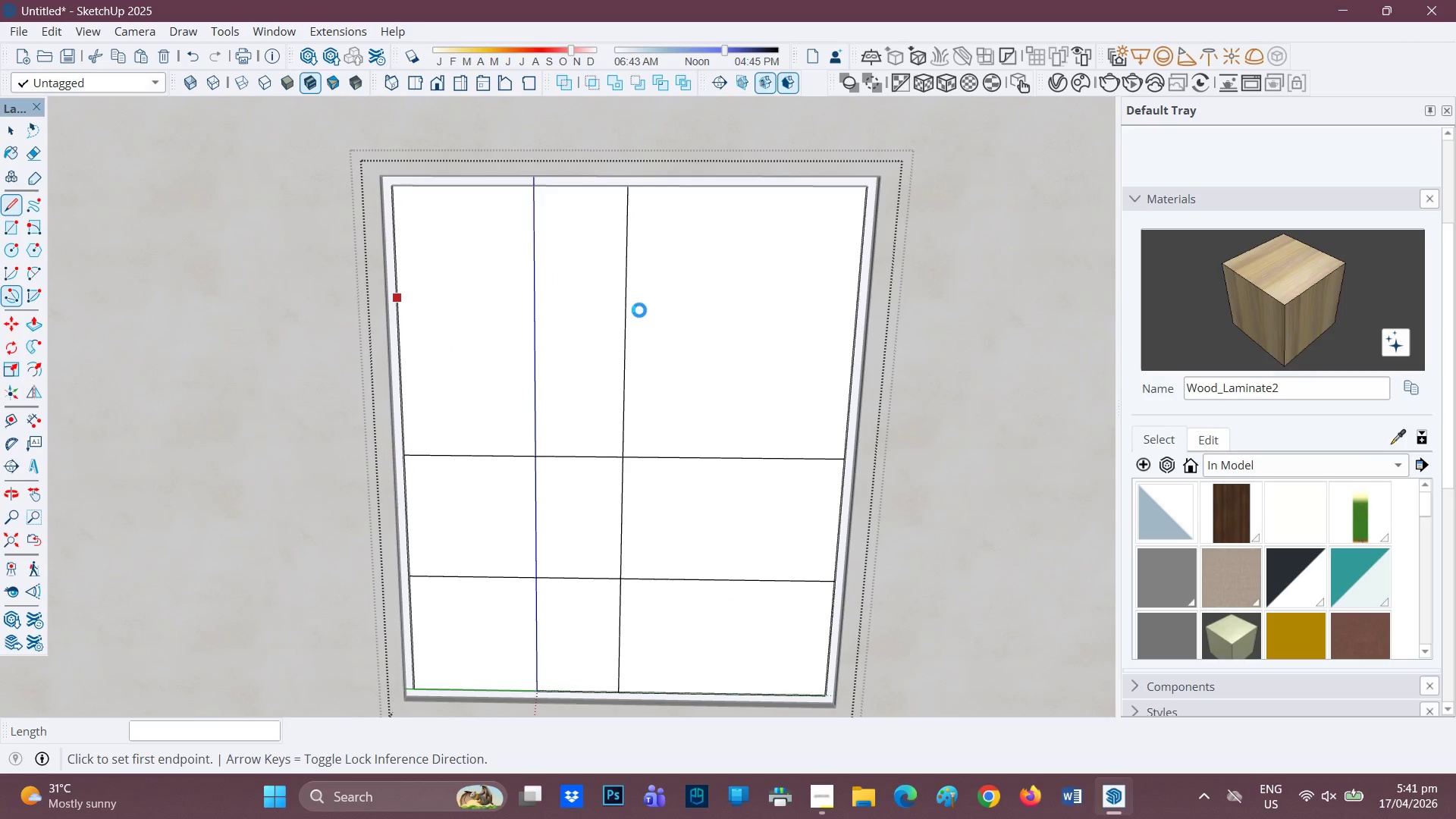 
wait(14.39)
 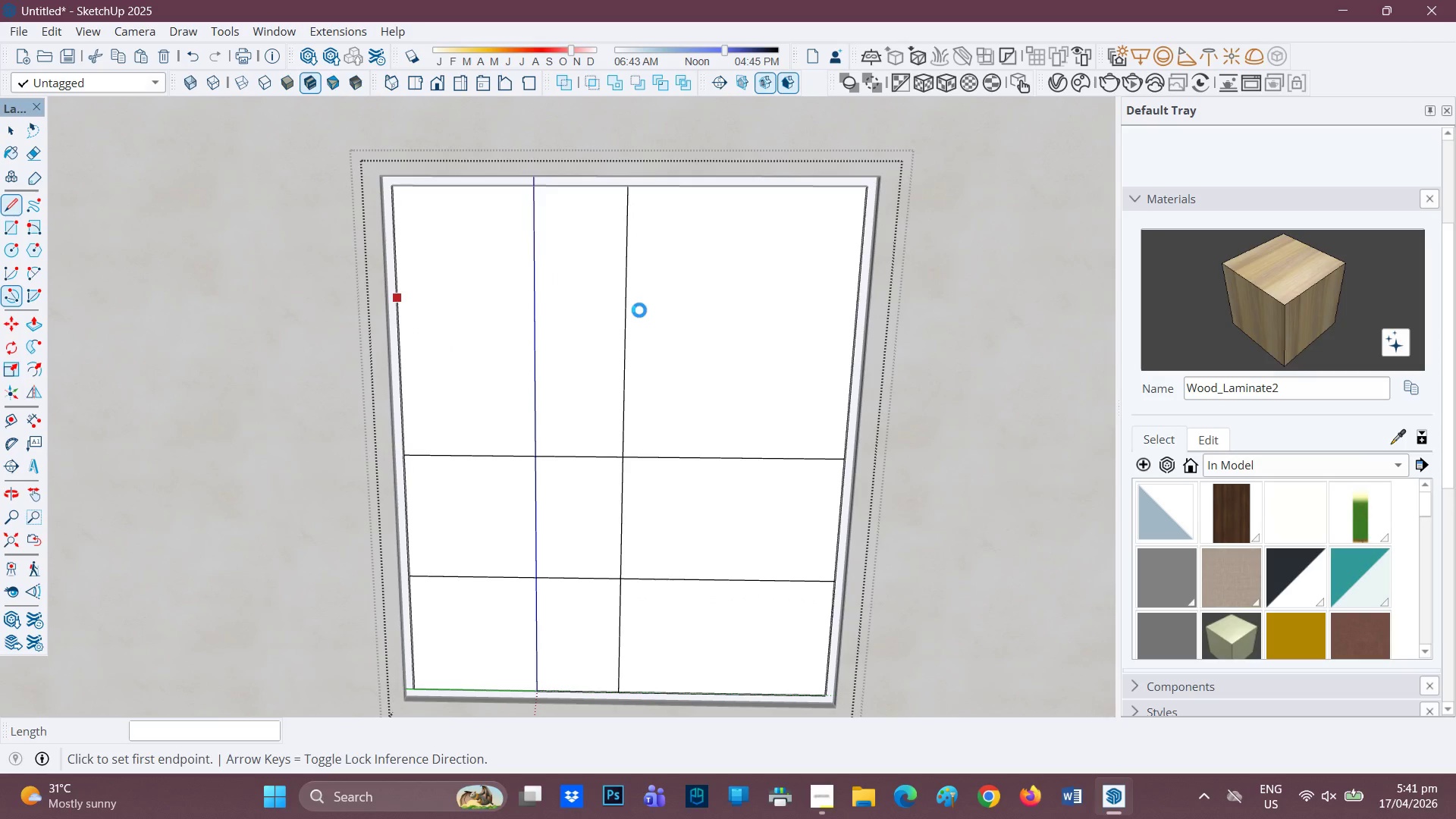 
left_click([1335, 2])
 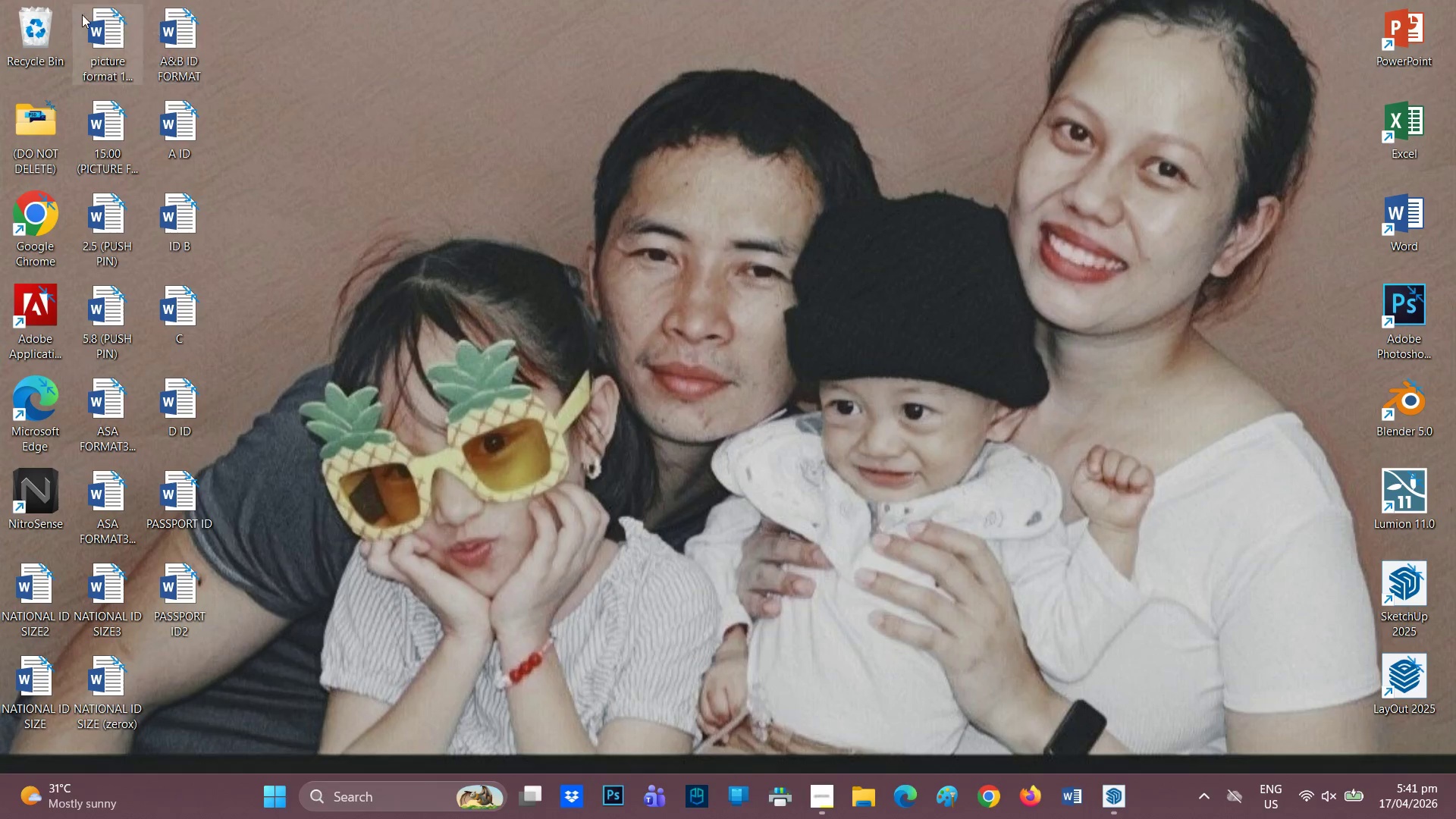 
right_click([36, 13])
 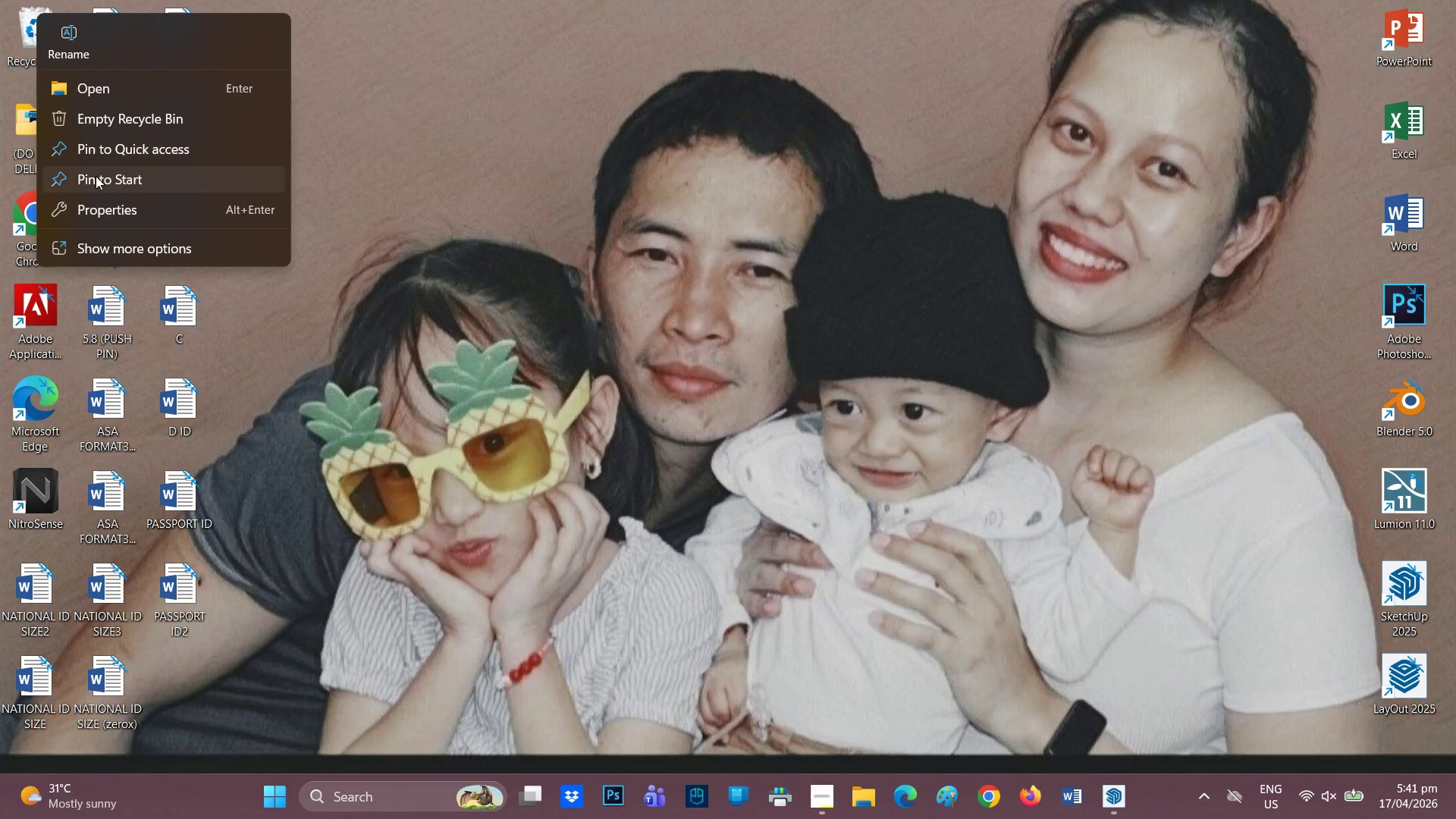 
left_click([82, 115])
 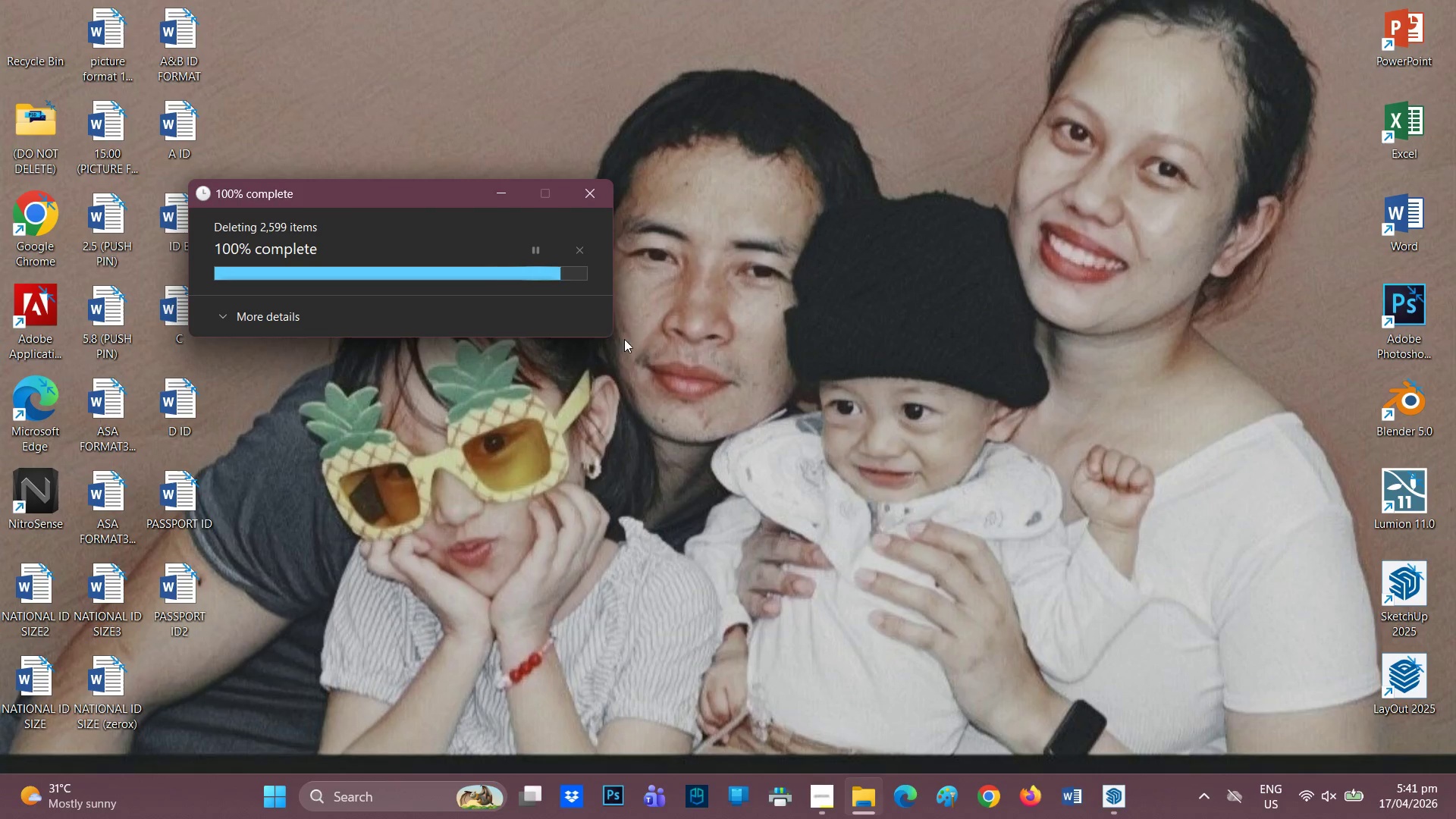 
wait(6.19)
 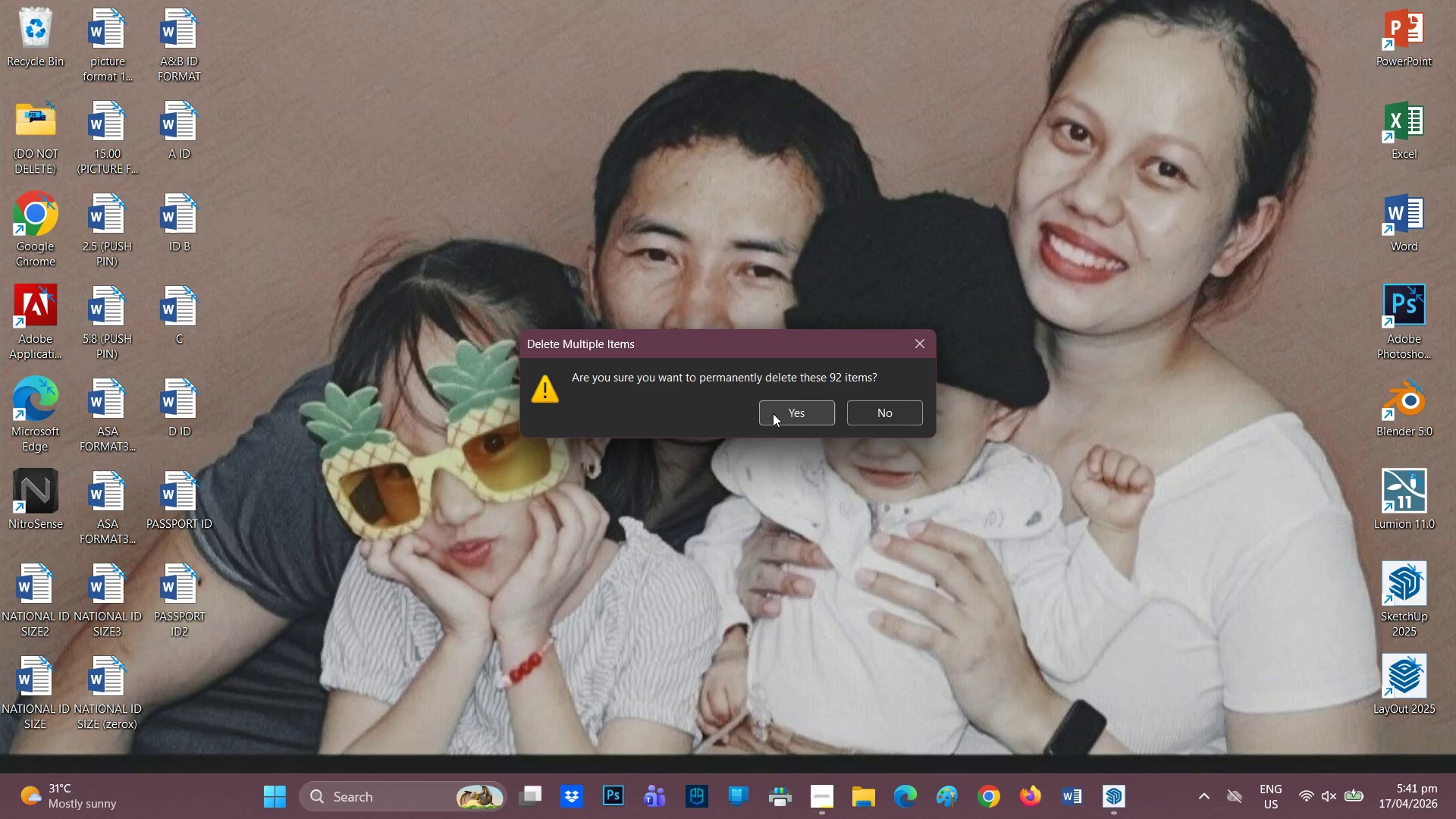 
left_click([1108, 792])
 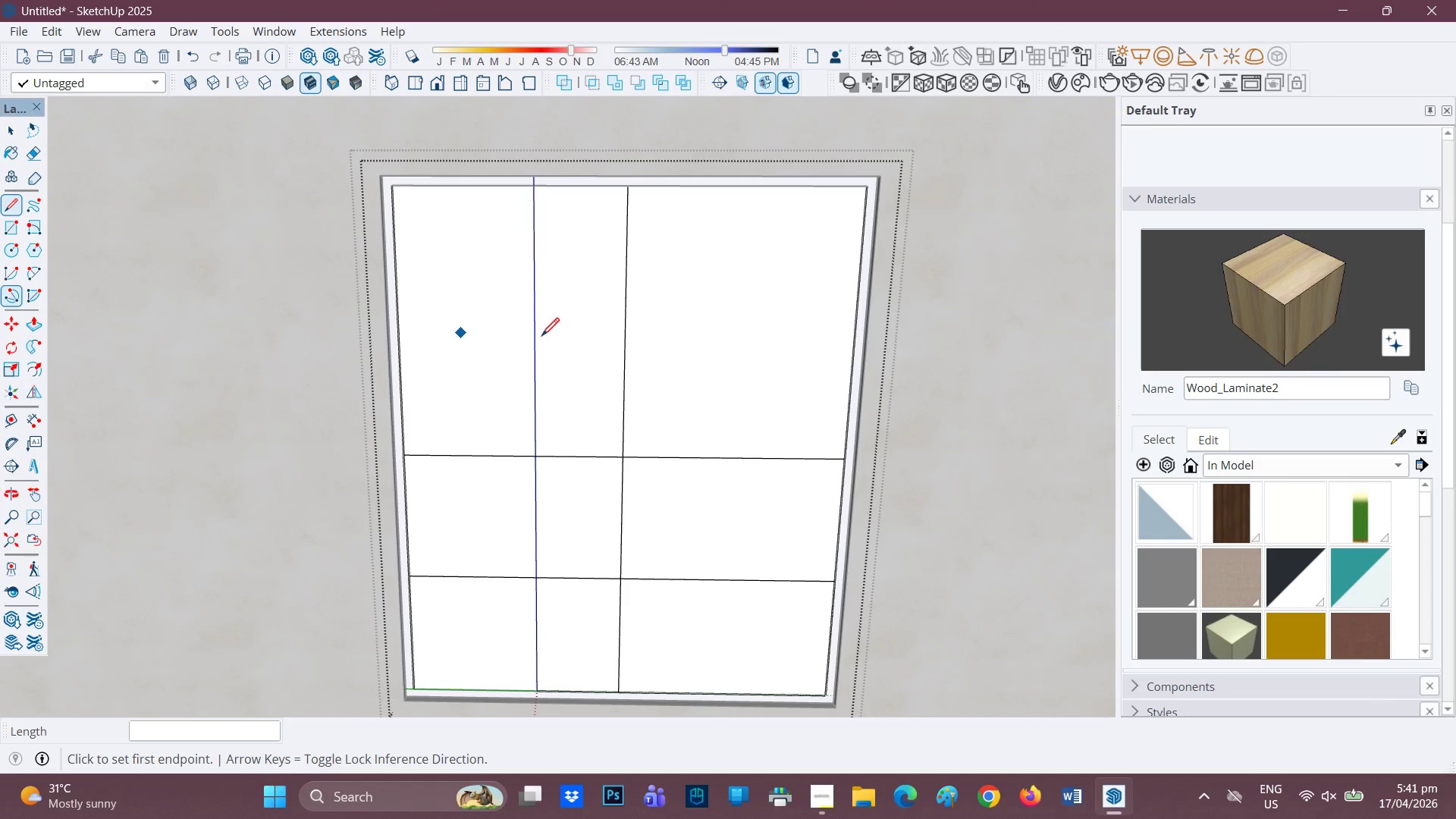 
wait(6.06)
 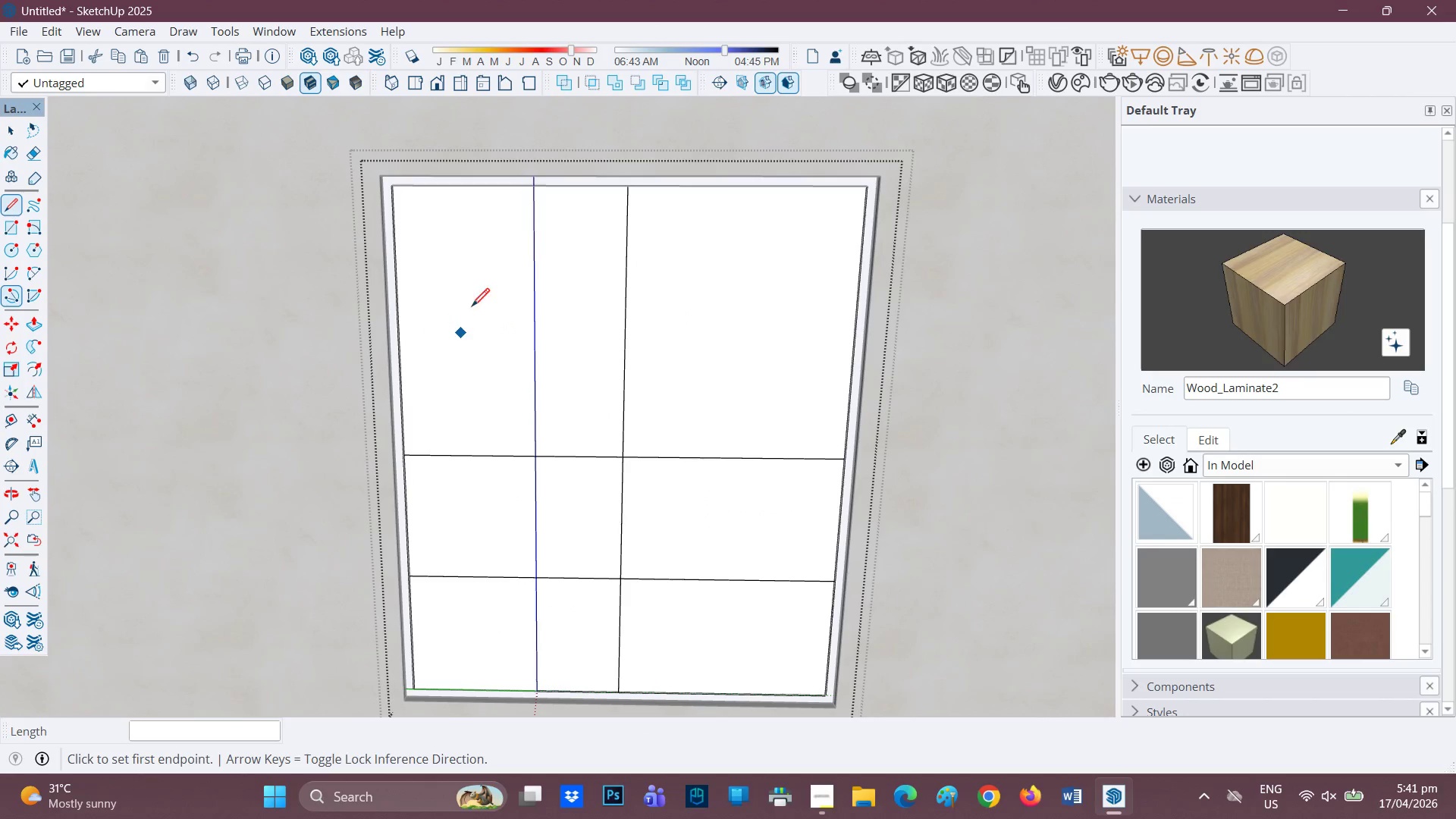 
scroll: coordinate [552, 341], scroll_direction: down, amount: 1.0
 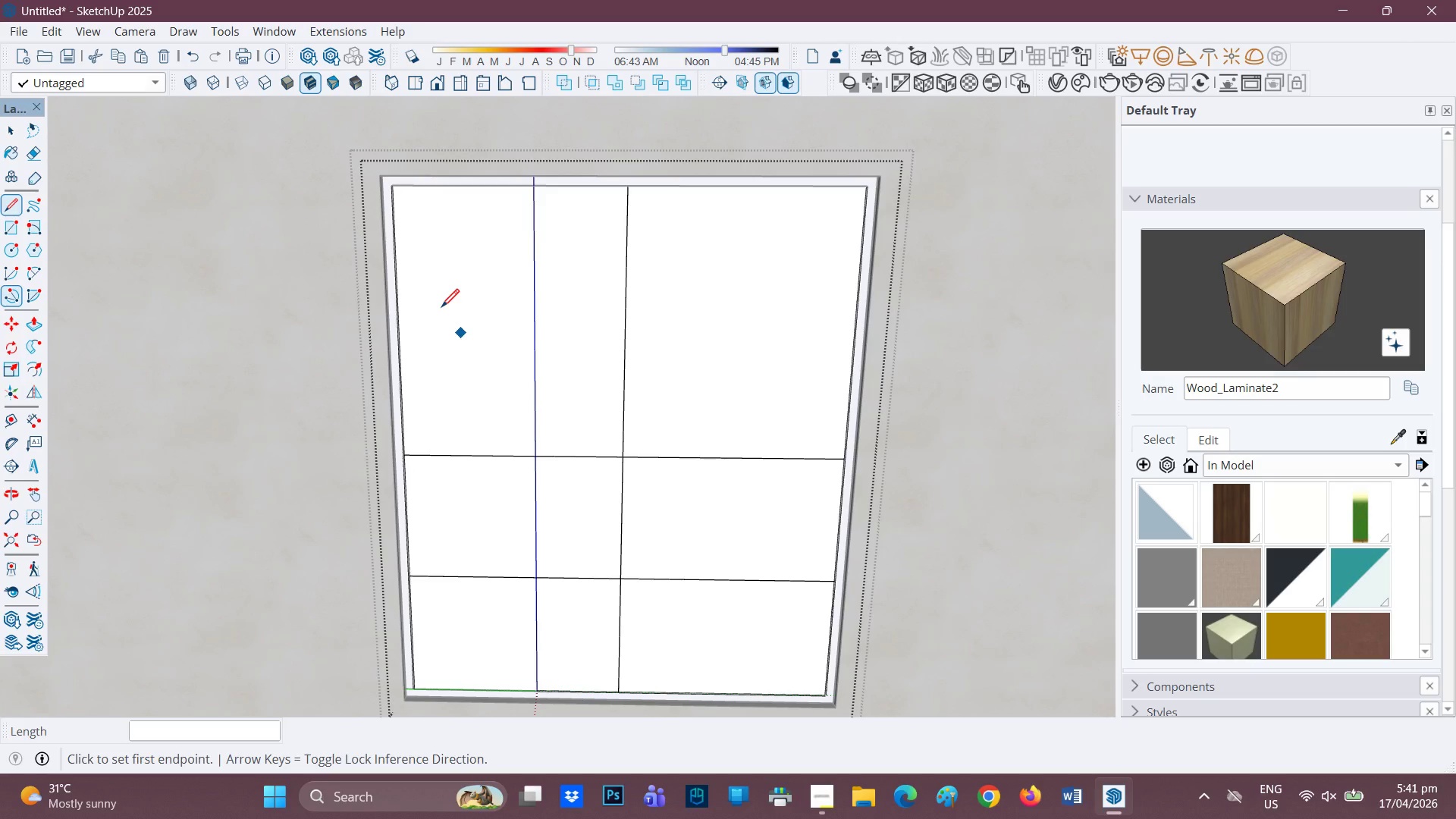 
wait(11.51)
 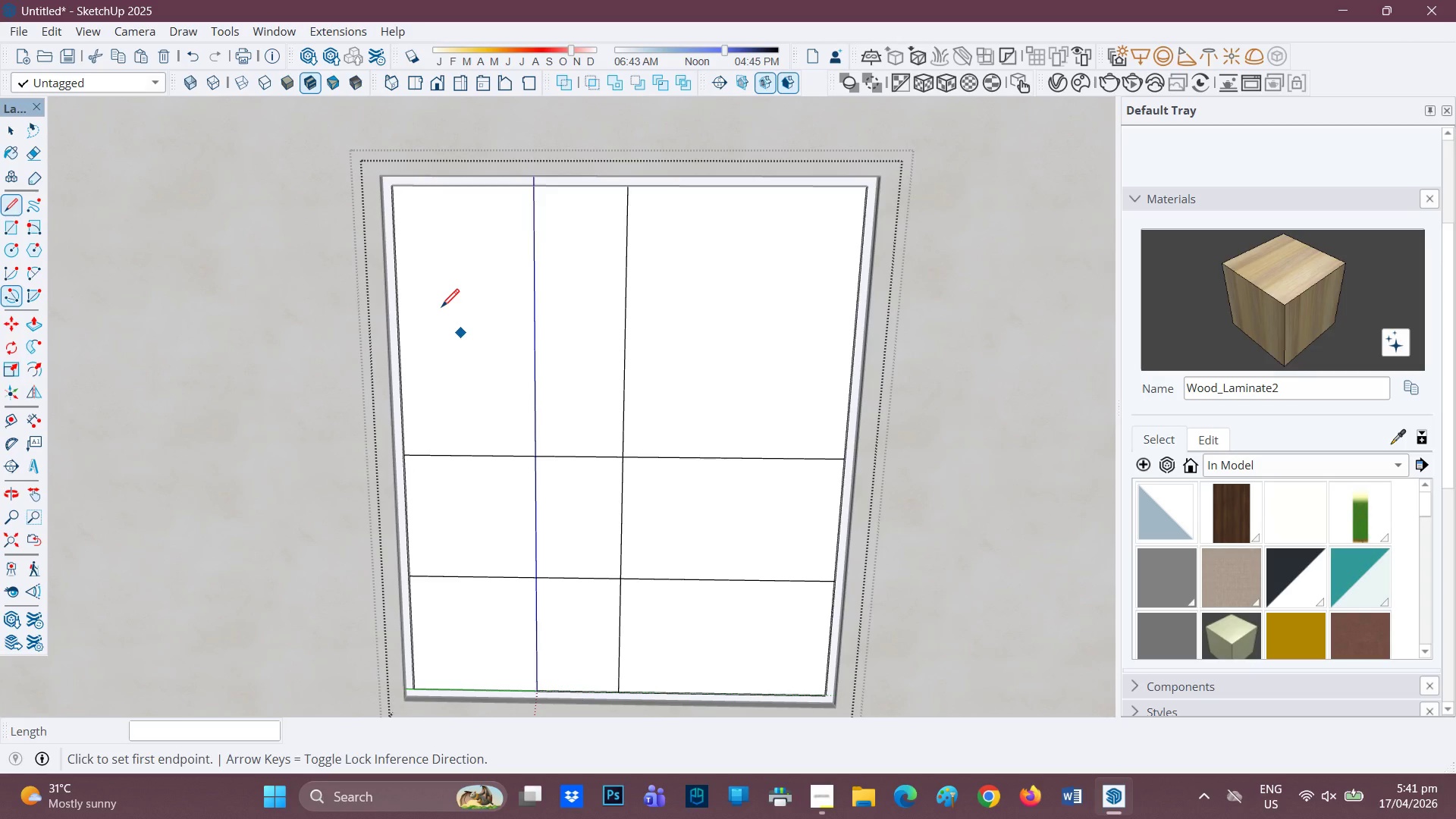 
scroll: coordinate [484, 310], scroll_direction: up, amount: 1.0
 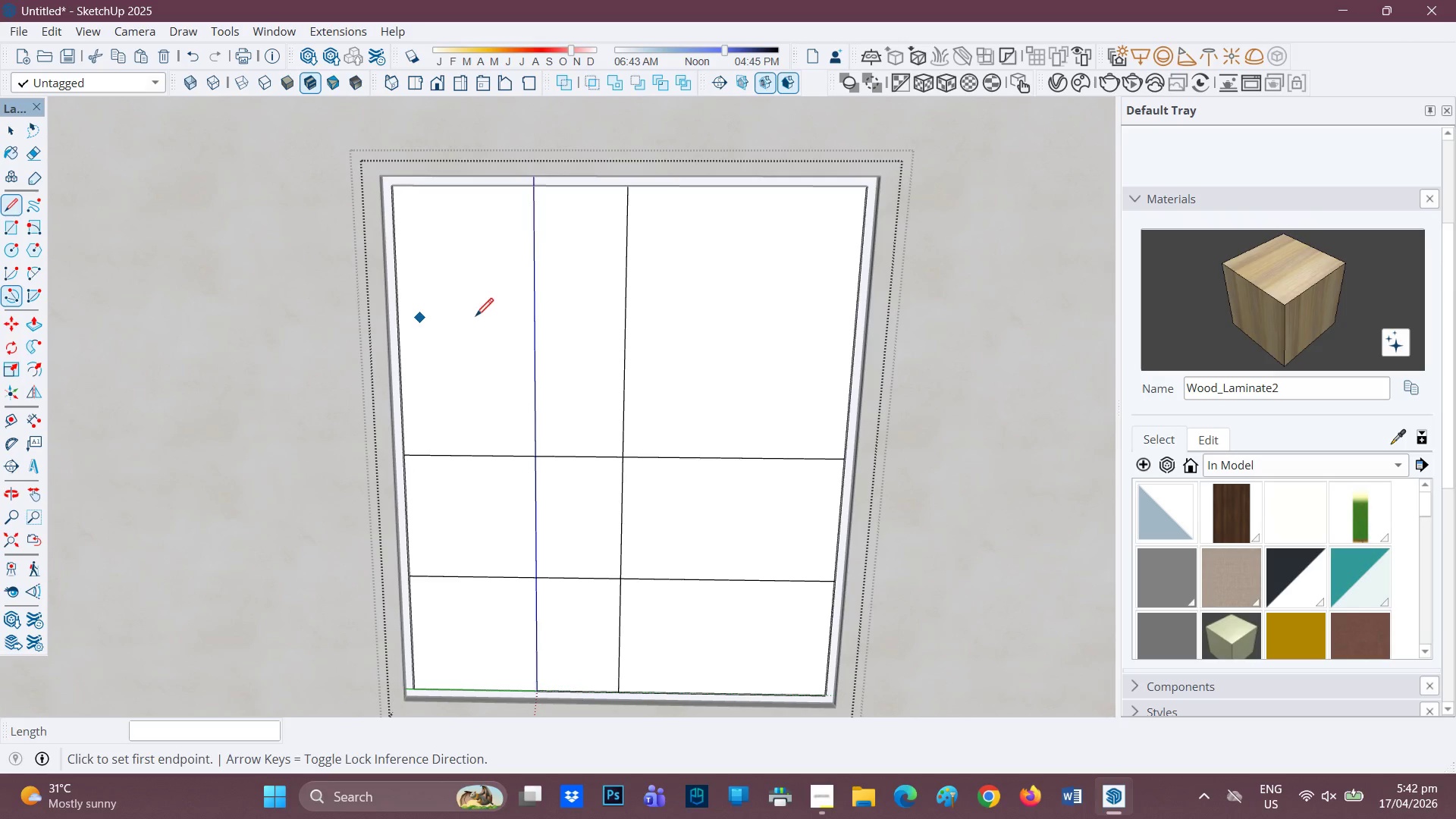 
mouse_move([488, 334])
 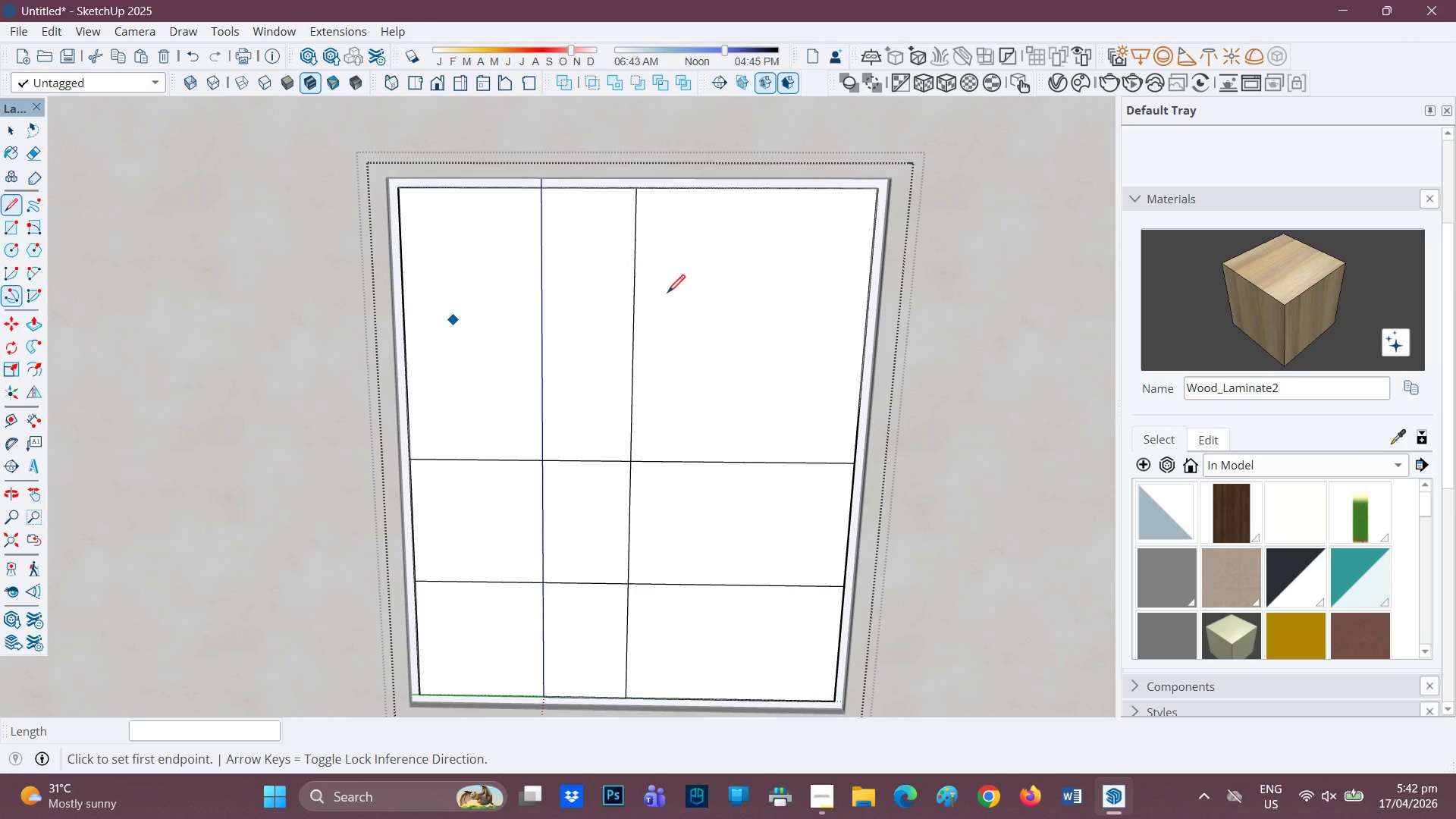 
key(Space)
 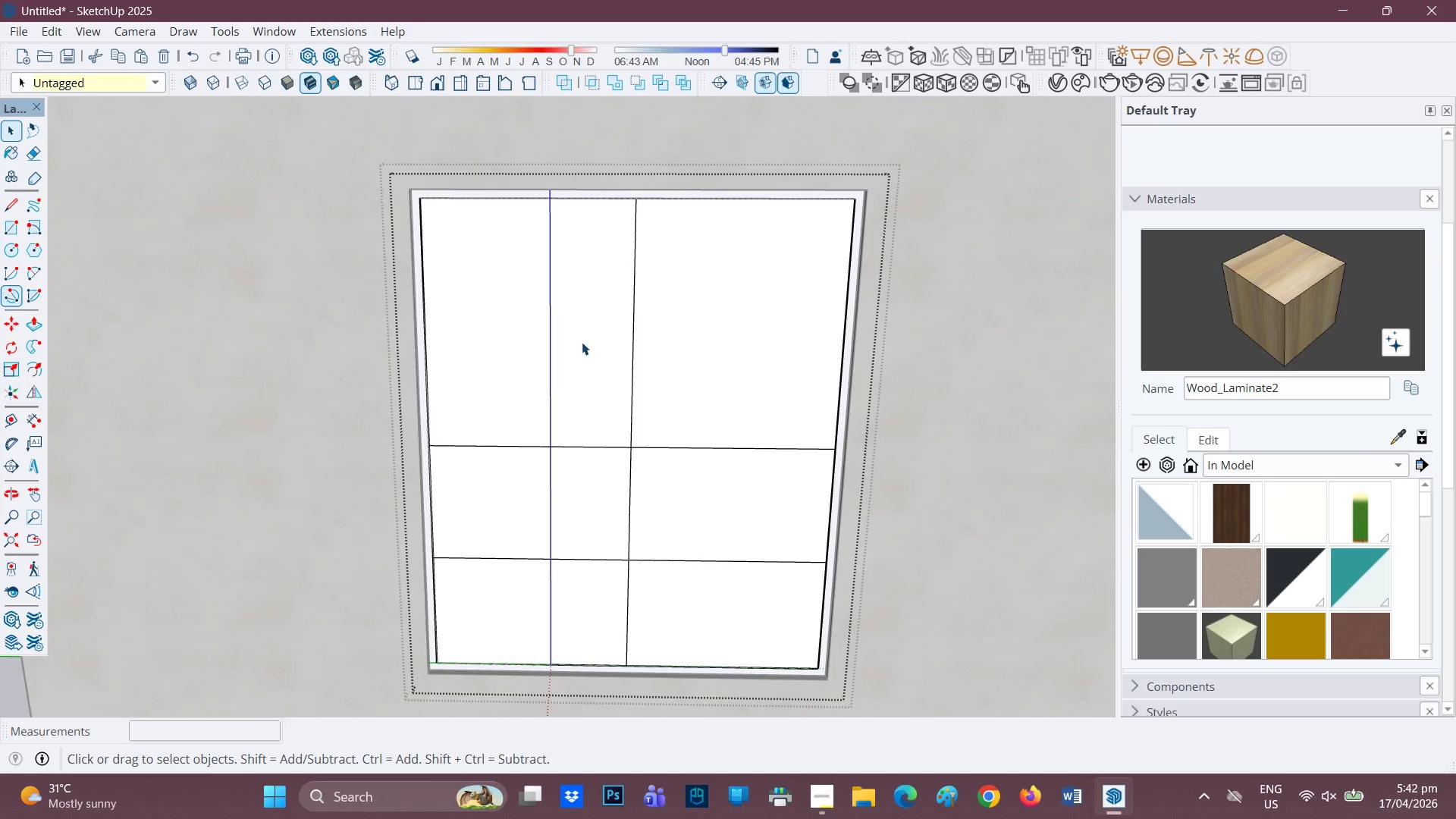 
scroll: coordinate [634, 301], scroll_direction: down, amount: 1.0
 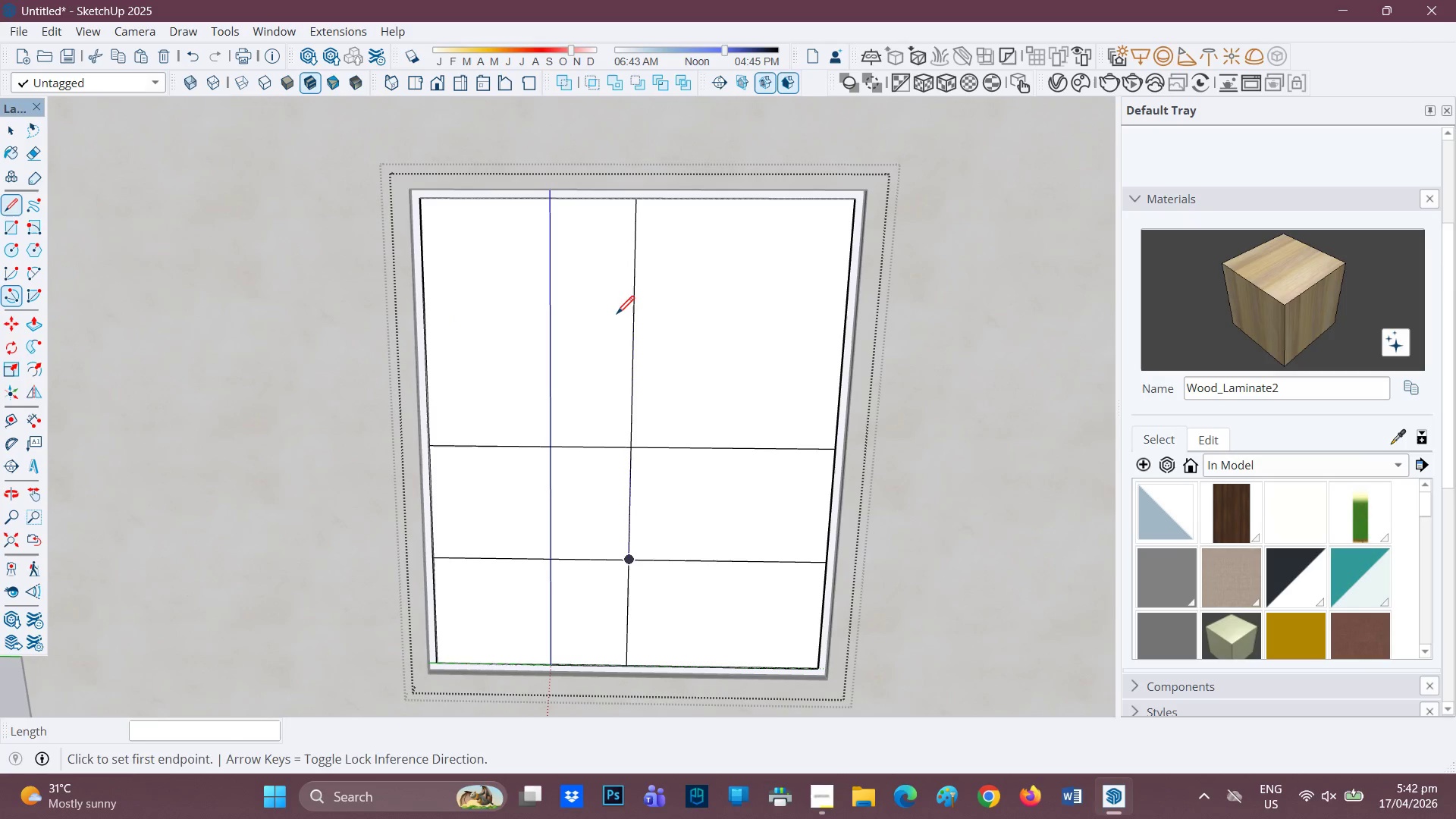 
key(L)
 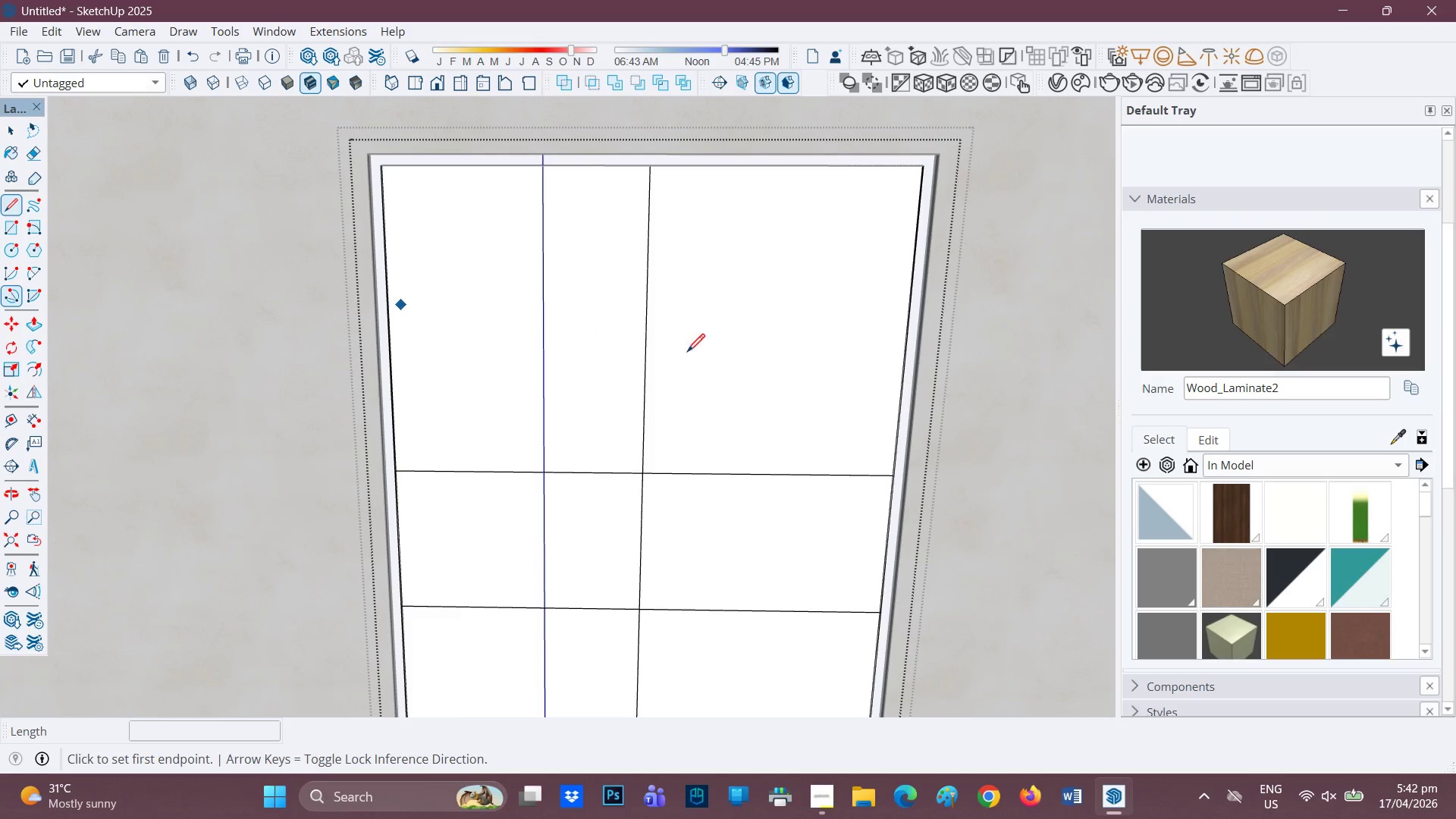 
scroll: coordinate [576, 322], scroll_direction: up, amount: 2.0
 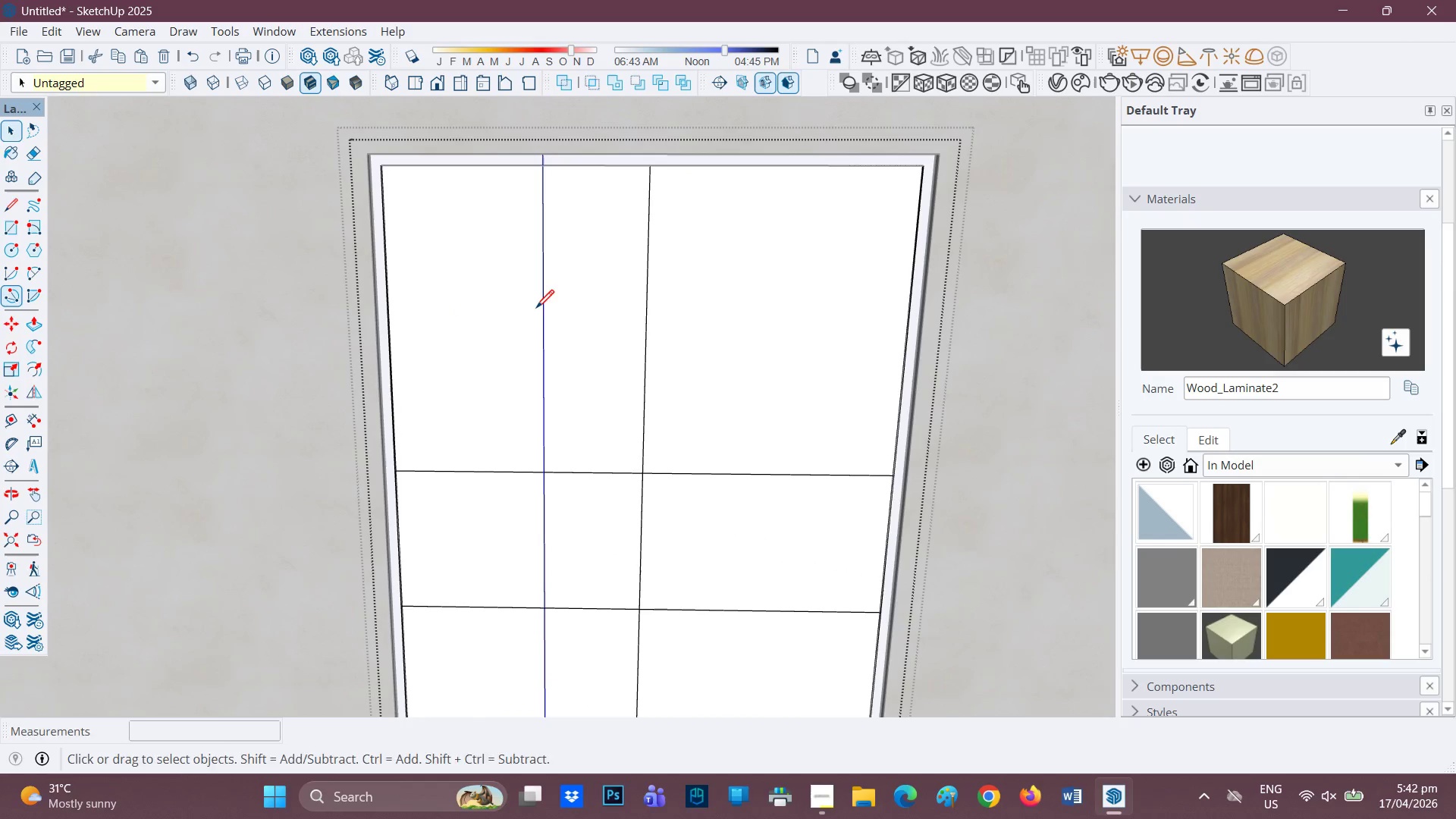 
scroll: coordinate [739, 348], scroll_direction: down, amount: 11.0
 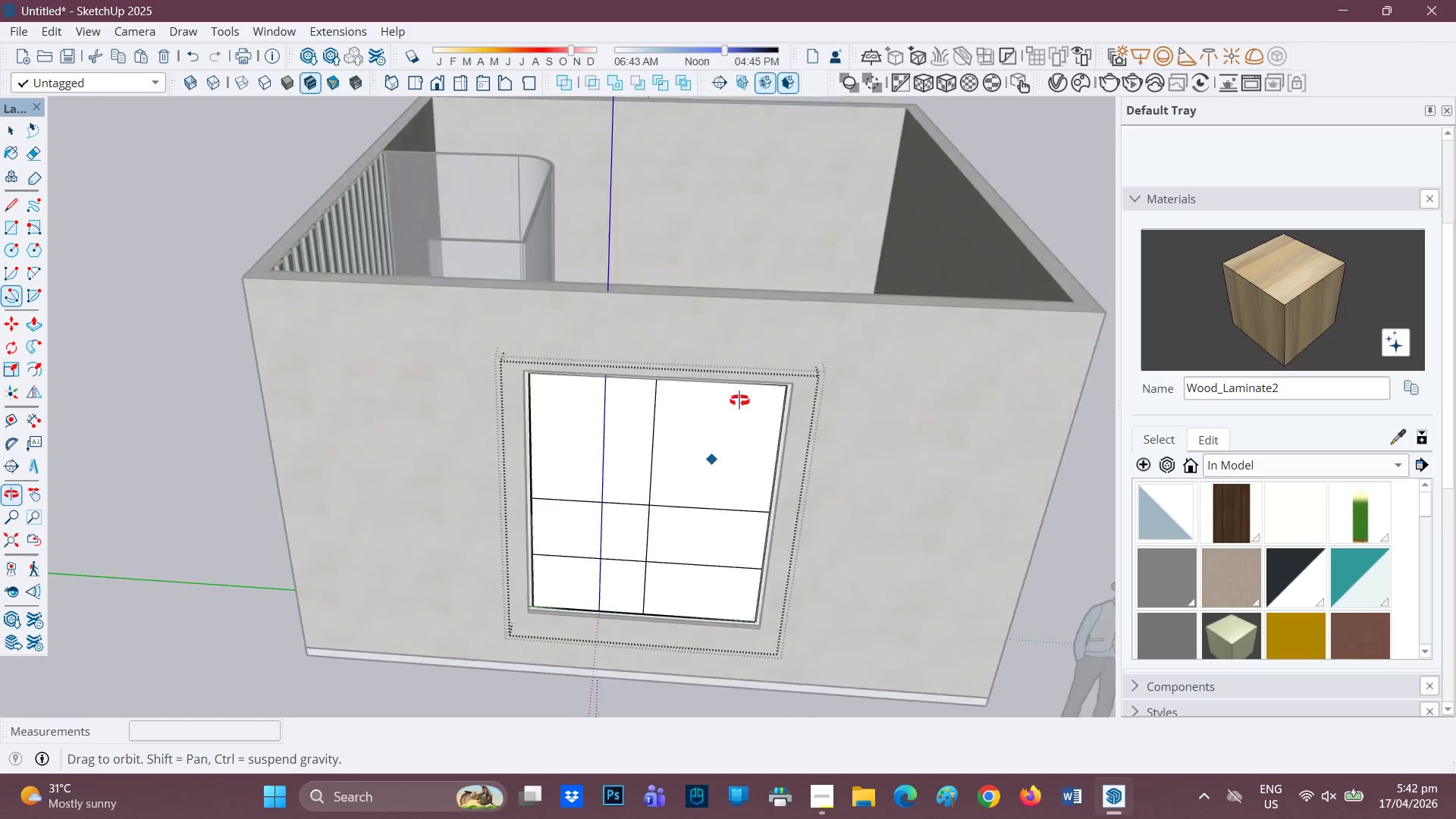 
key(E)
 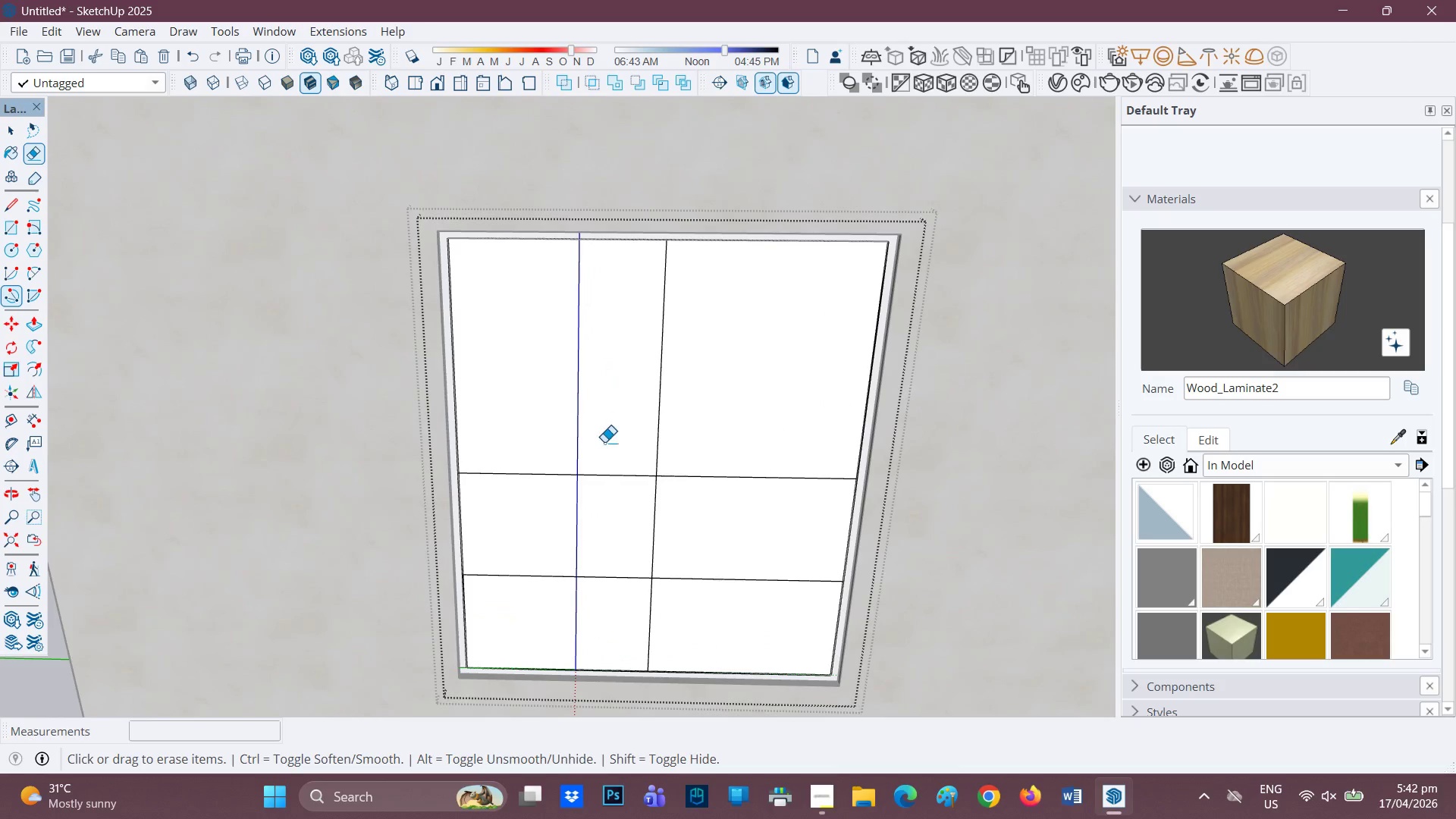 
scroll: coordinate [686, 428], scroll_direction: up, amount: 5.0
 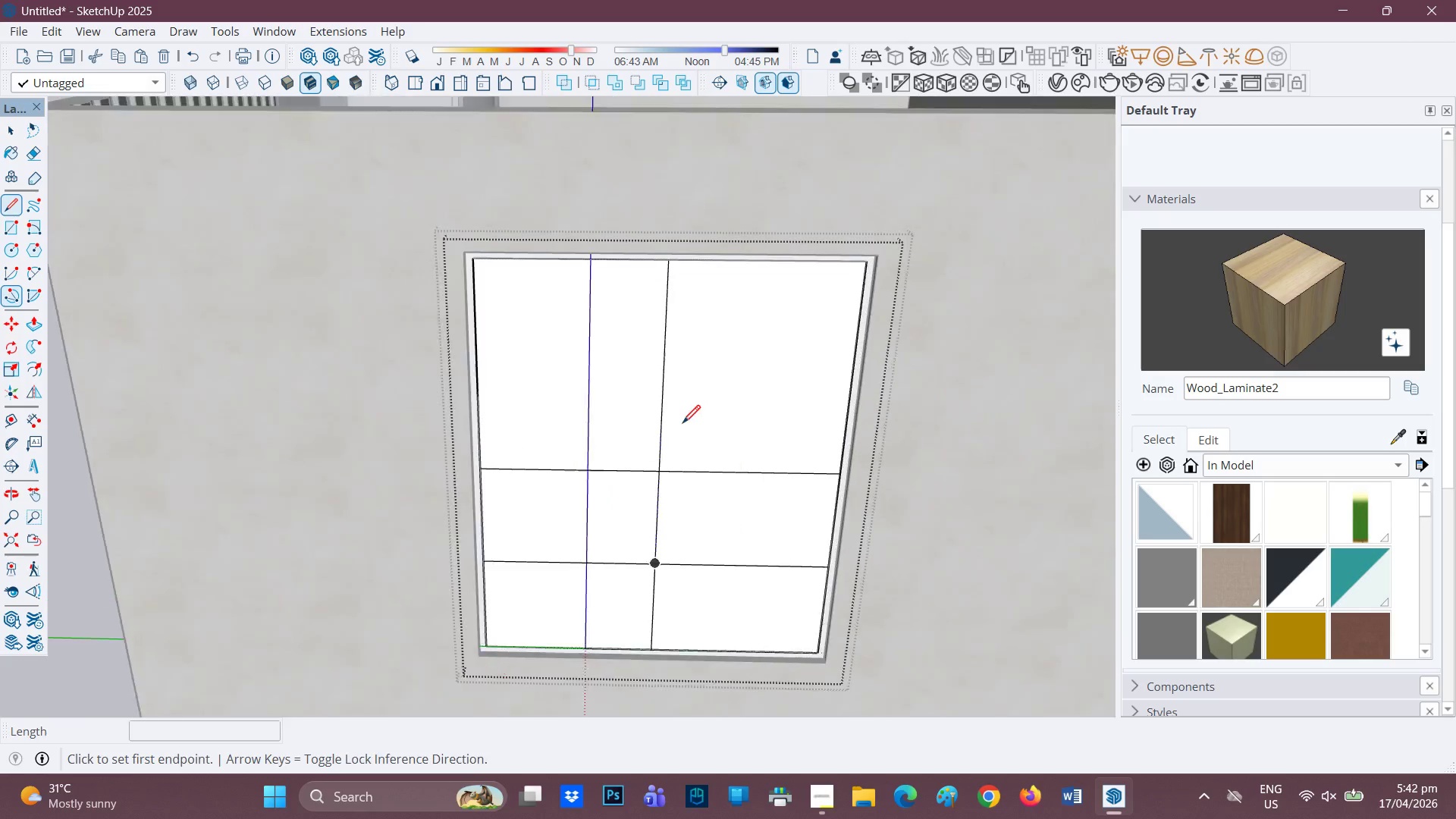 
left_click_drag(start_coordinate=[604, 450], to_coordinate=[593, 587])
 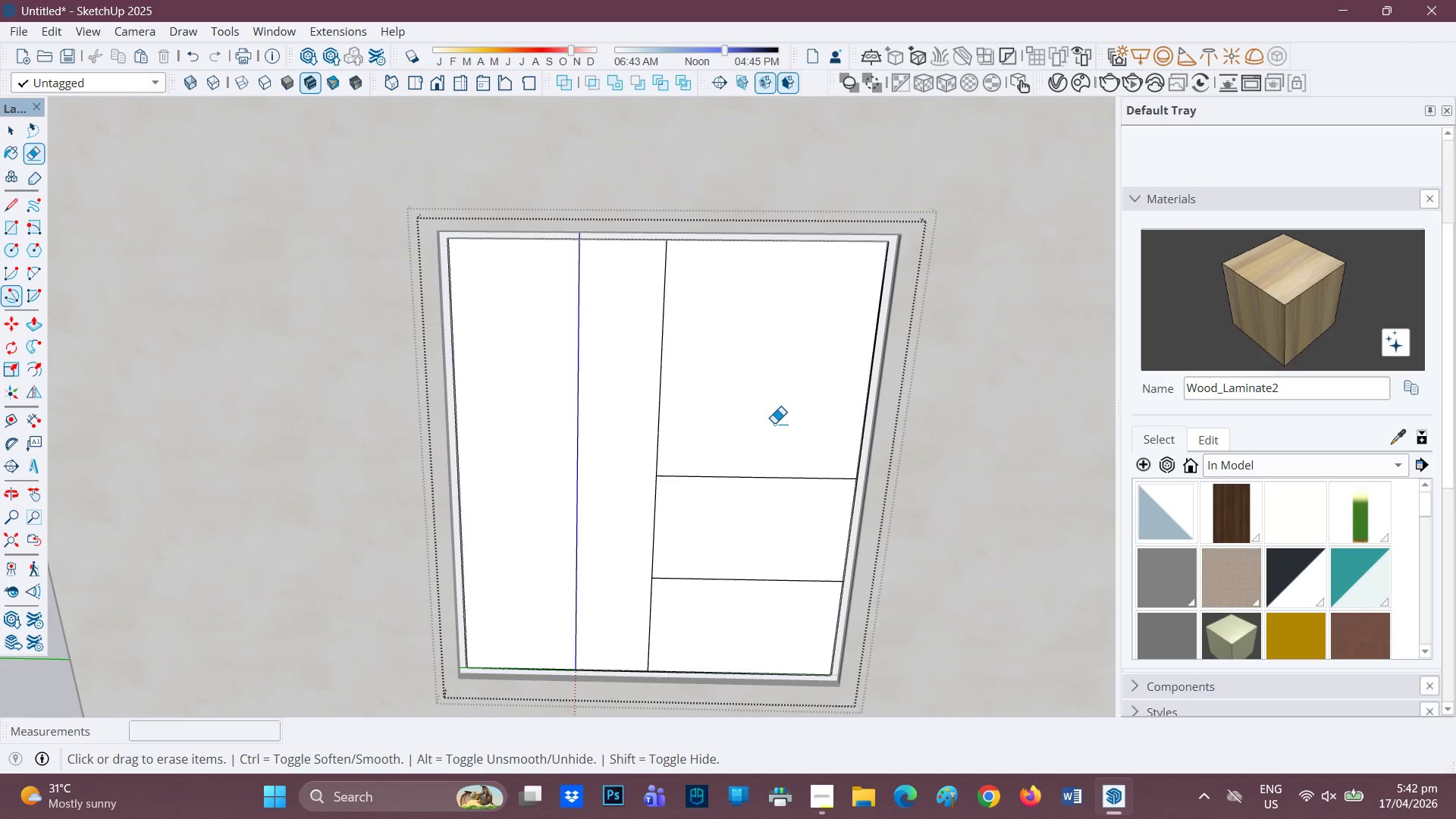 
left_click_drag(start_coordinate=[774, 428], to_coordinate=[755, 601])
 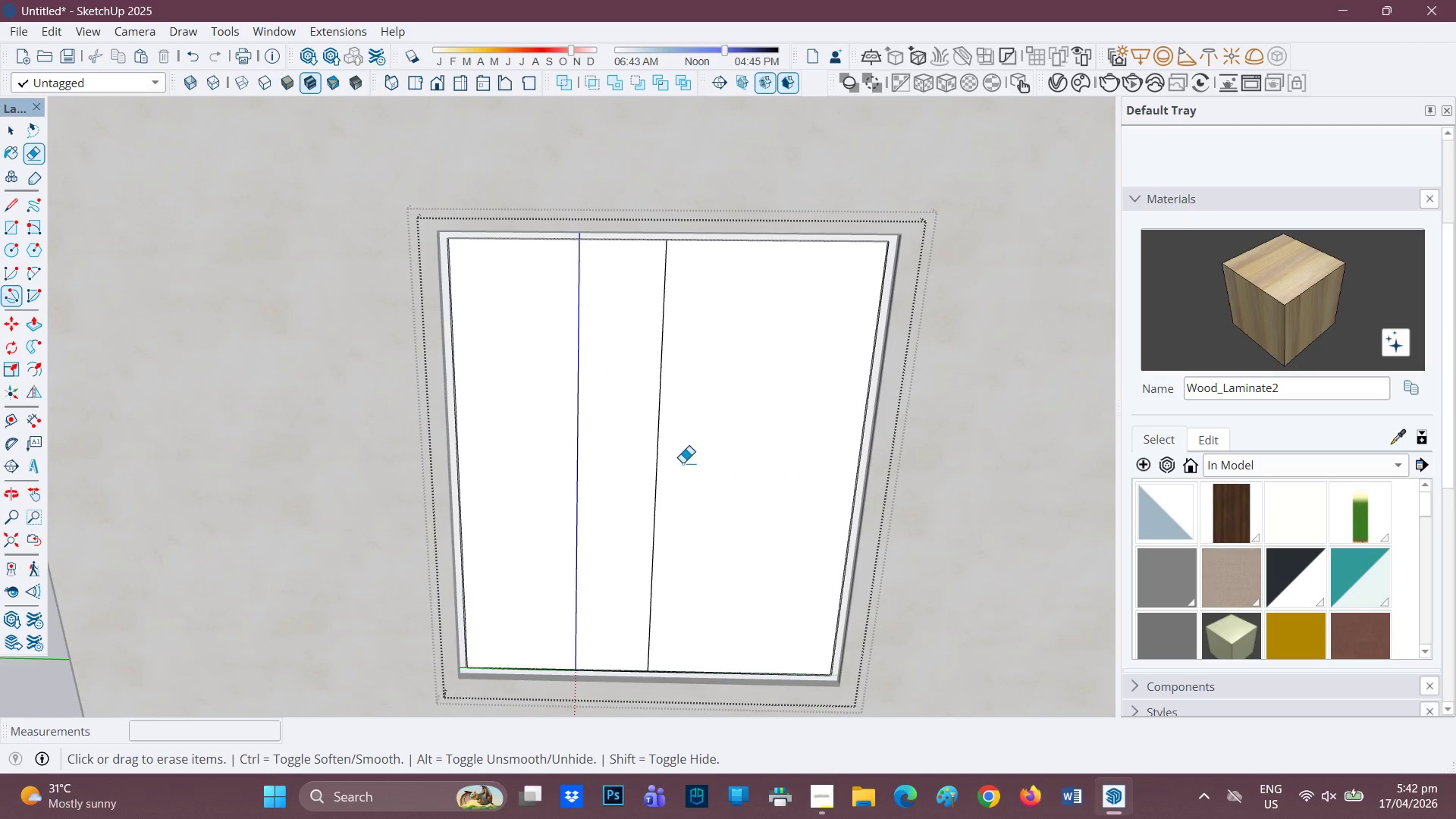 
scroll: coordinate [680, 461], scroll_direction: down, amount: 2.0
 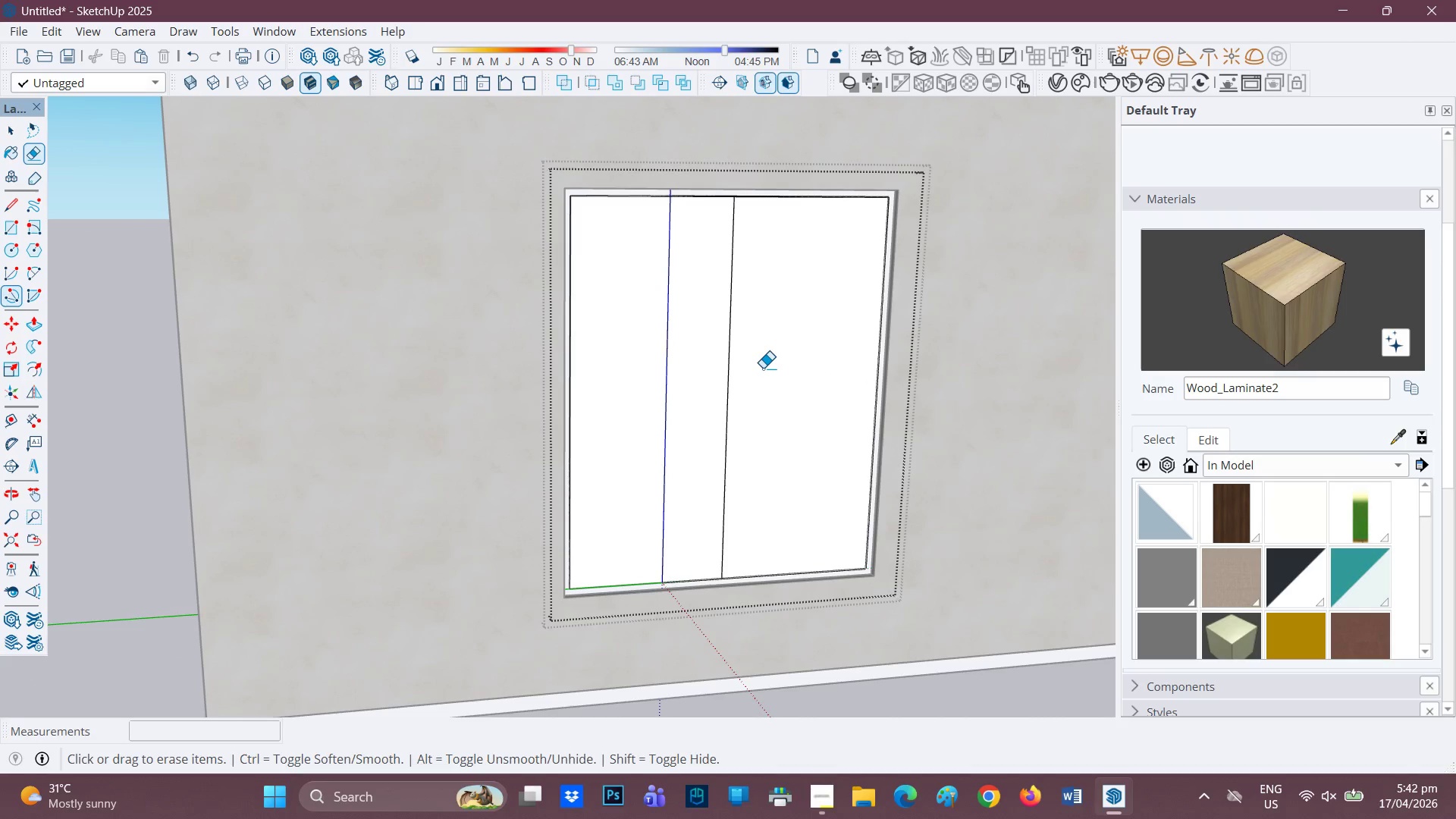 
key(L)
 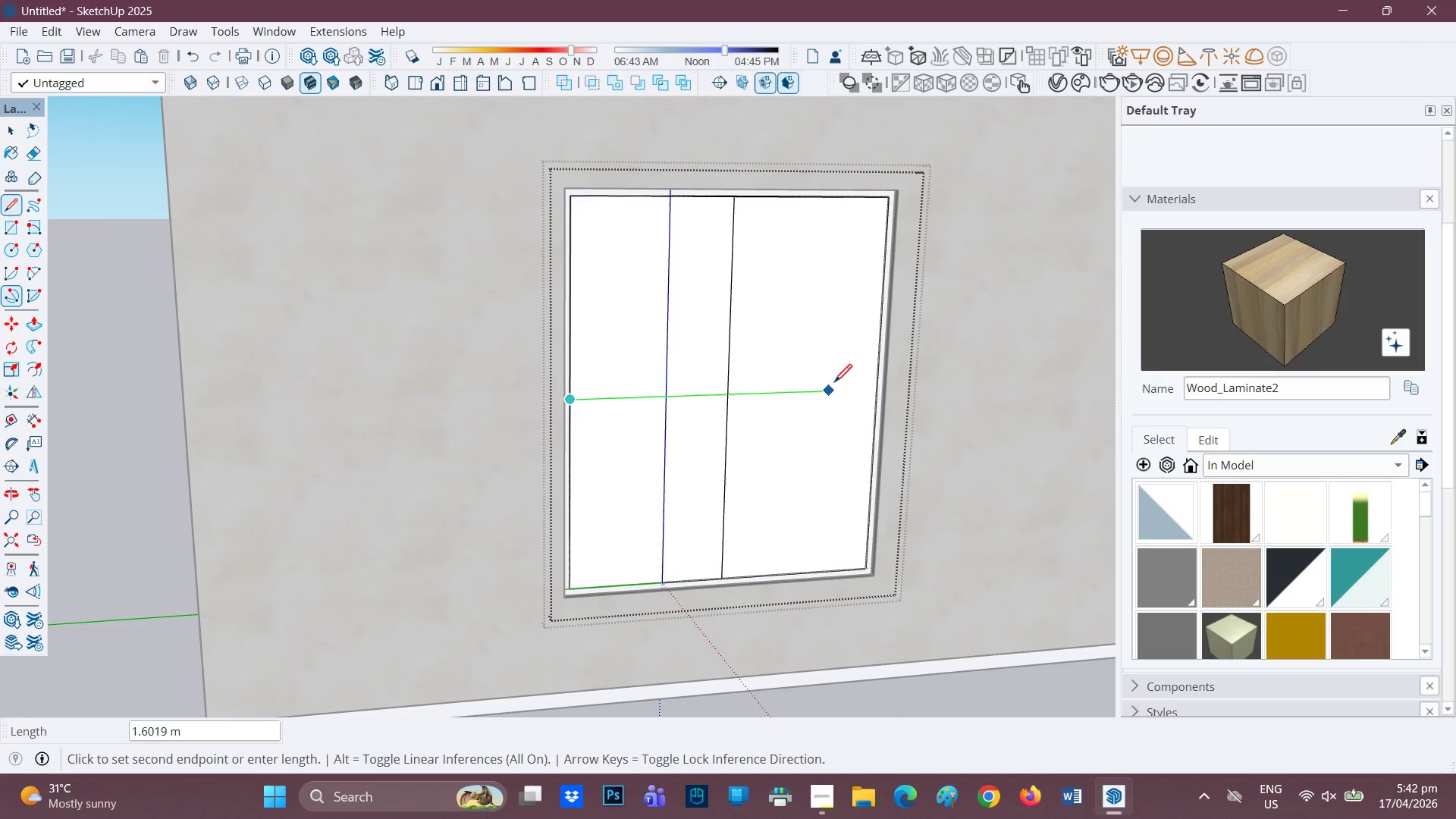 
left_click([877, 384])
 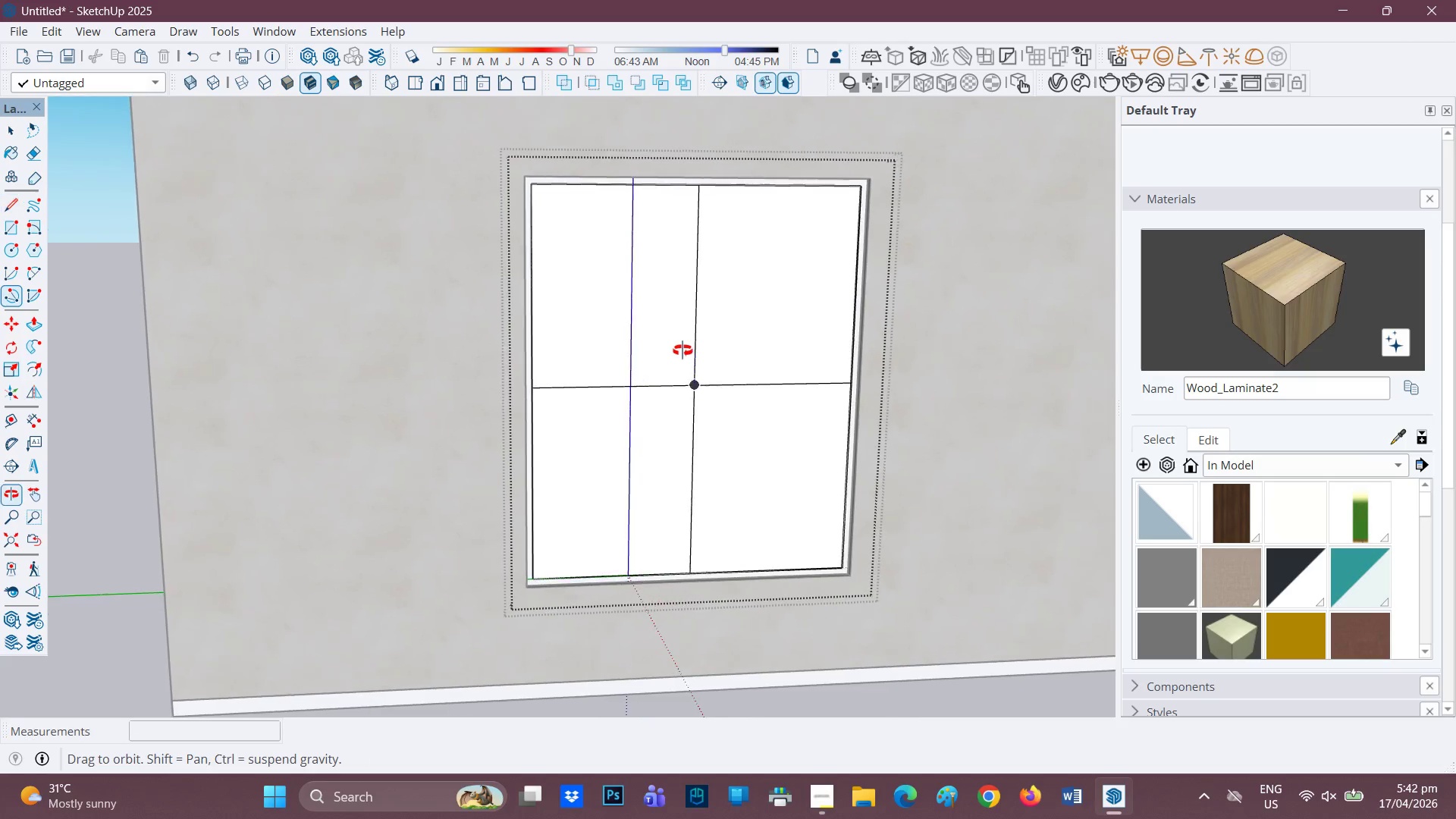 
key(Space)
 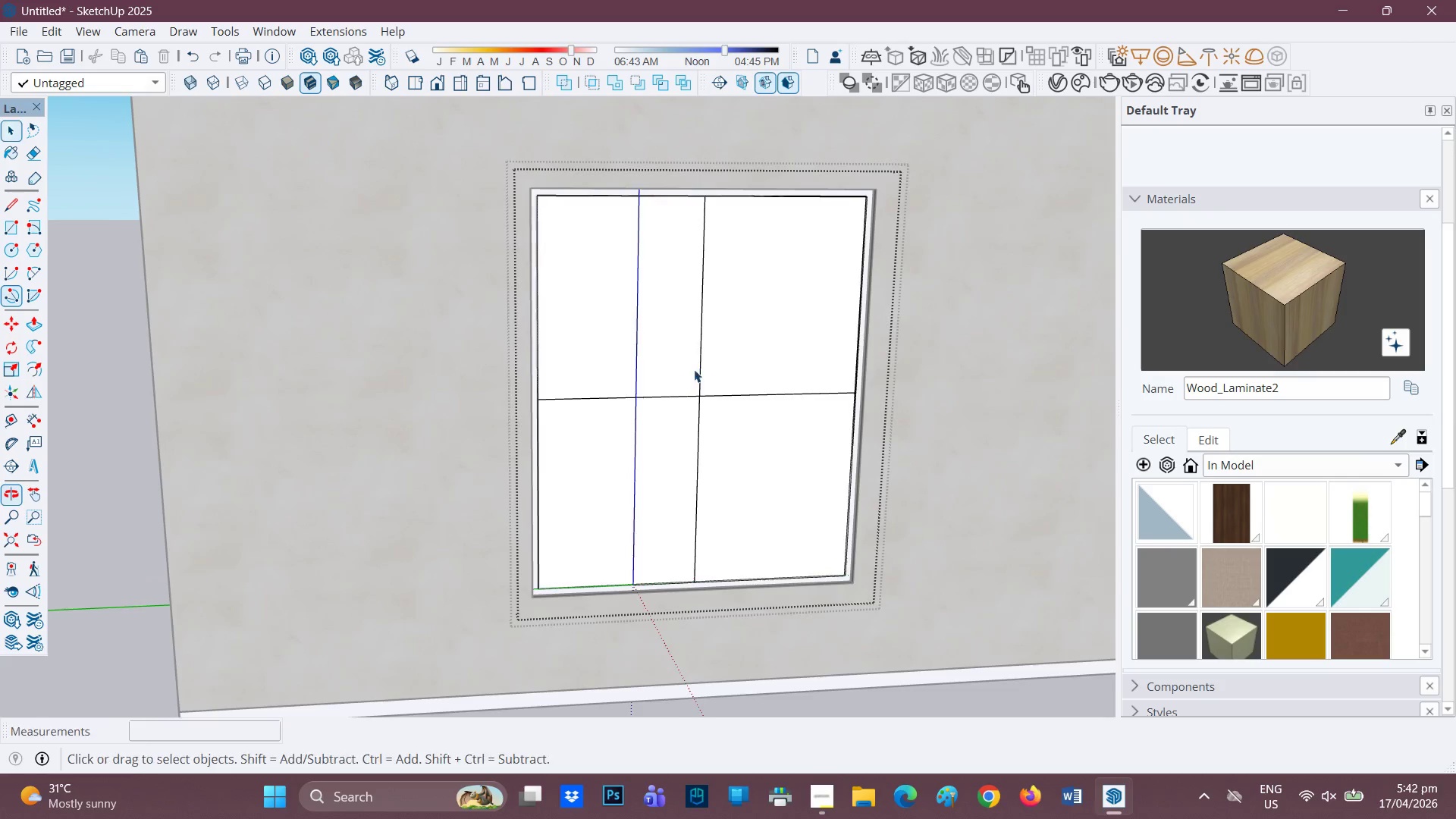 
scroll: coordinate [690, 373], scroll_direction: up, amount: 1.0
 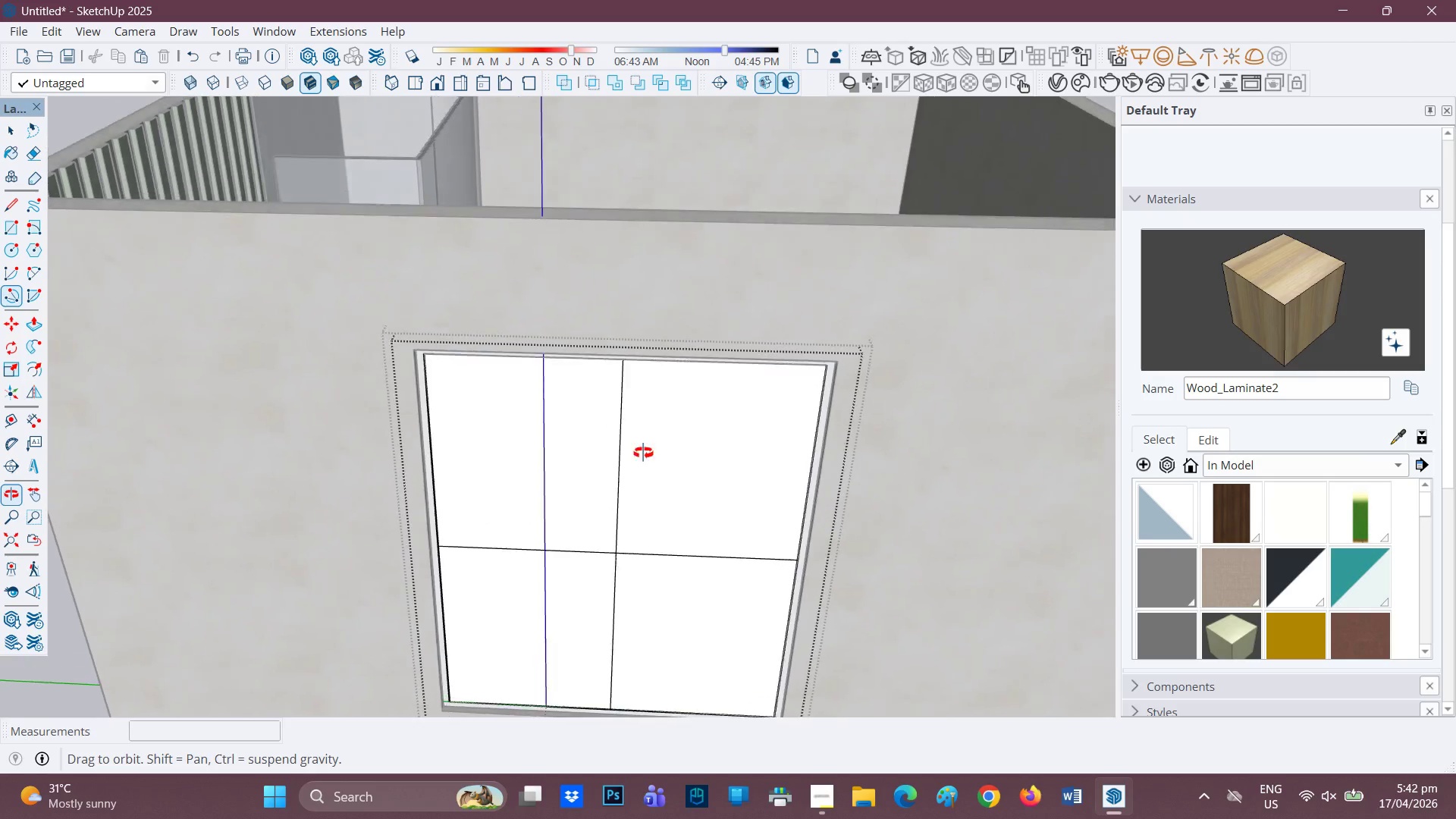 
scroll: coordinate [652, 704], scroll_direction: down, amount: 1.0
 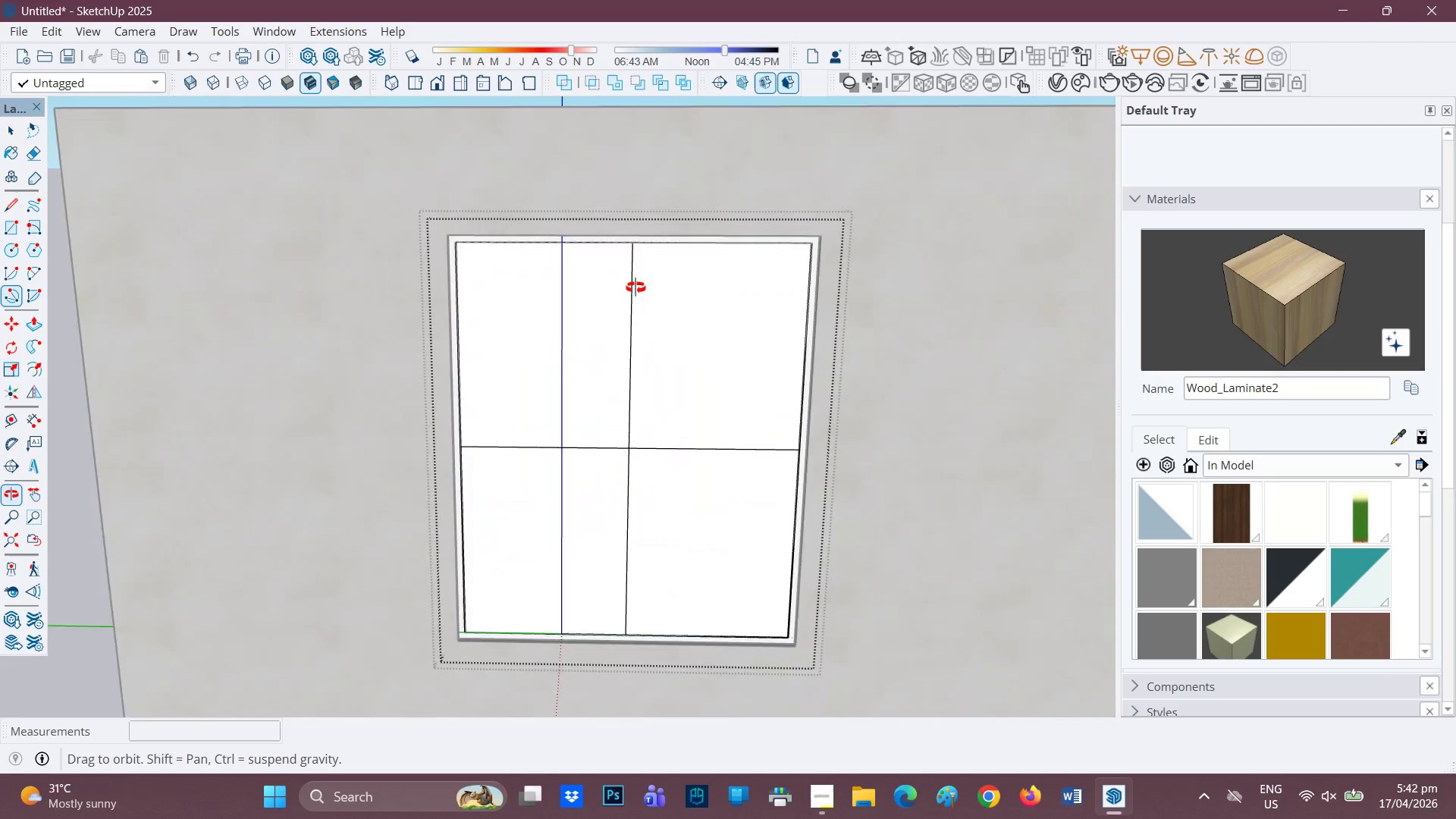 
key(L)
 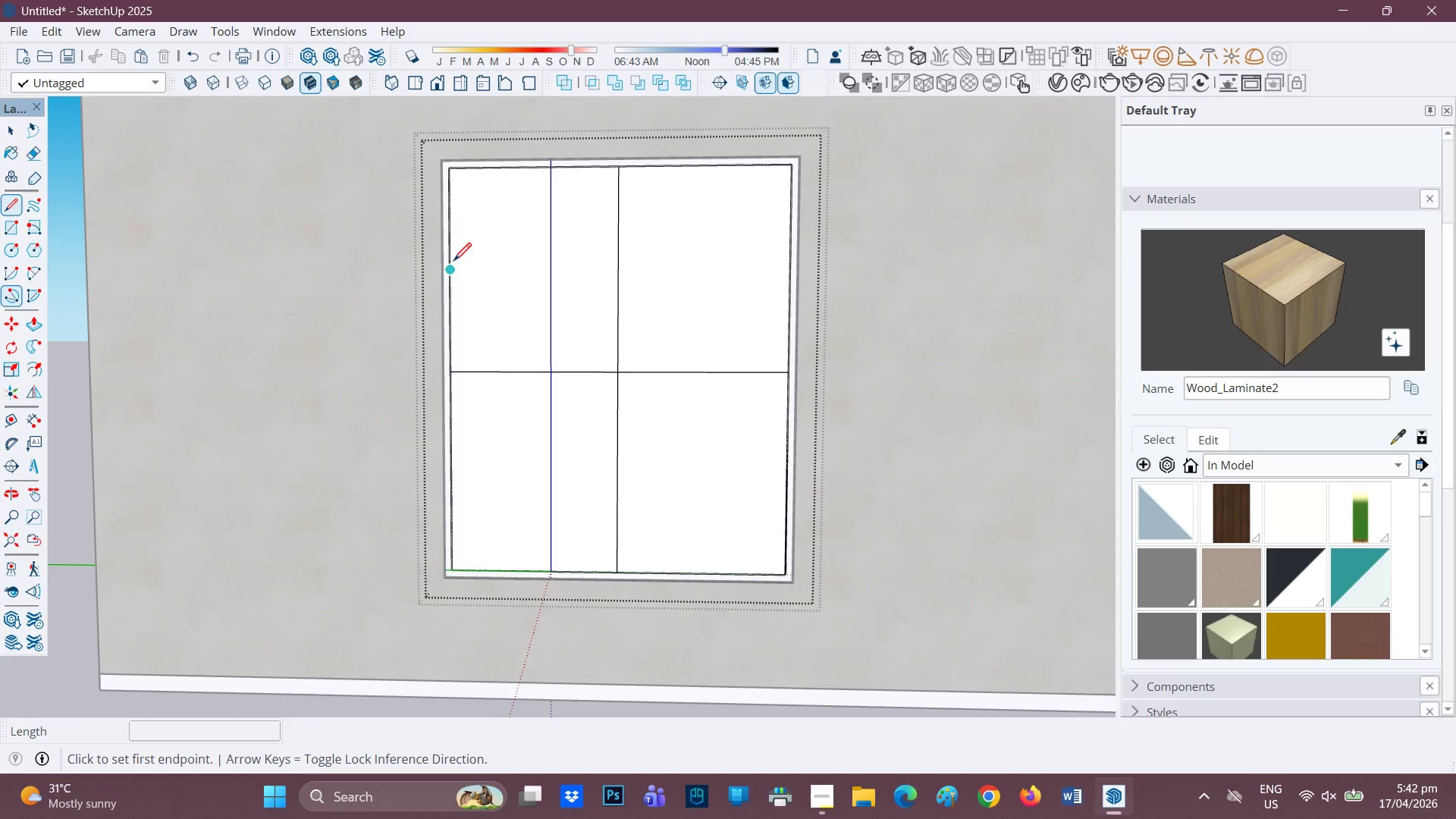 
left_click([450, 268])
 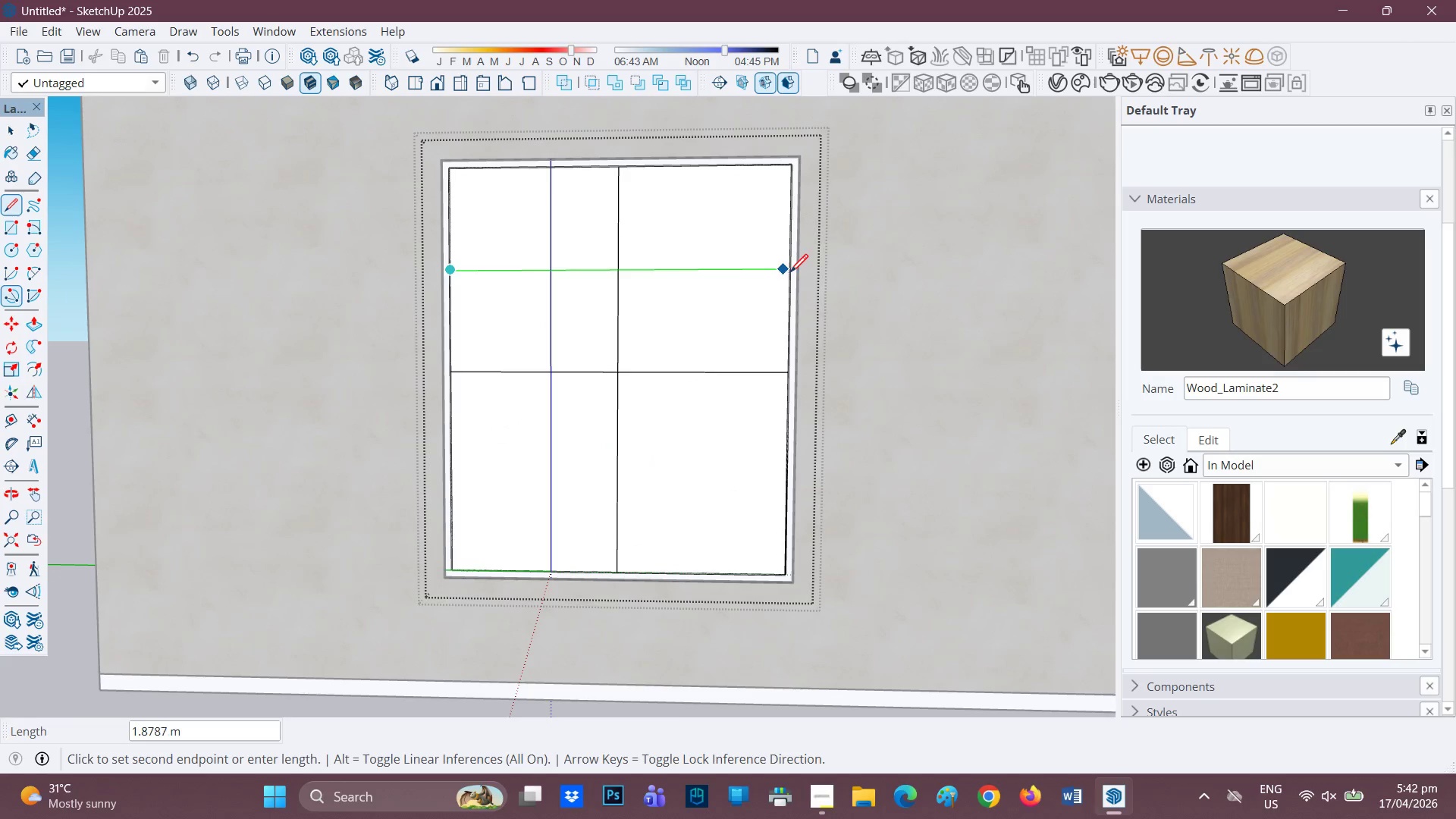 
left_click([793, 274])
 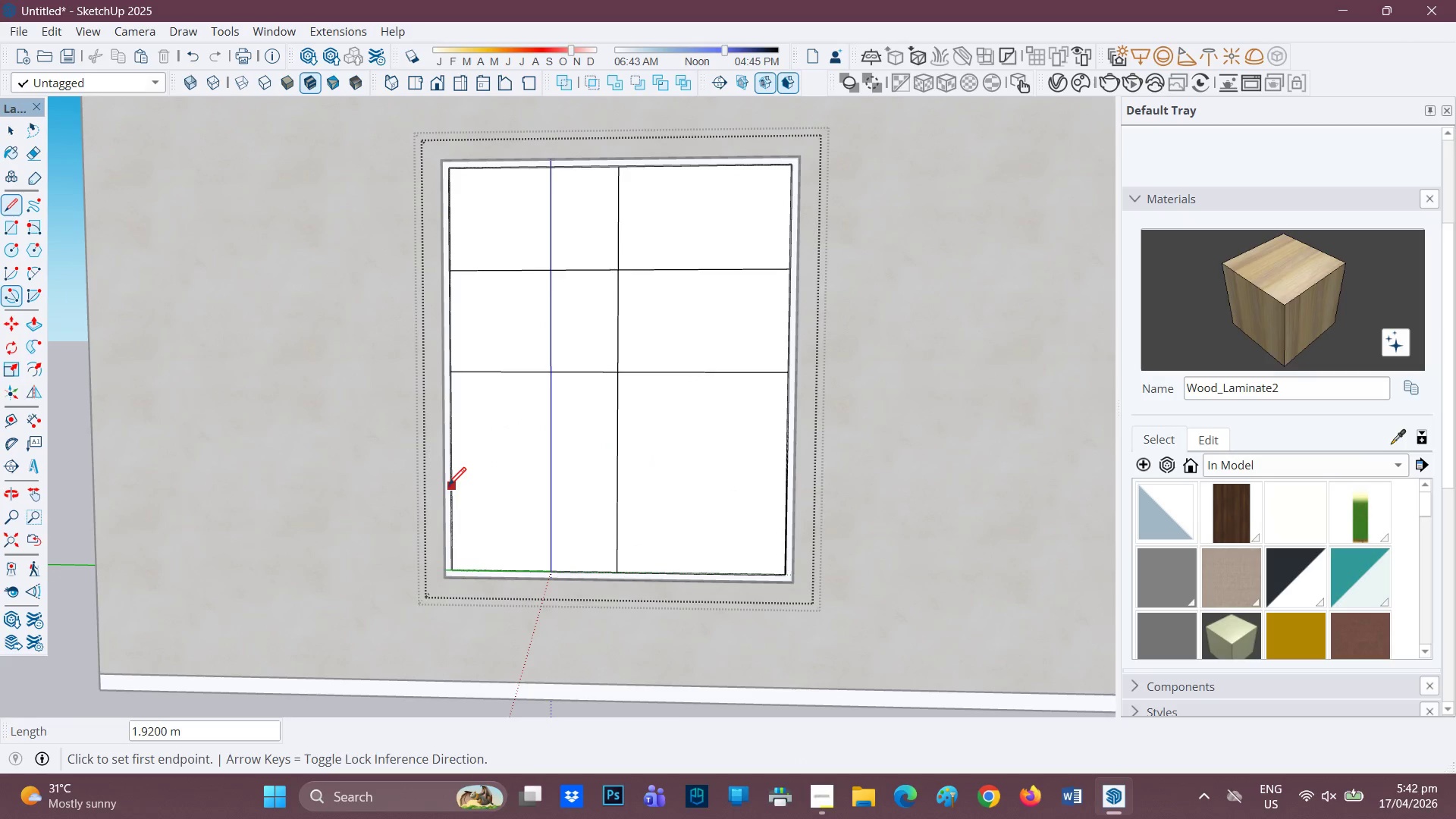 
left_click([453, 479])
 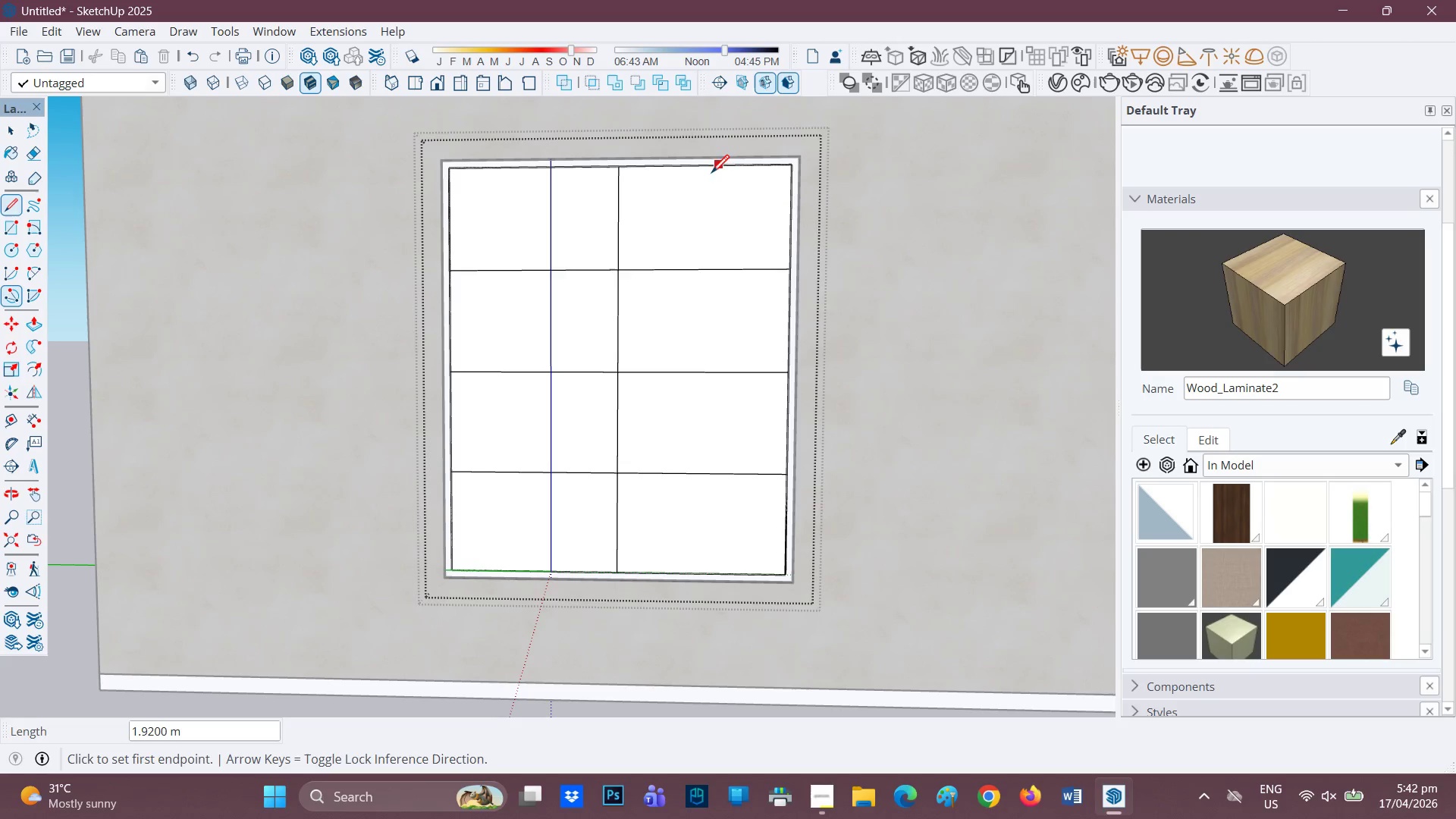 
scroll: coordinate [642, 235], scroll_direction: up, amount: 1.0
 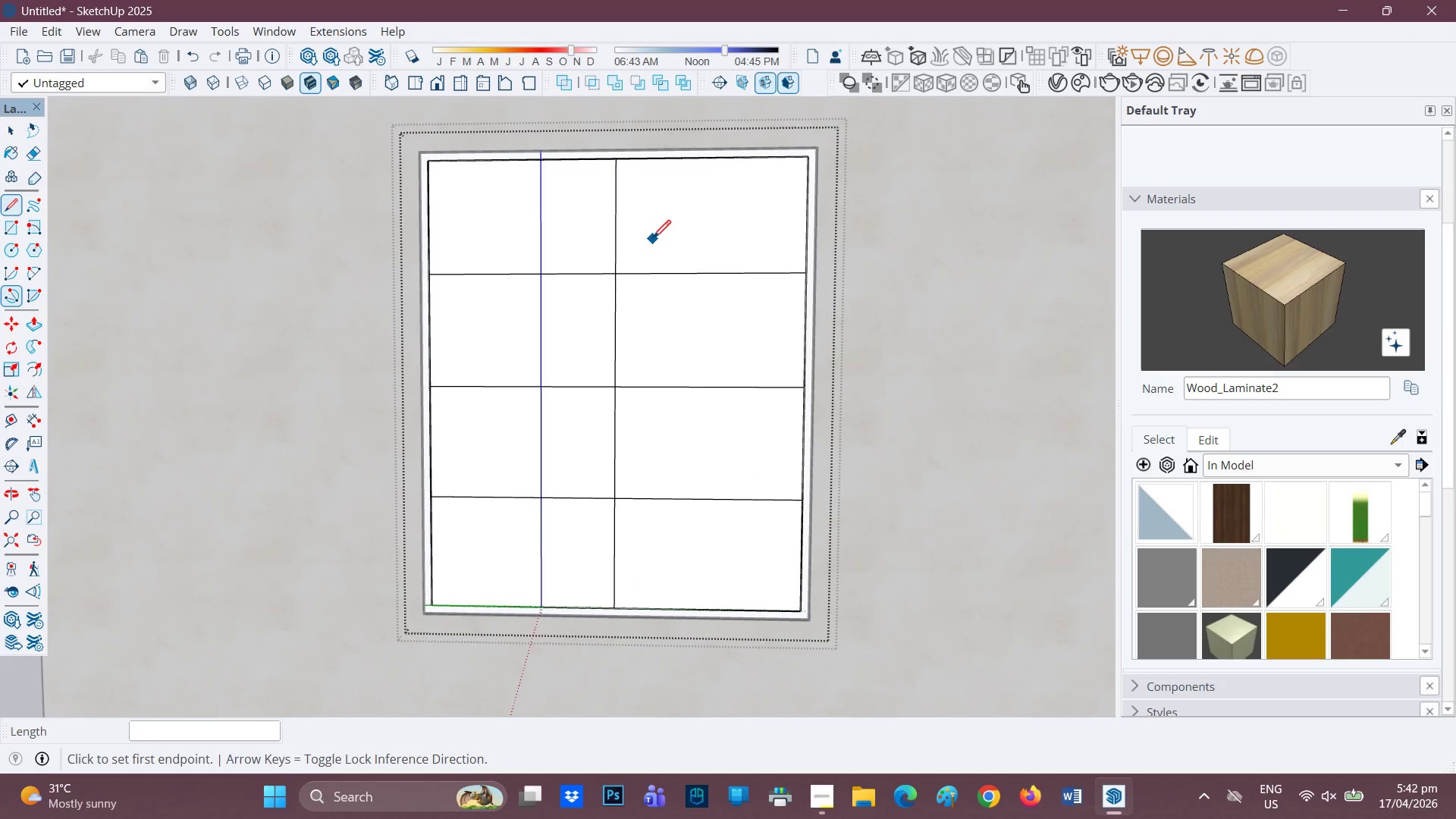 
key(F)
 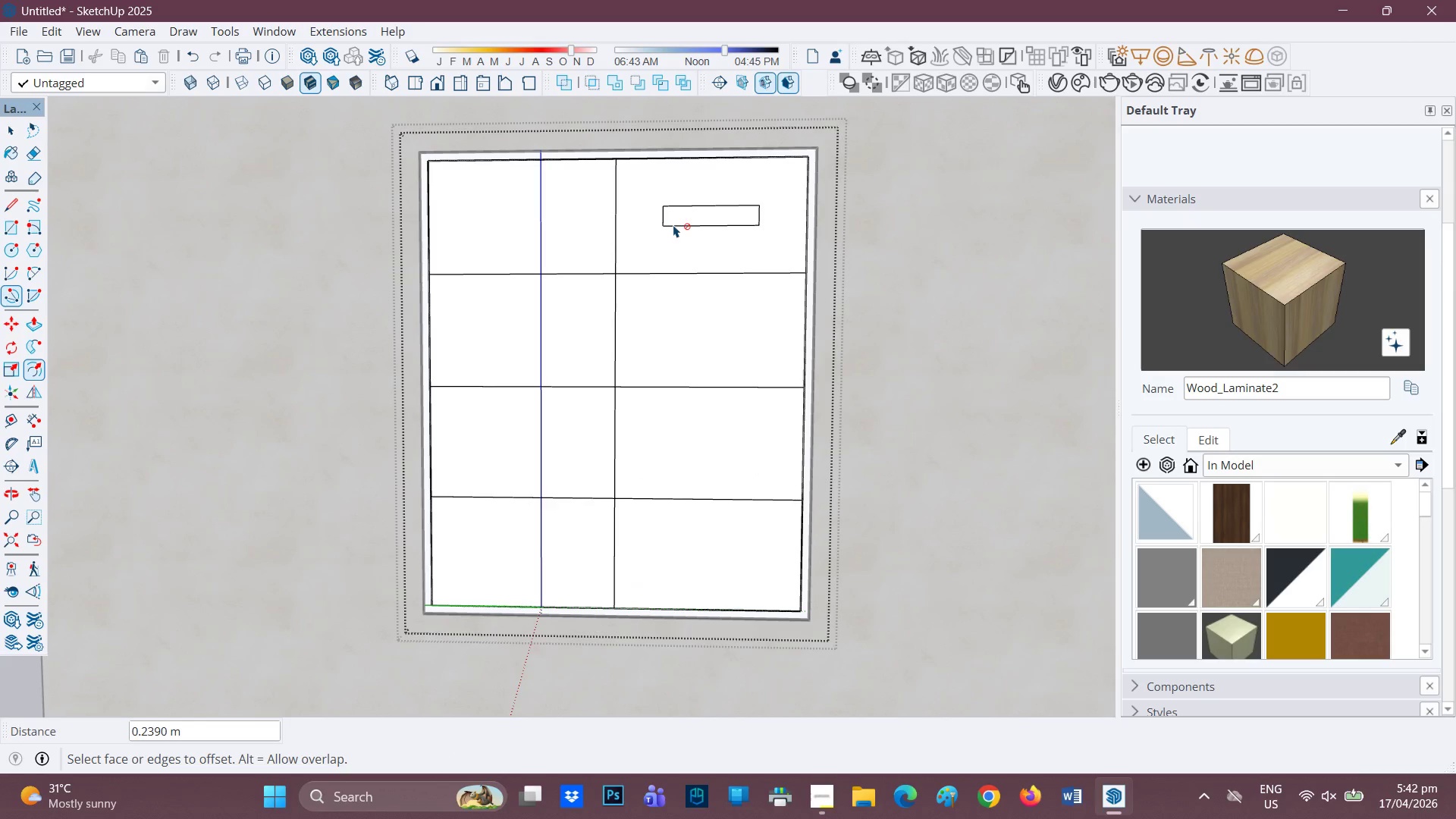 
key(Control+Z)
 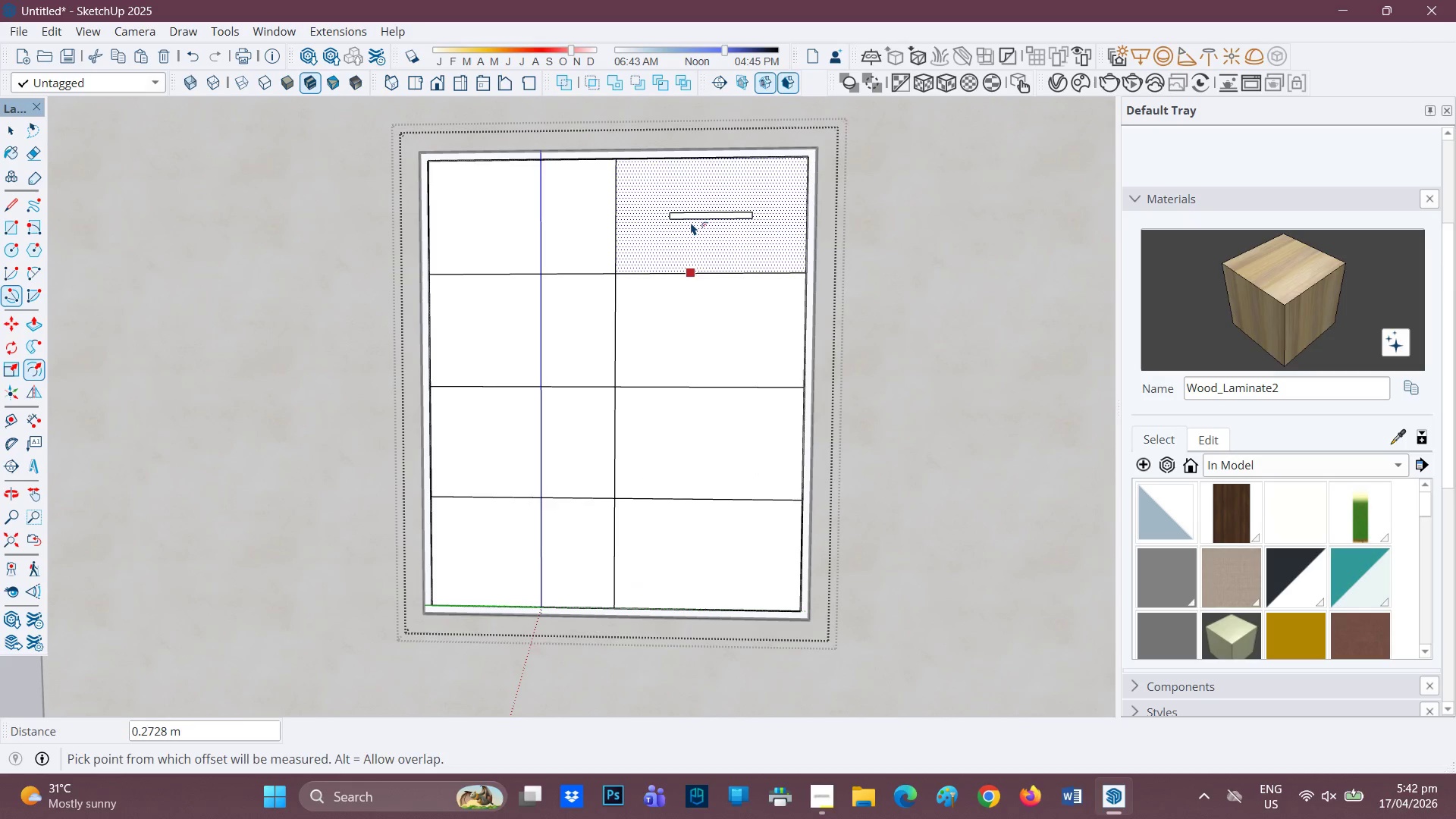 
key(Control+ControlLeft)
 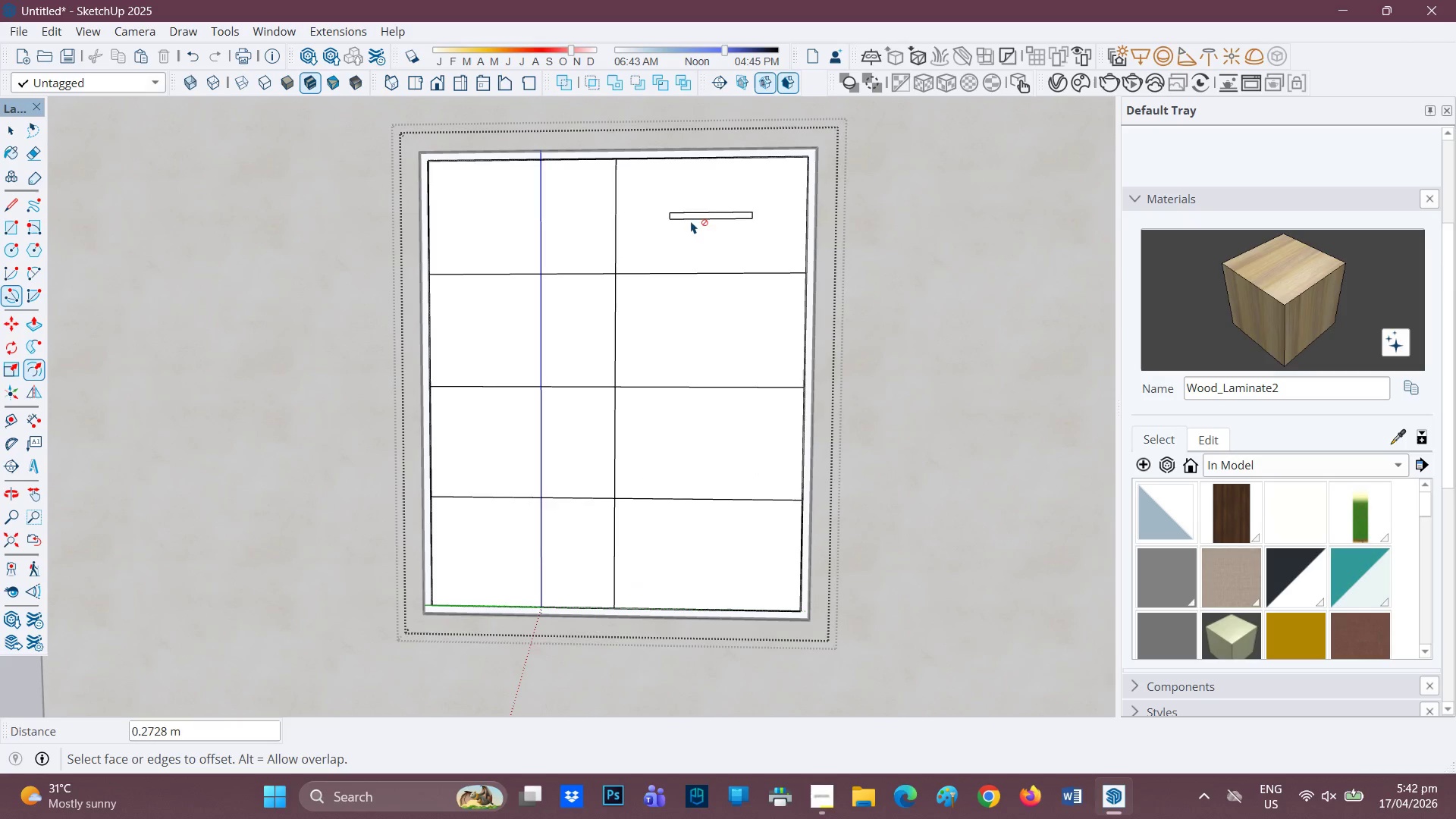 
key(Control+Z)
 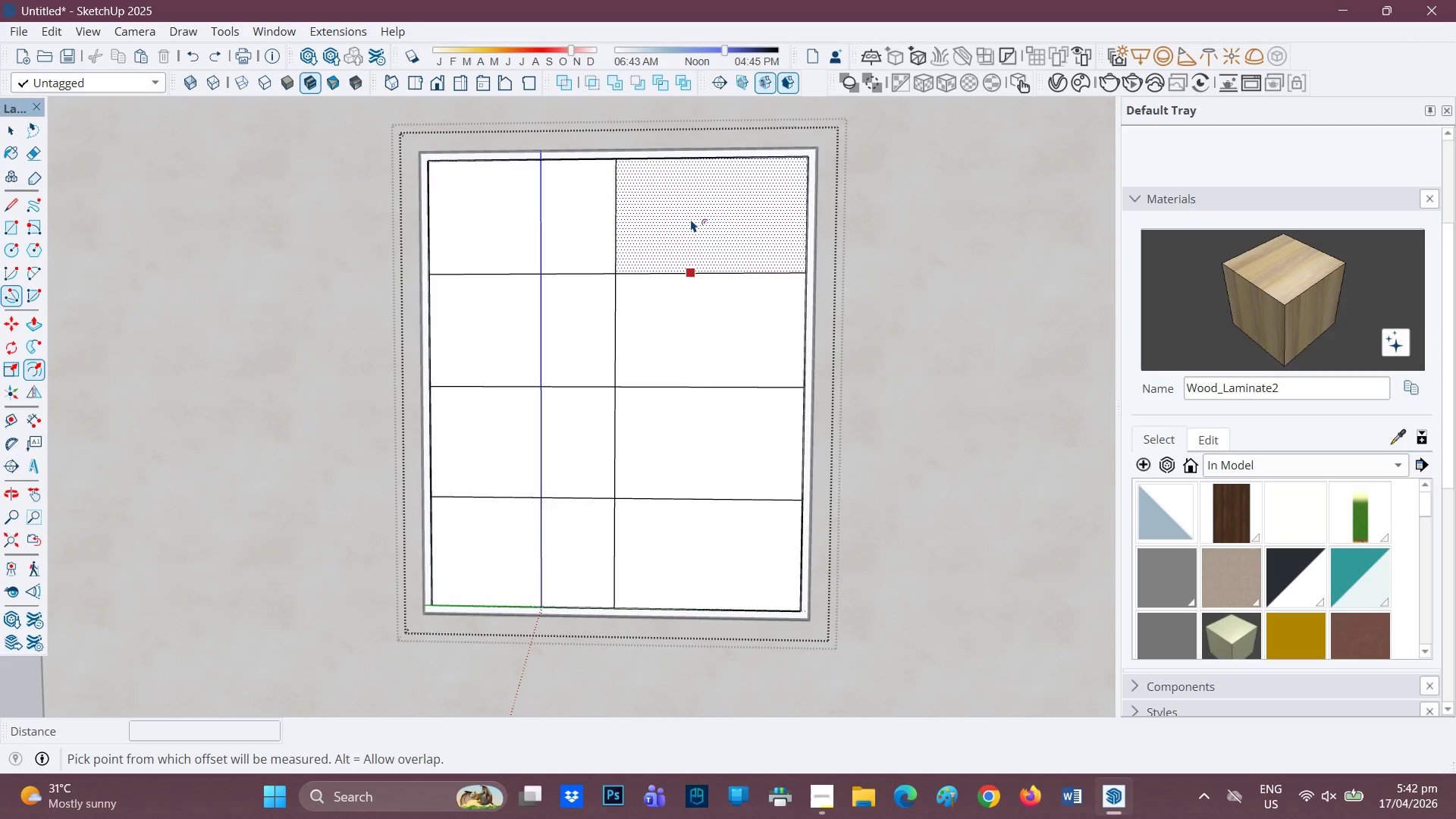 
left_click([691, 219])
 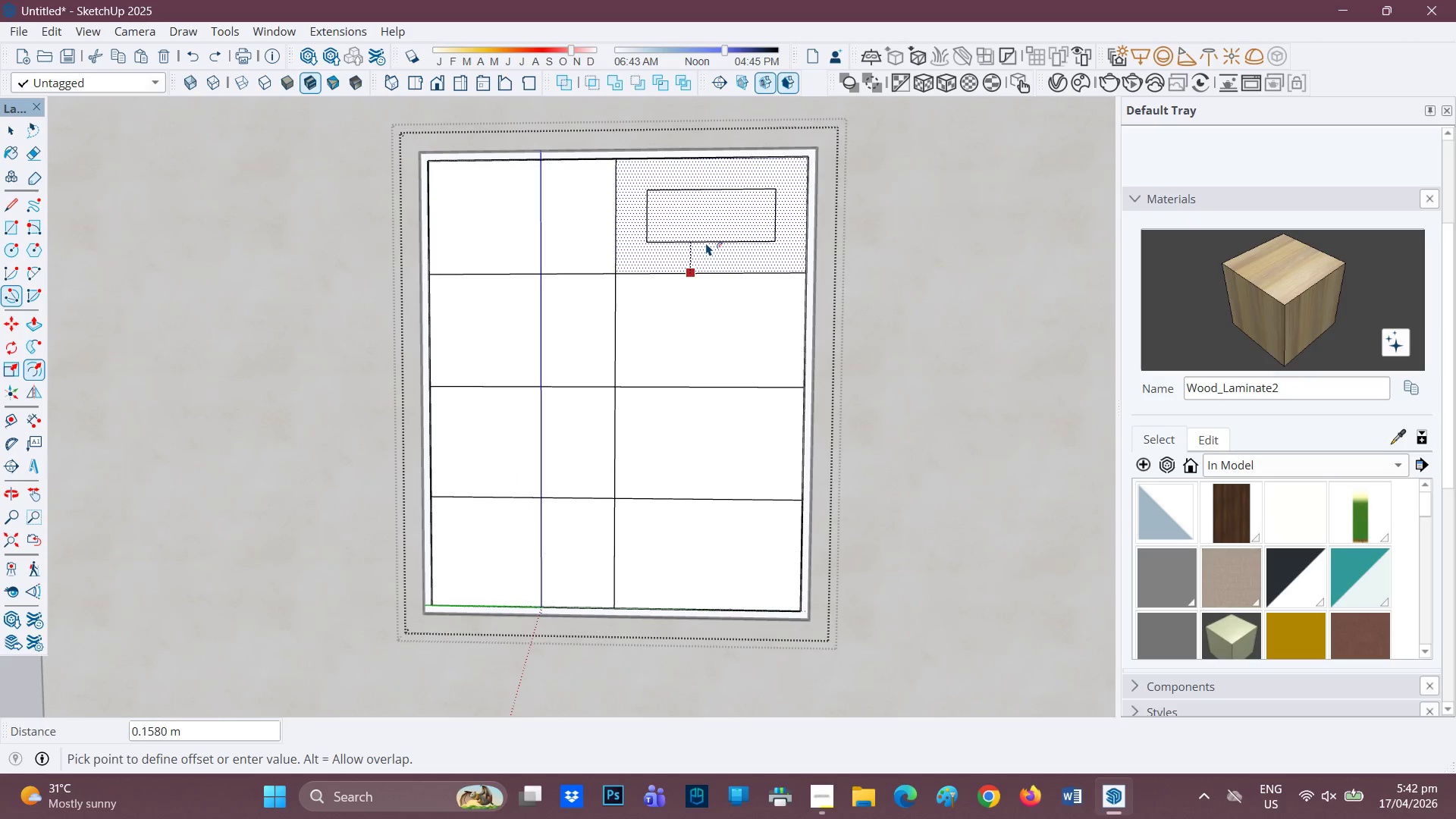 
type(0.01)
 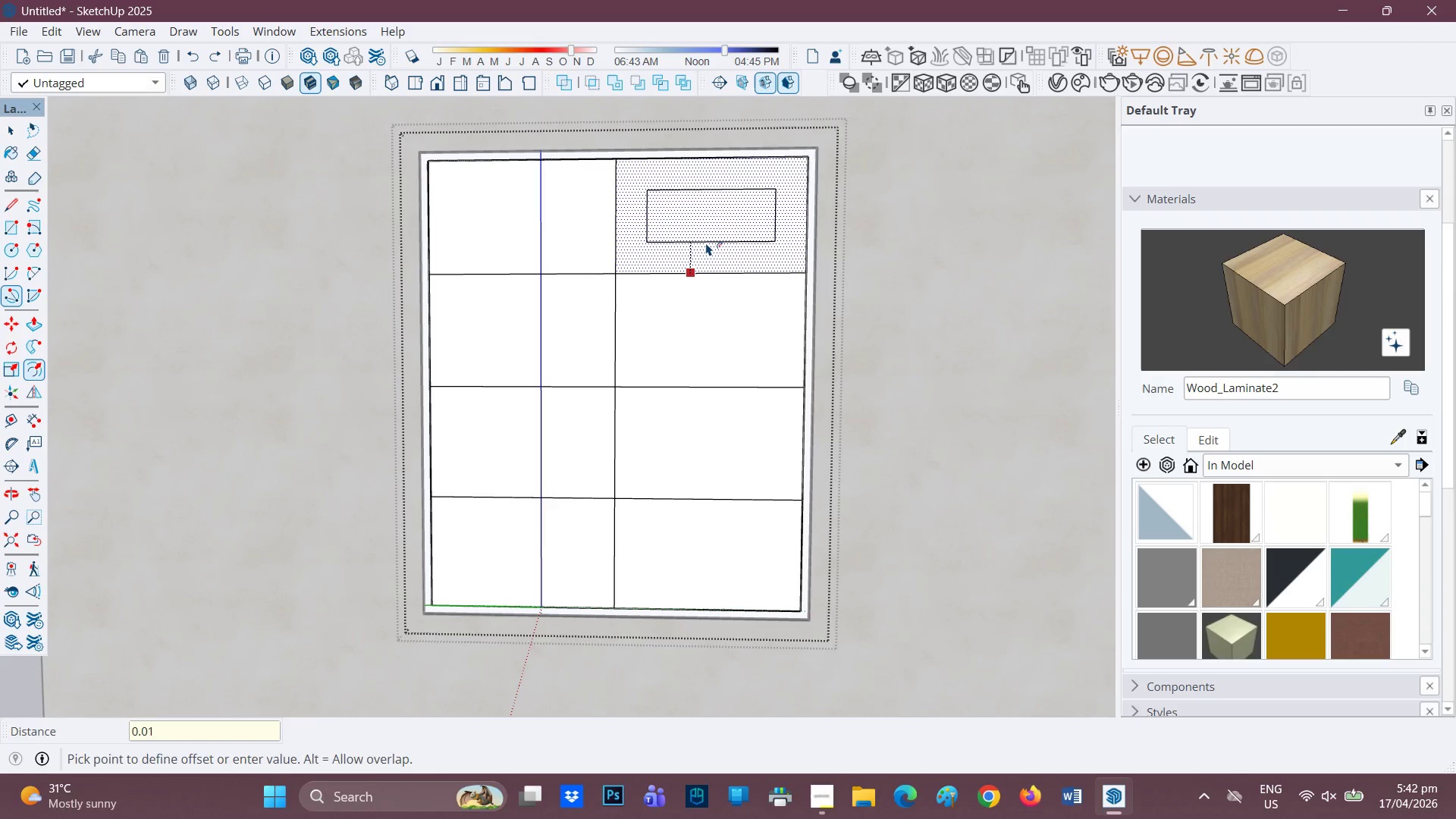 
key(Enter)
 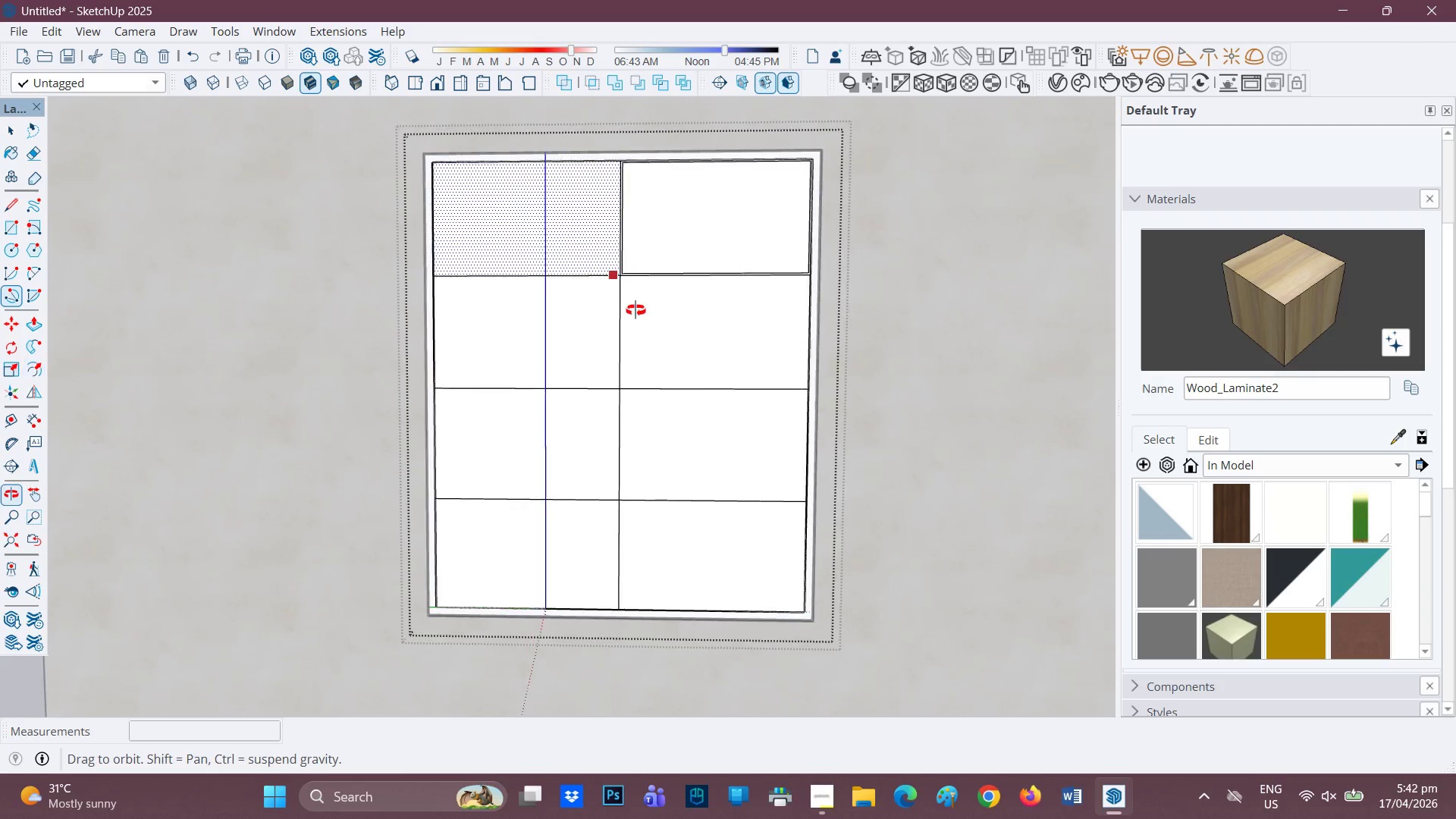 
scroll: coordinate [620, 318], scroll_direction: up, amount: 4.0
 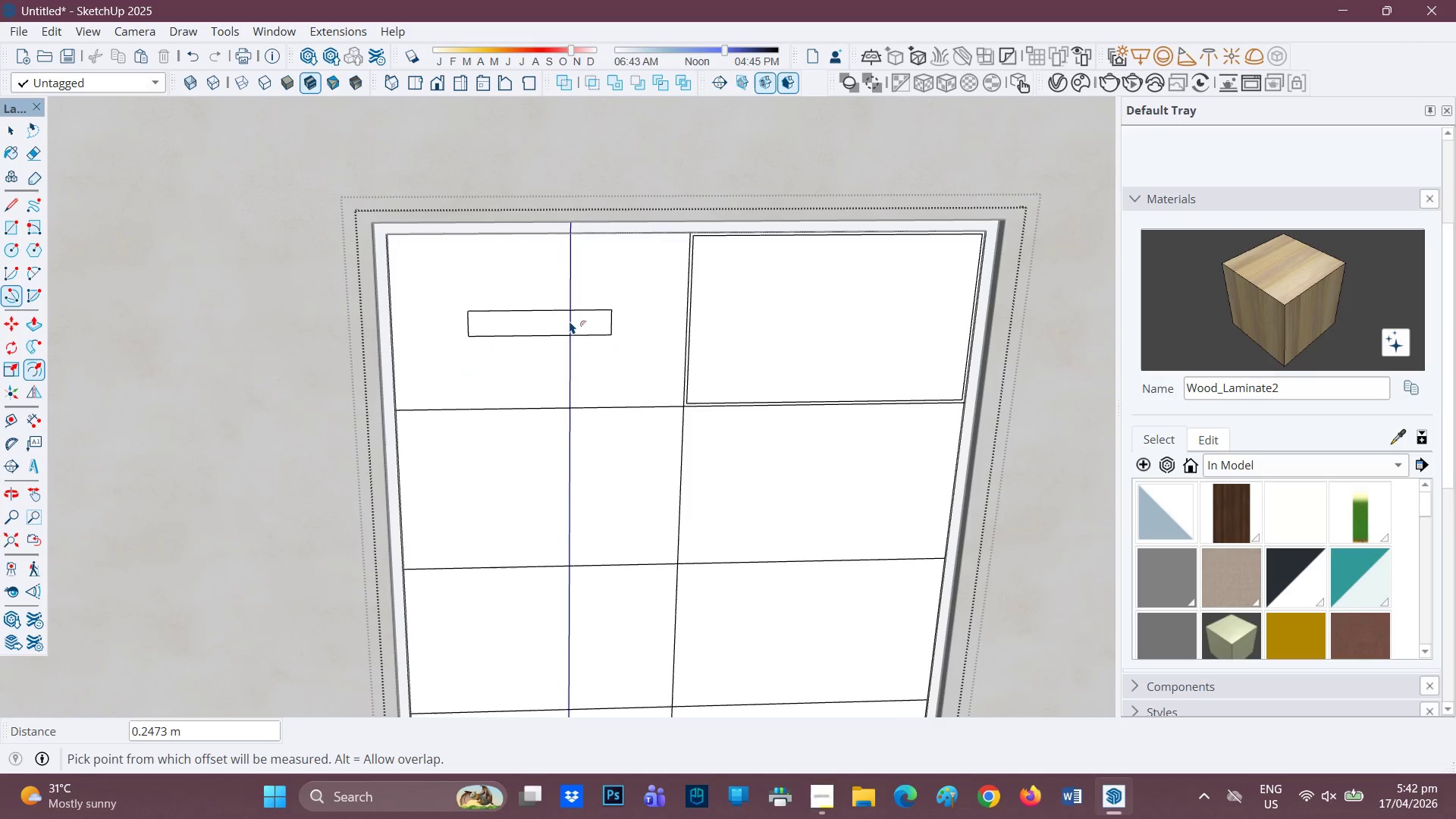 
key(Control+Z)
 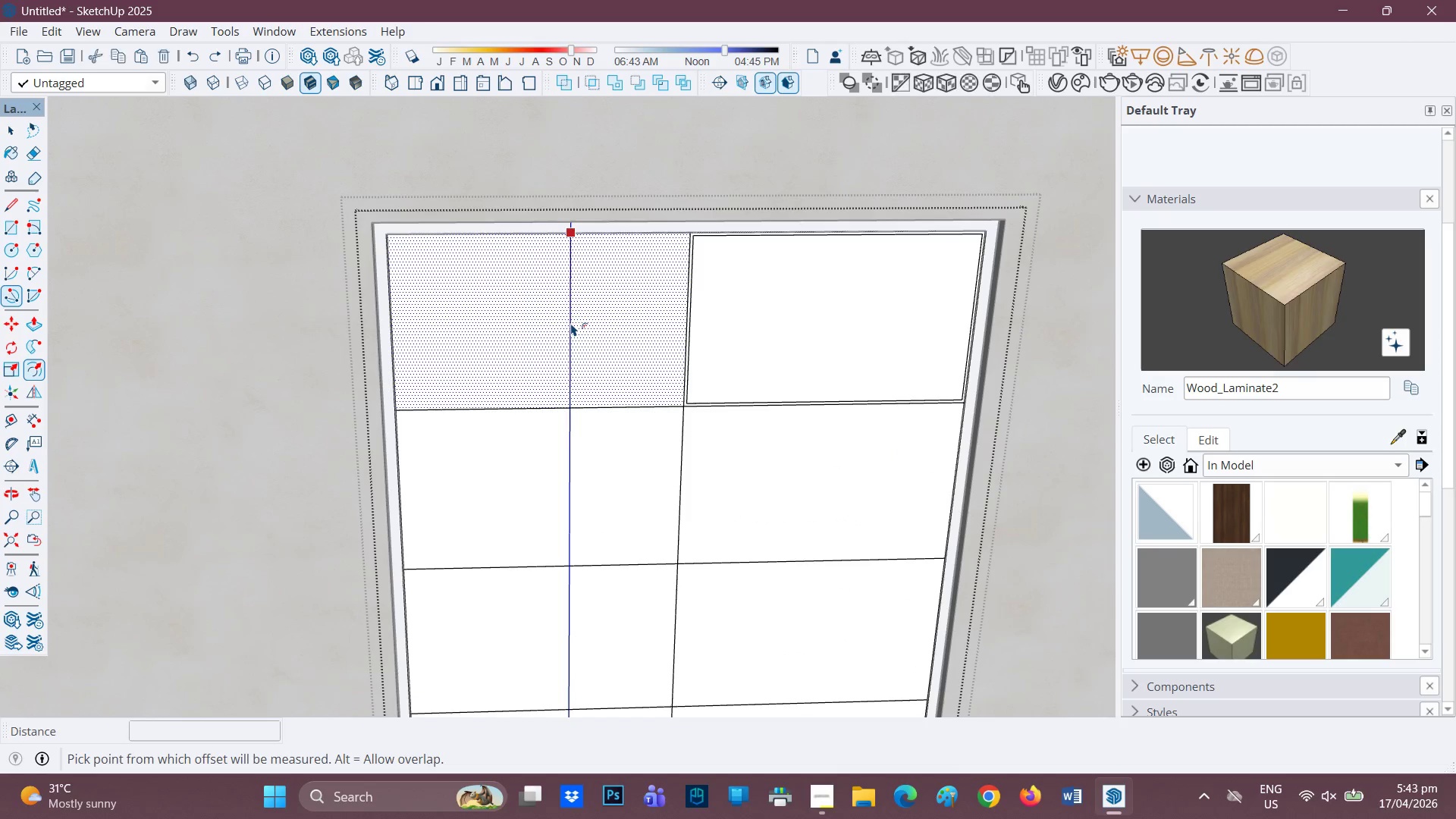 
key(F)
 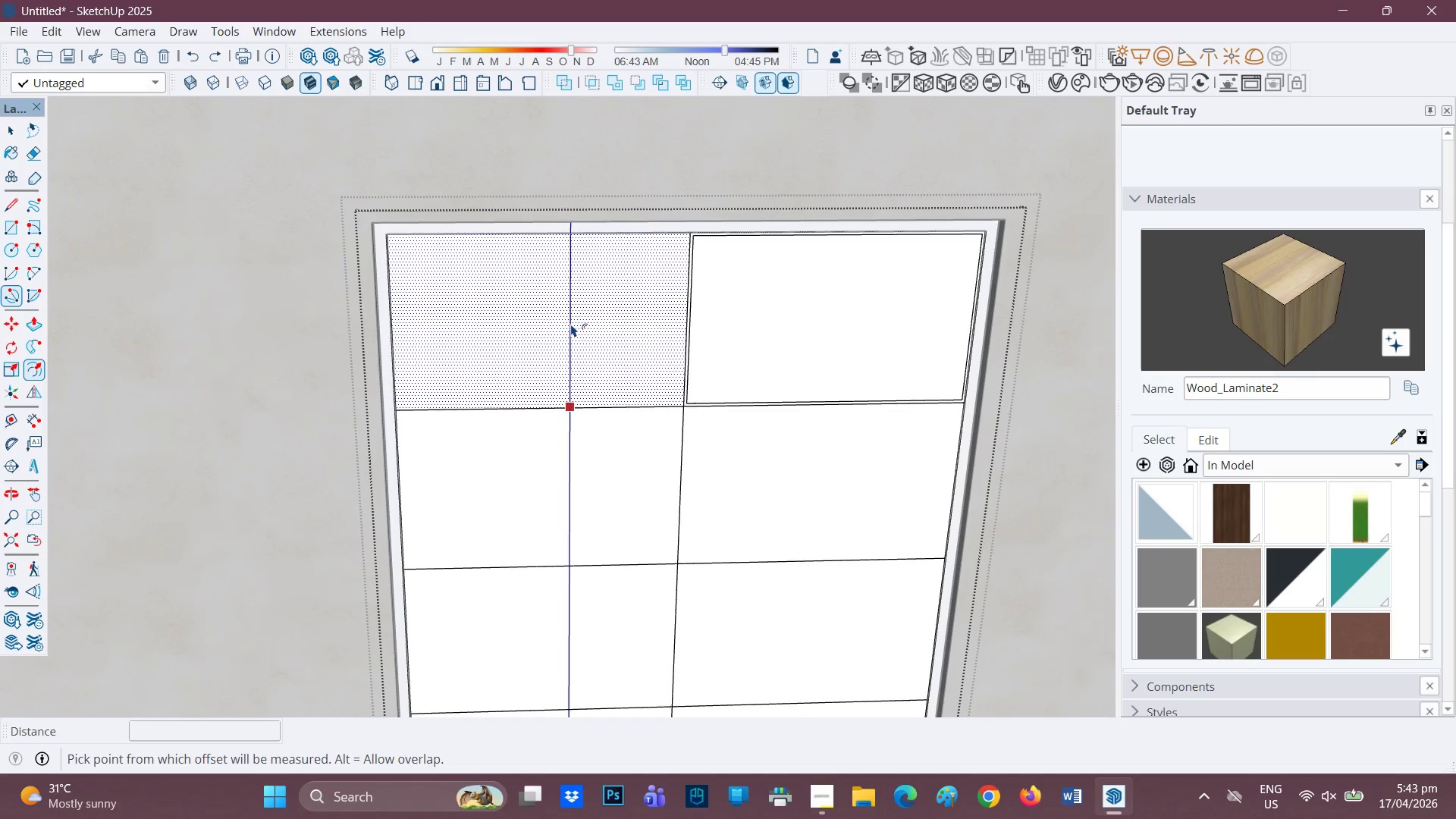 
left_click([571, 324])
 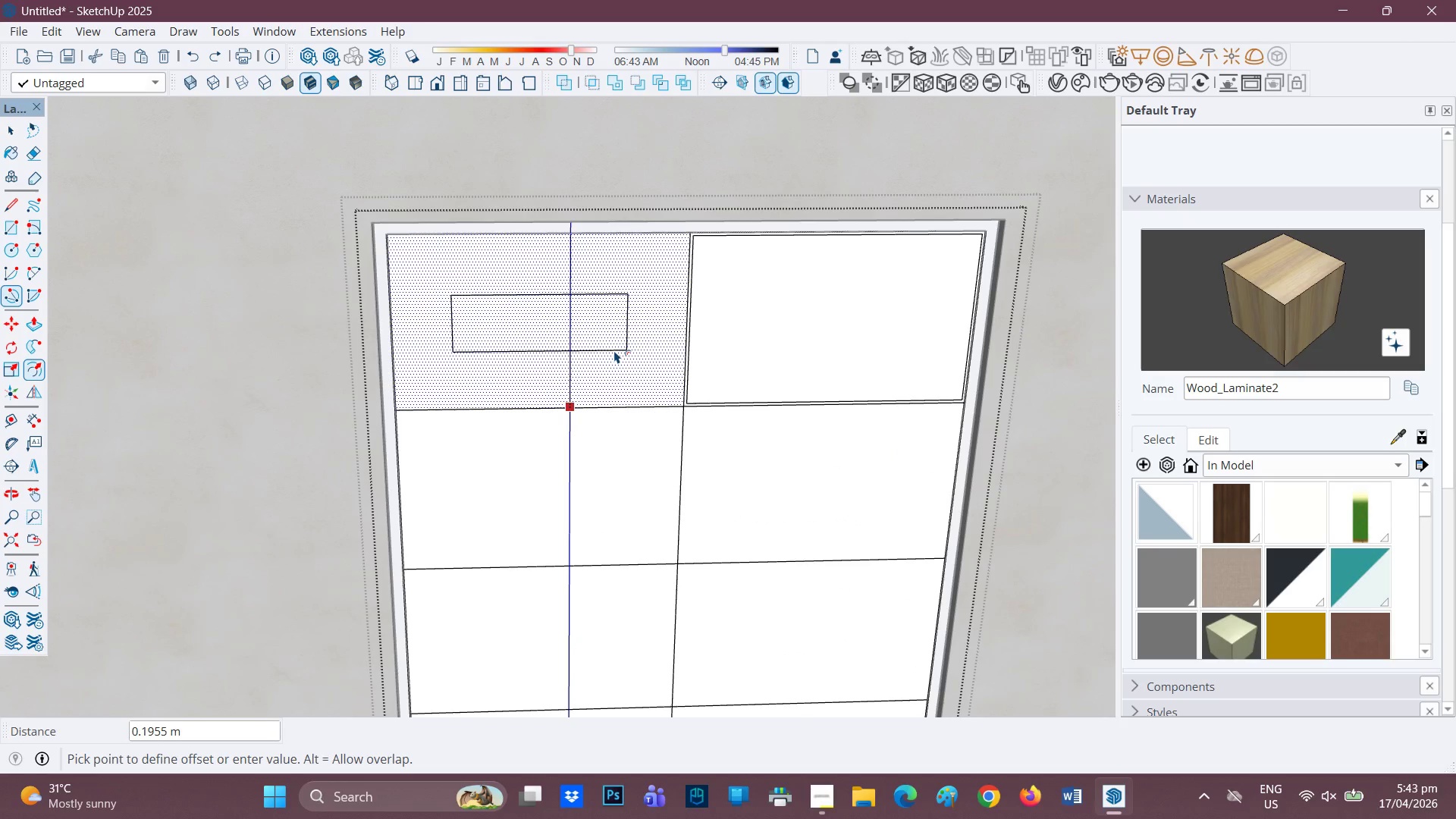 
type(.01)
 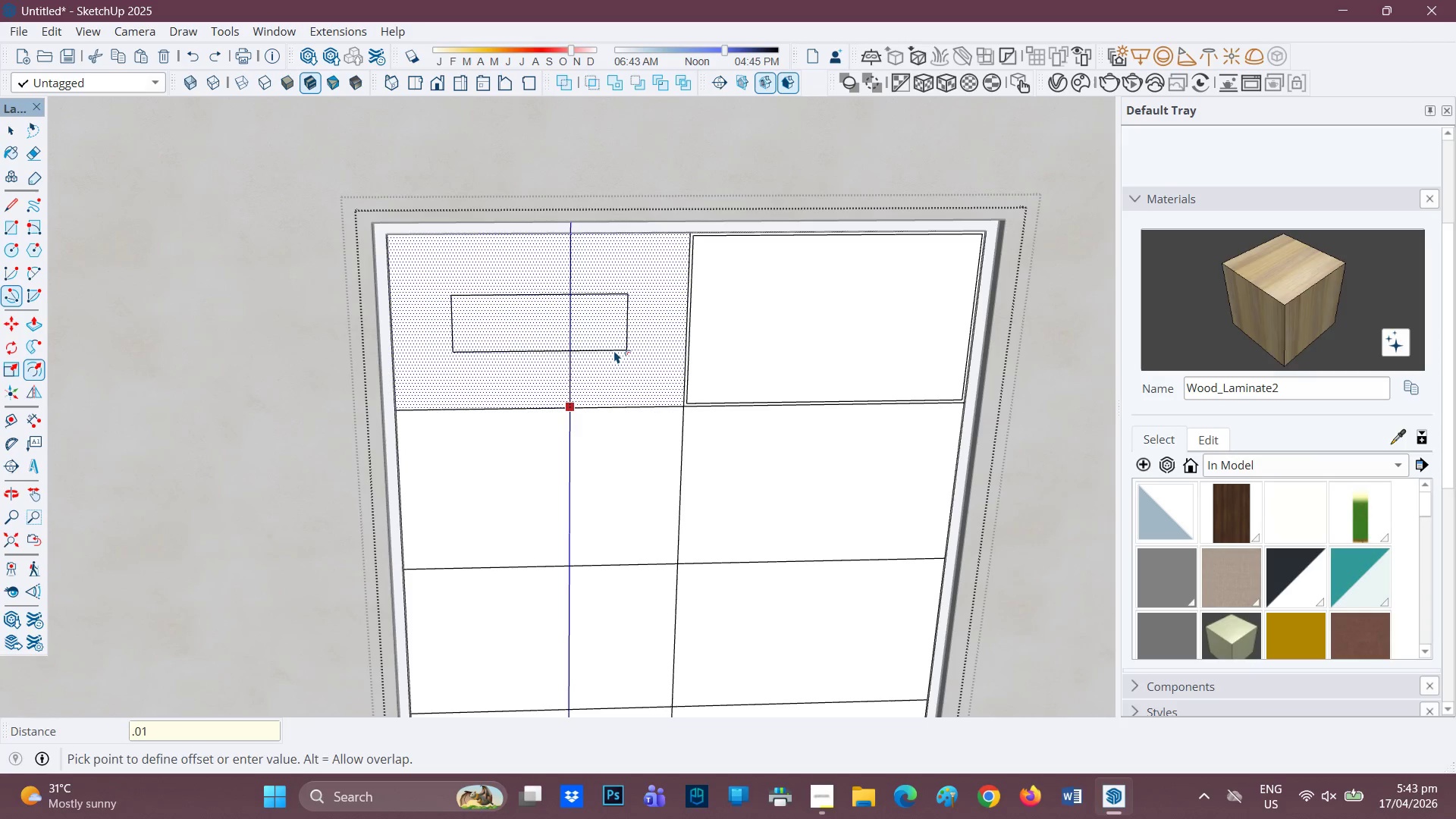 
key(Enter)
 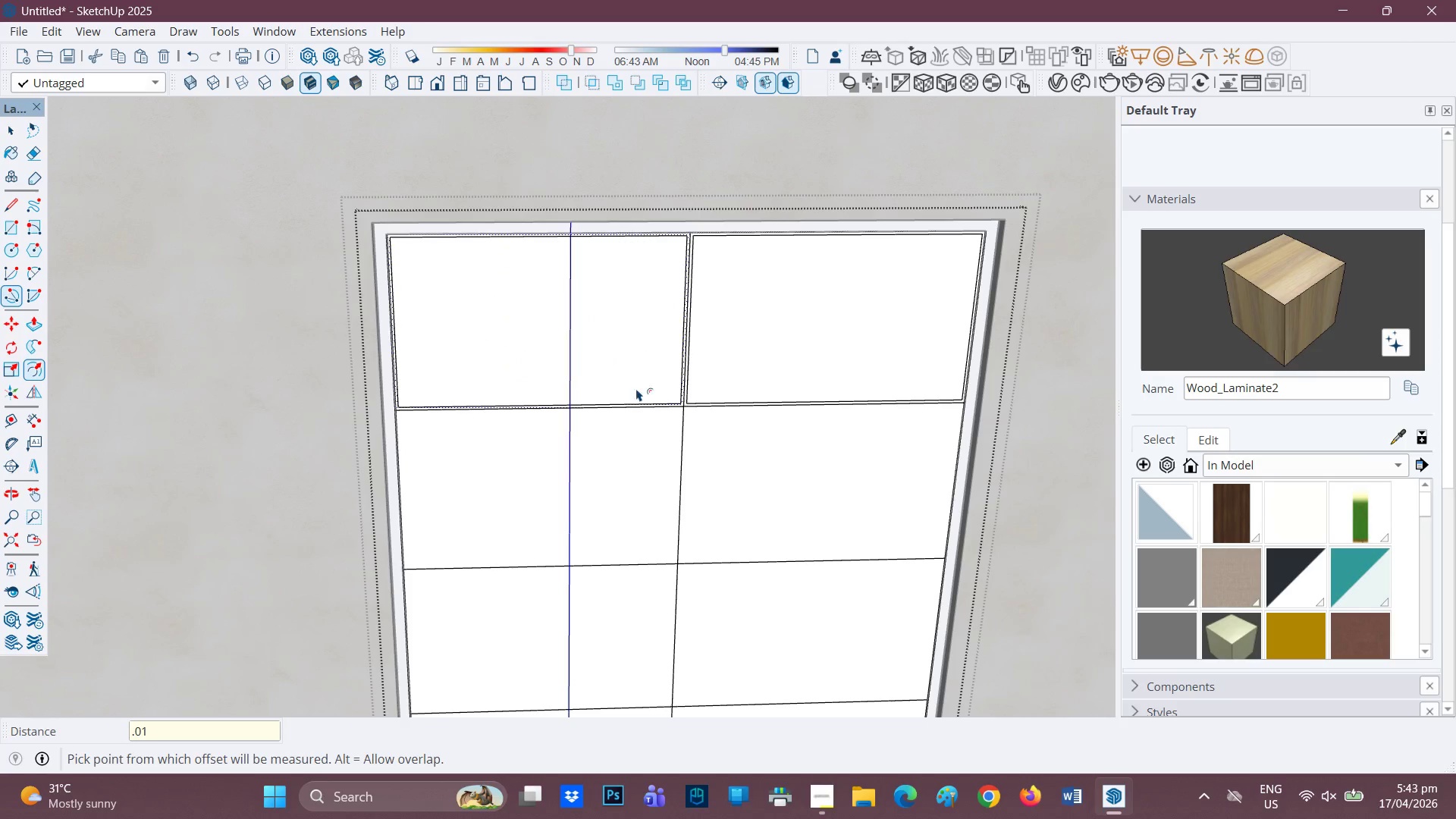 
scroll: coordinate [632, 454], scroll_direction: up, amount: 1.0
 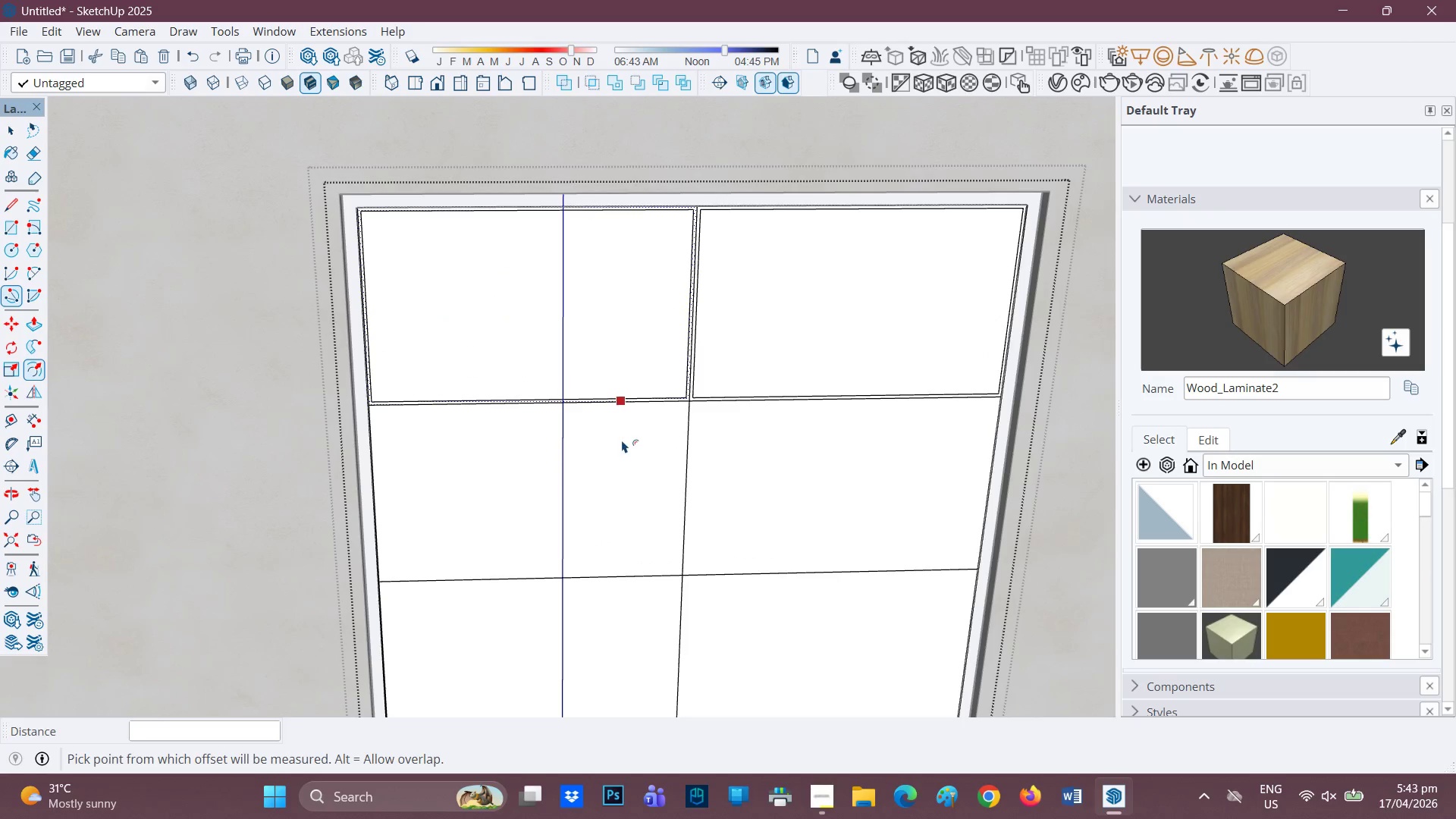 
key(Space)
 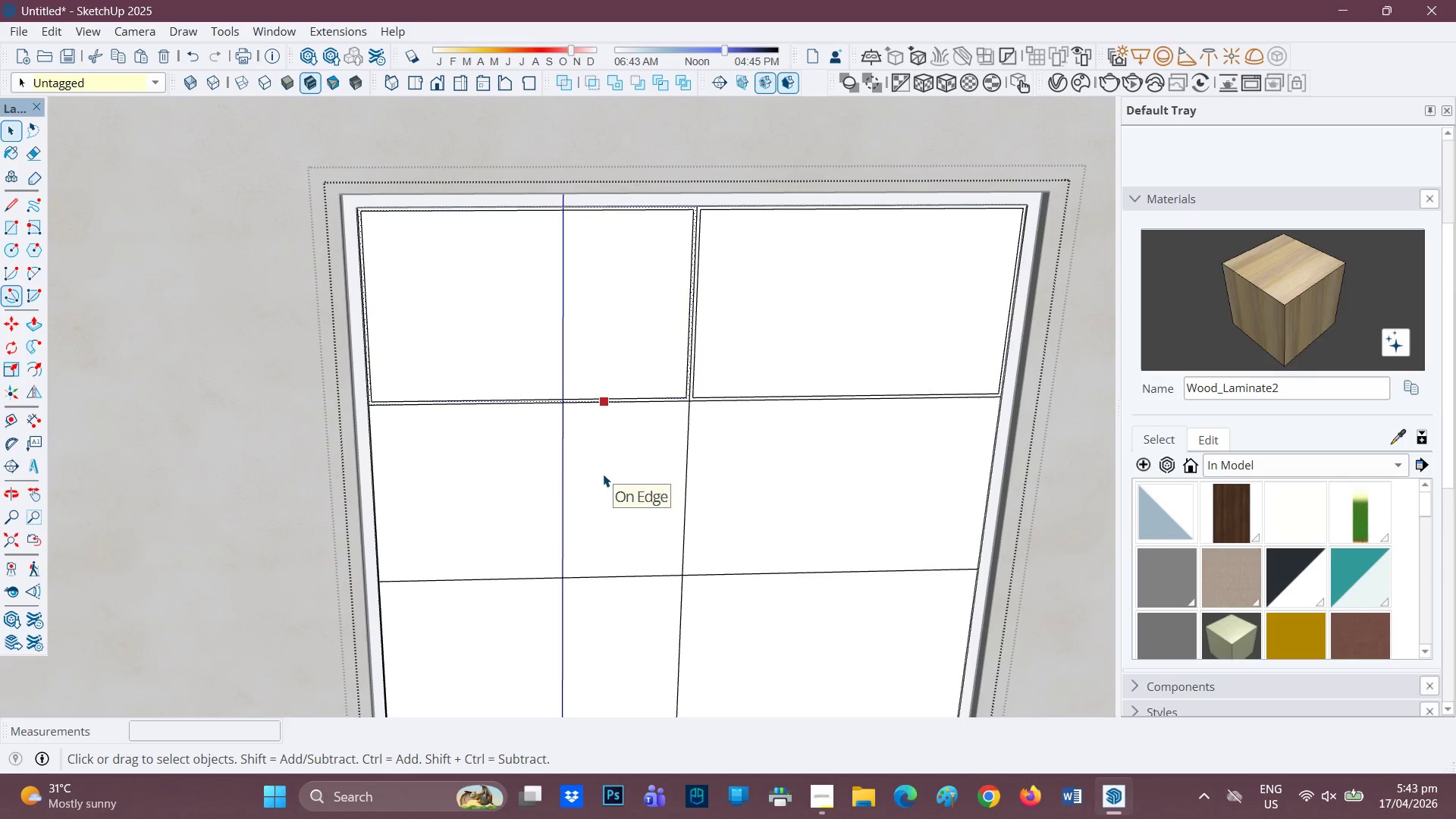 
left_click([603, 474])
 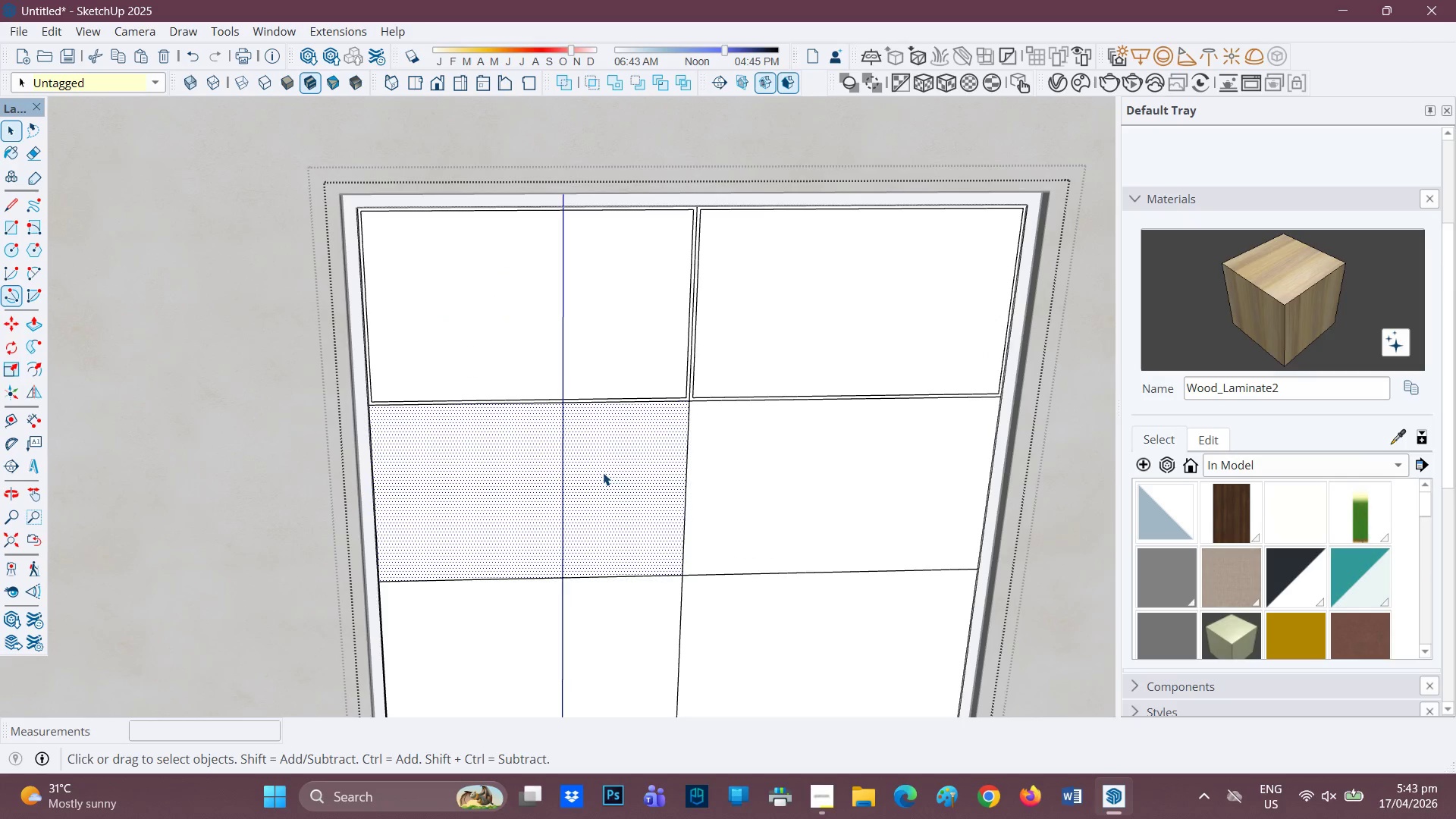 
key(F)
 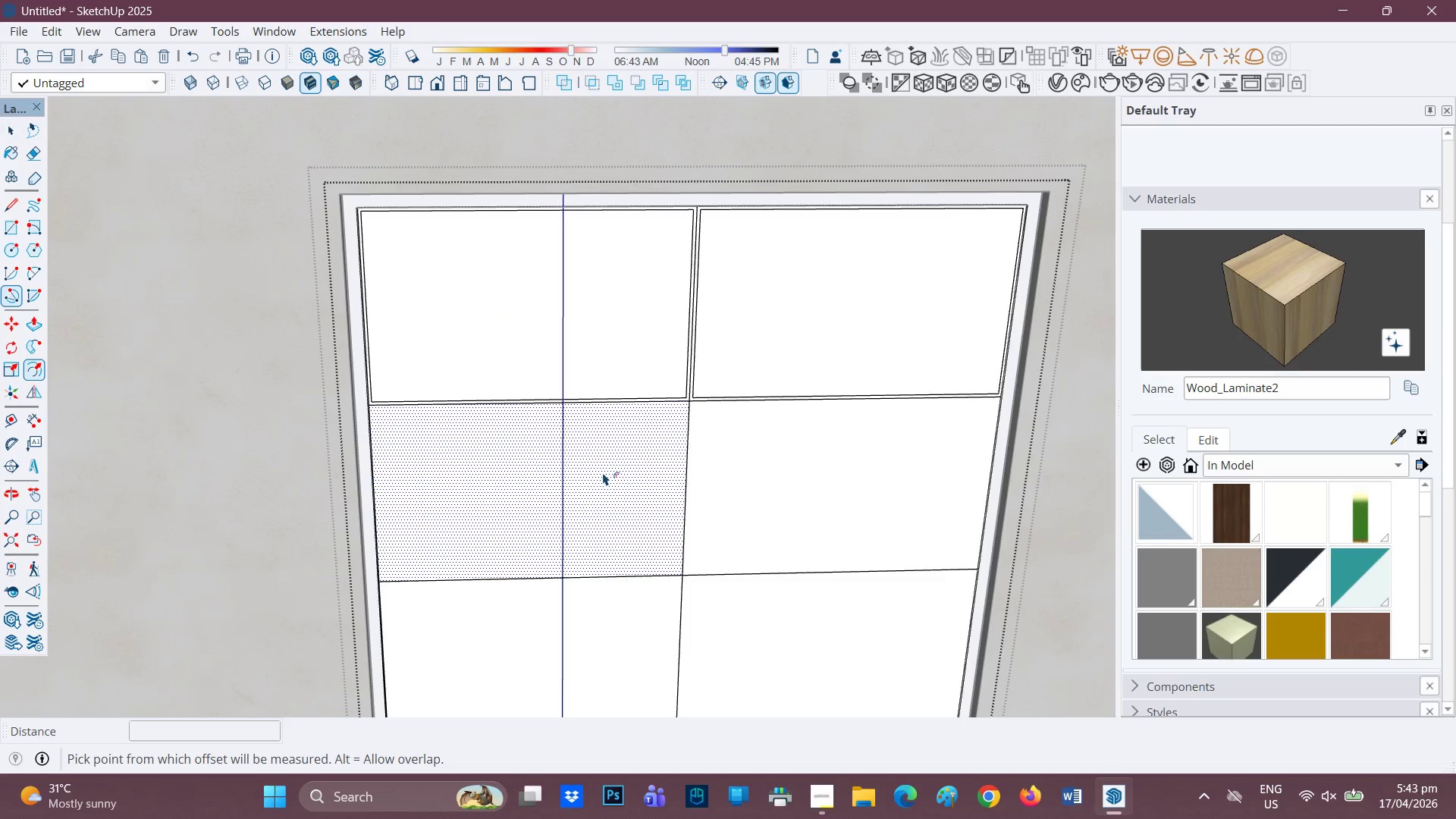 
left_click([603, 472])
 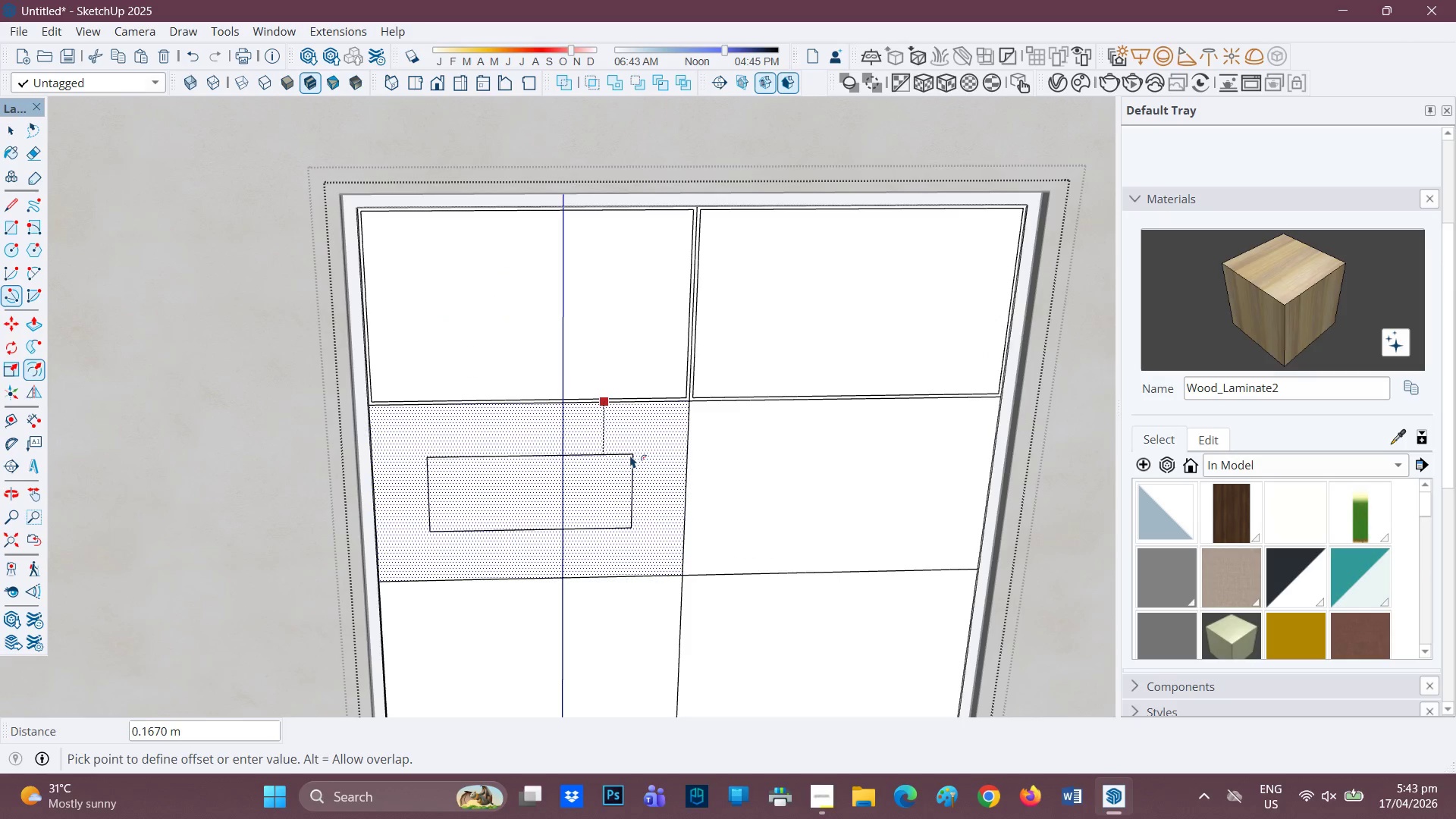 
type(.01)
 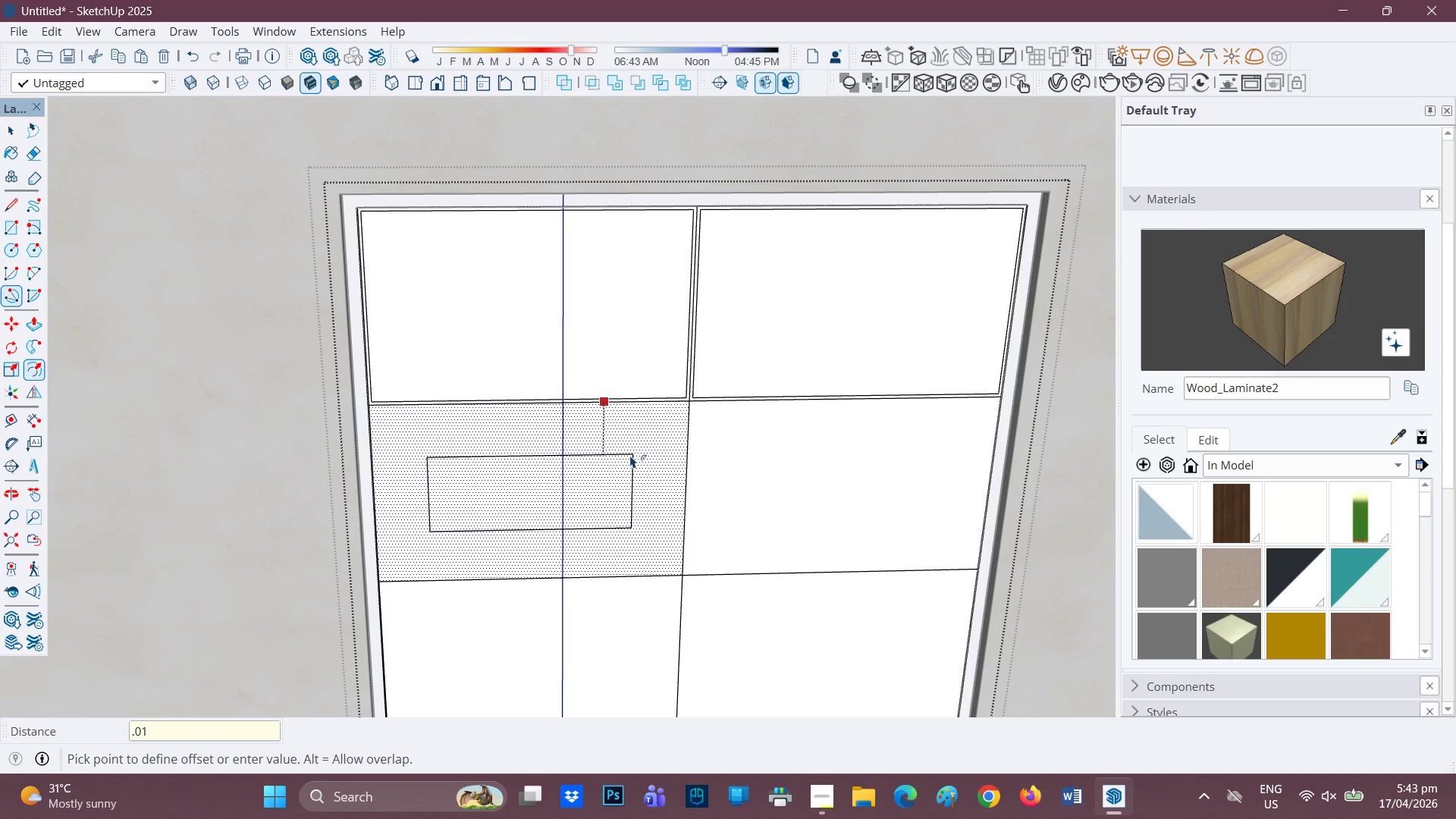 
key(Enter)
 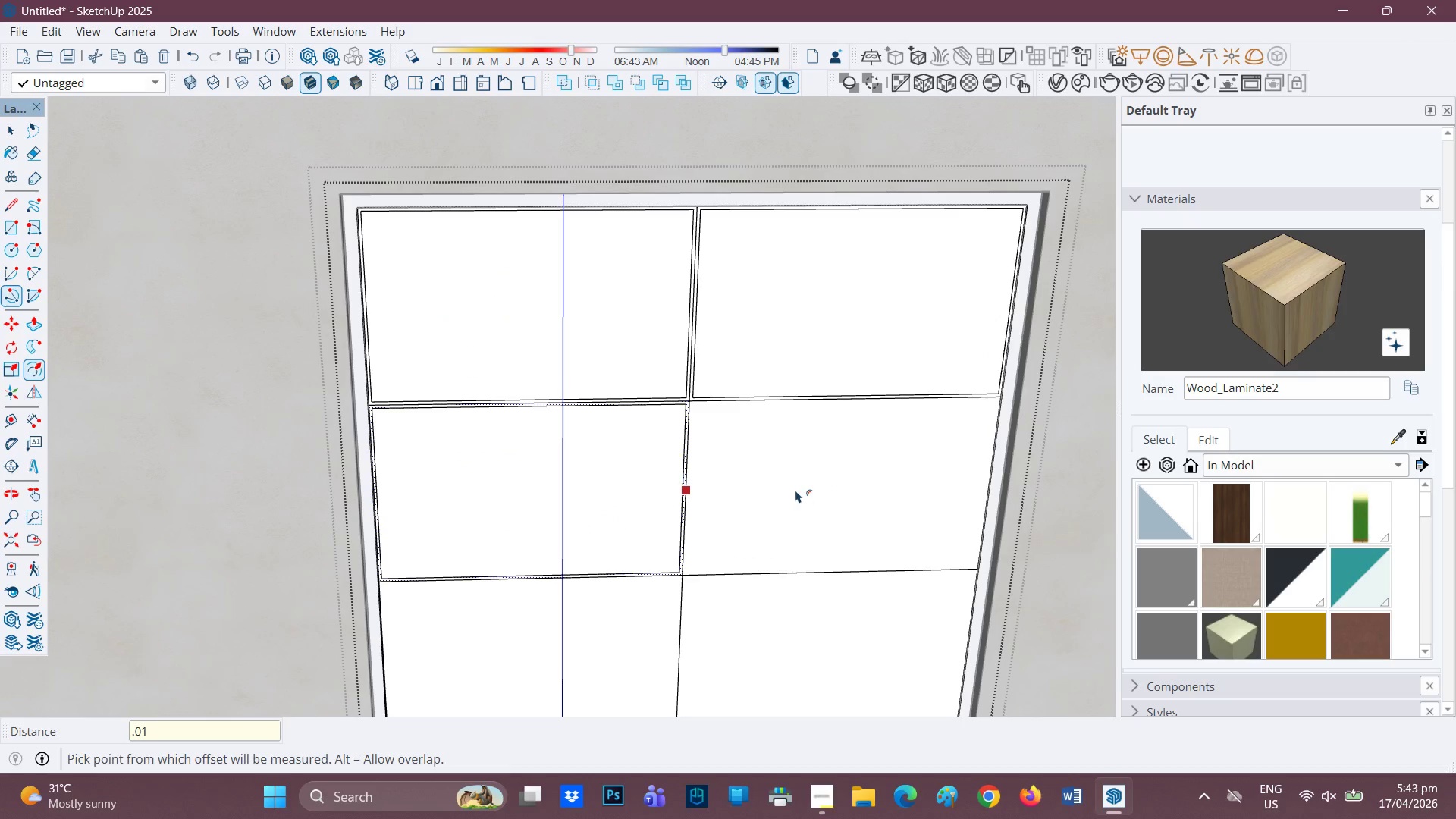 
key(Space)
 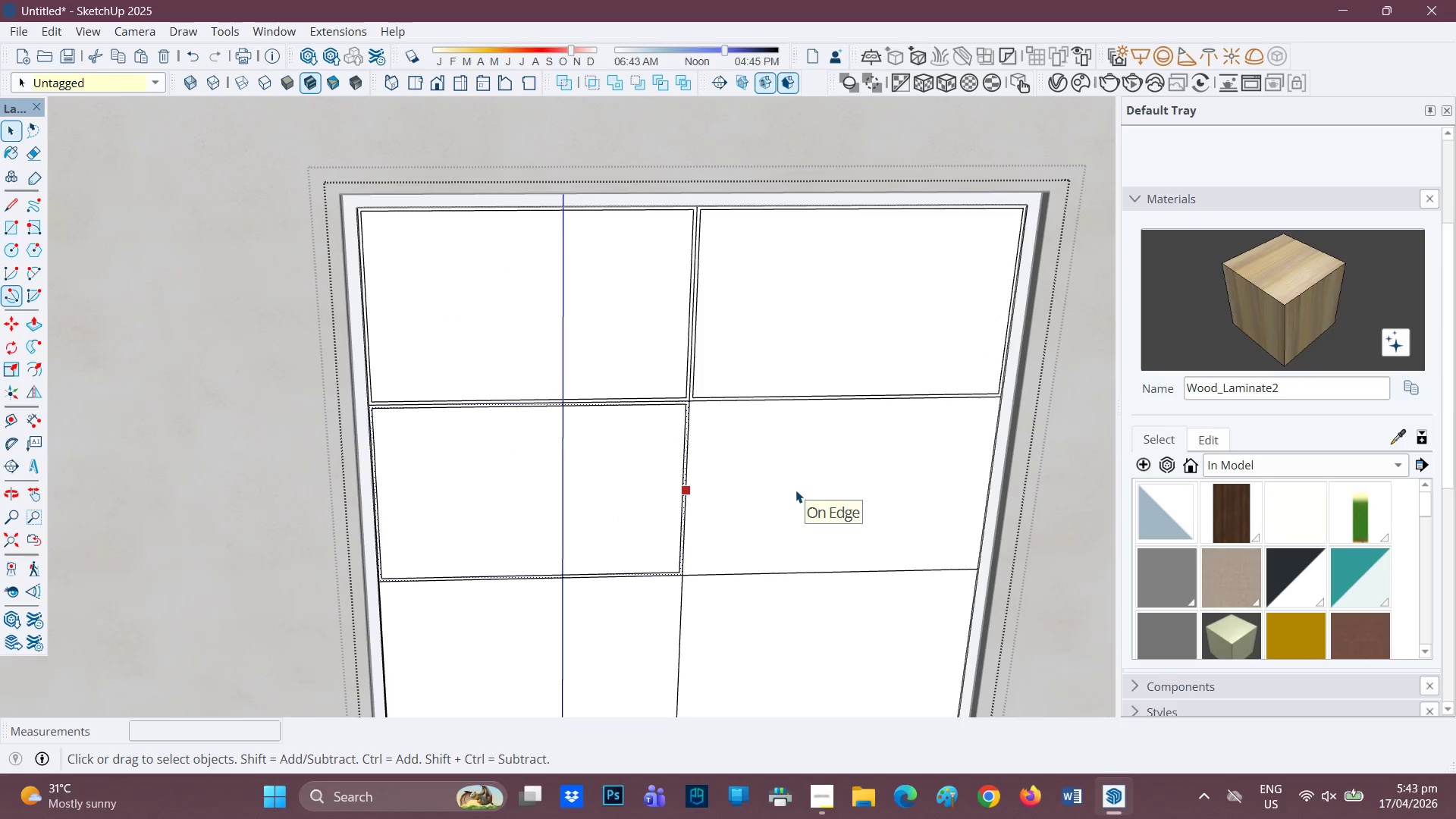 
left_click([795, 490])
 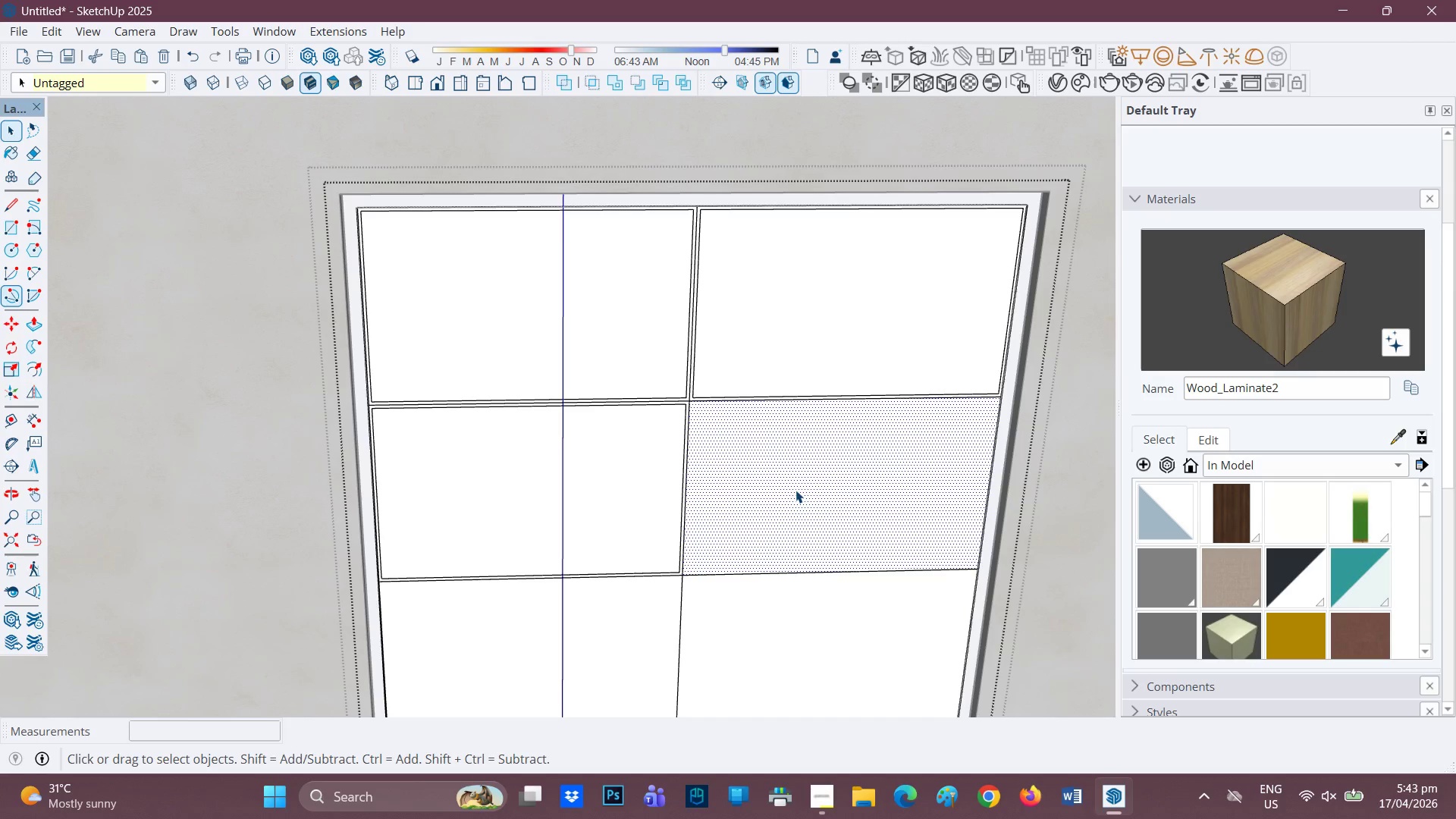 
key(F)
 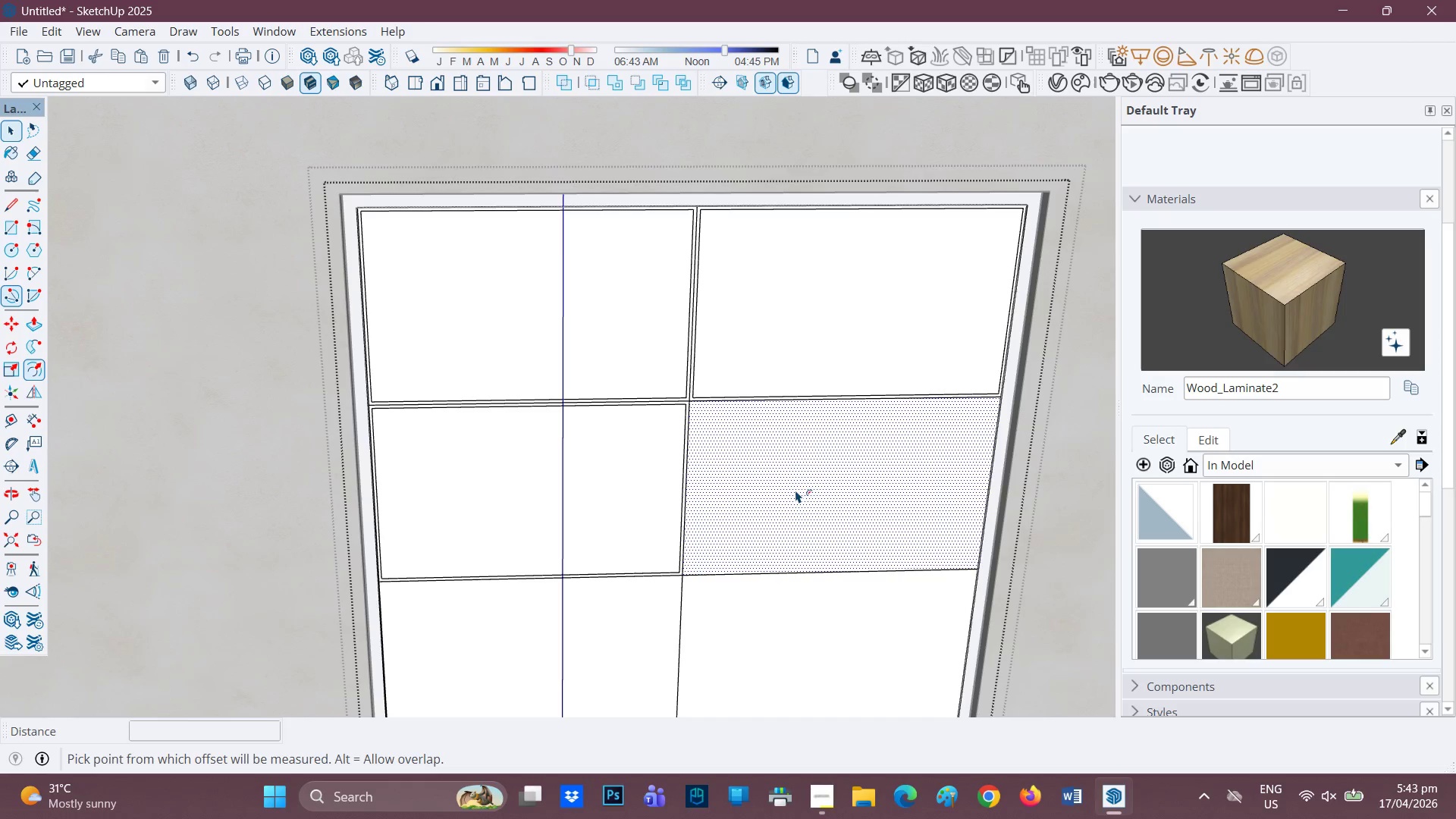 
left_click([795, 490])
 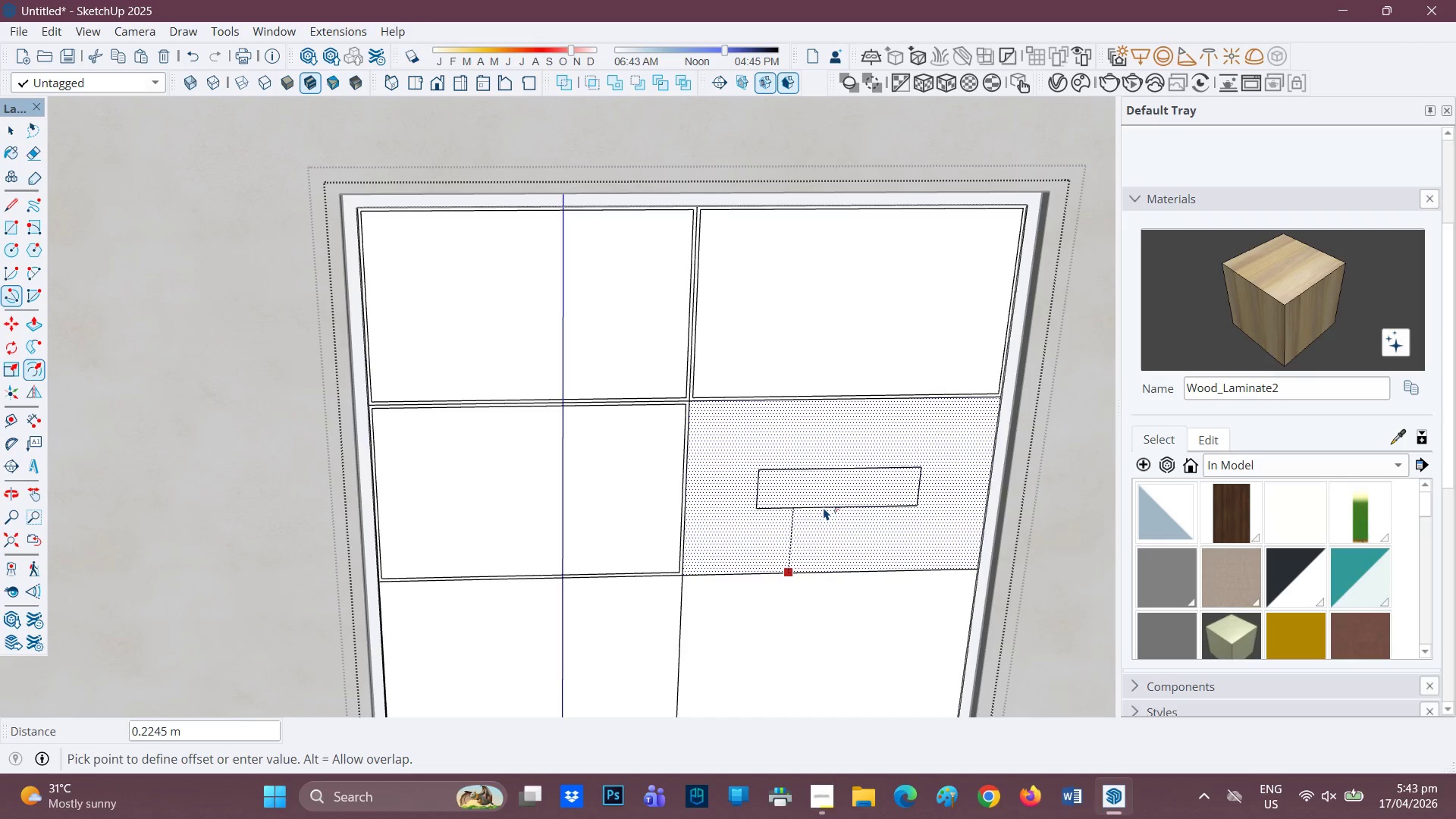 
type(.01)
 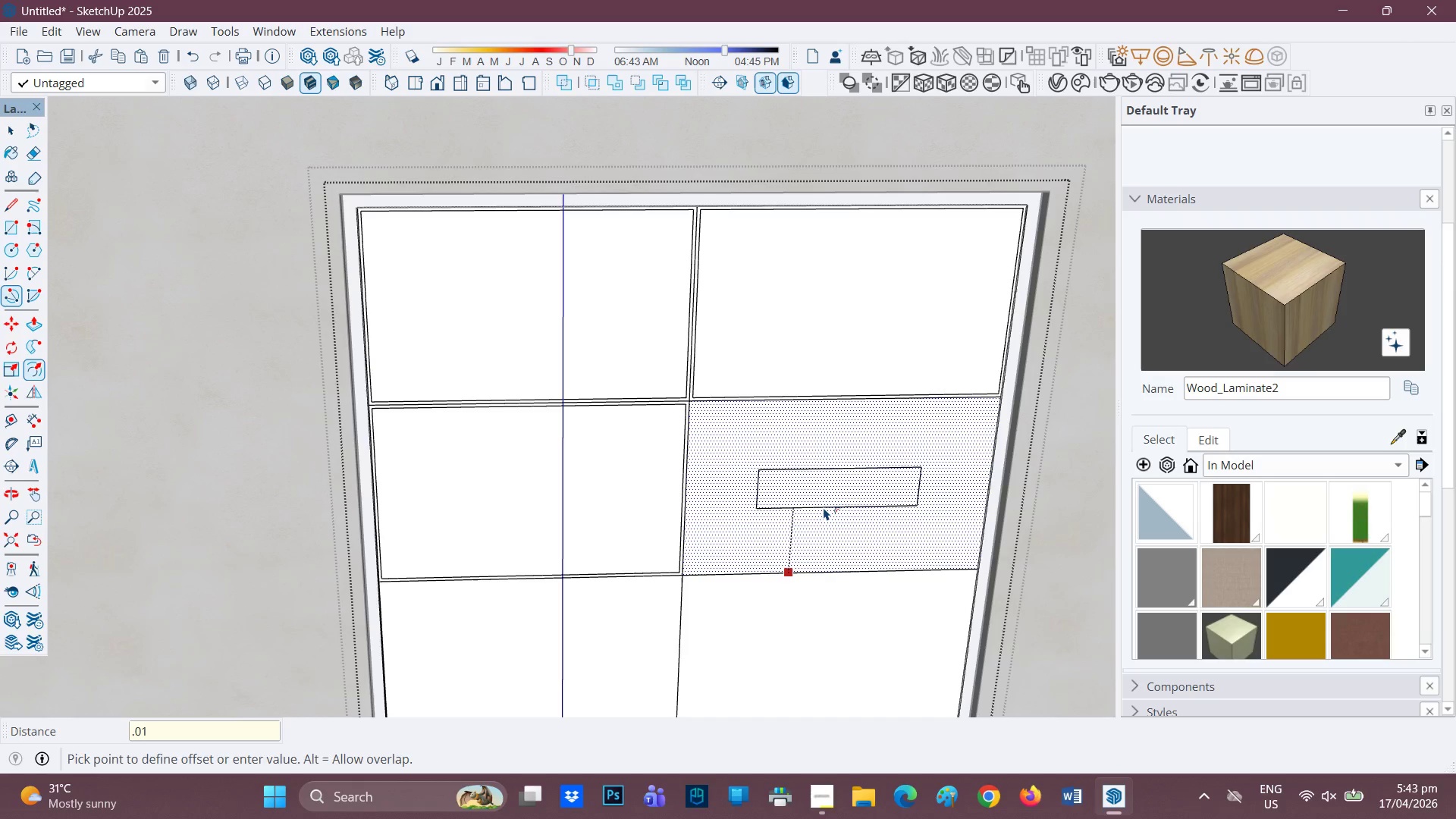 
key(Enter)
 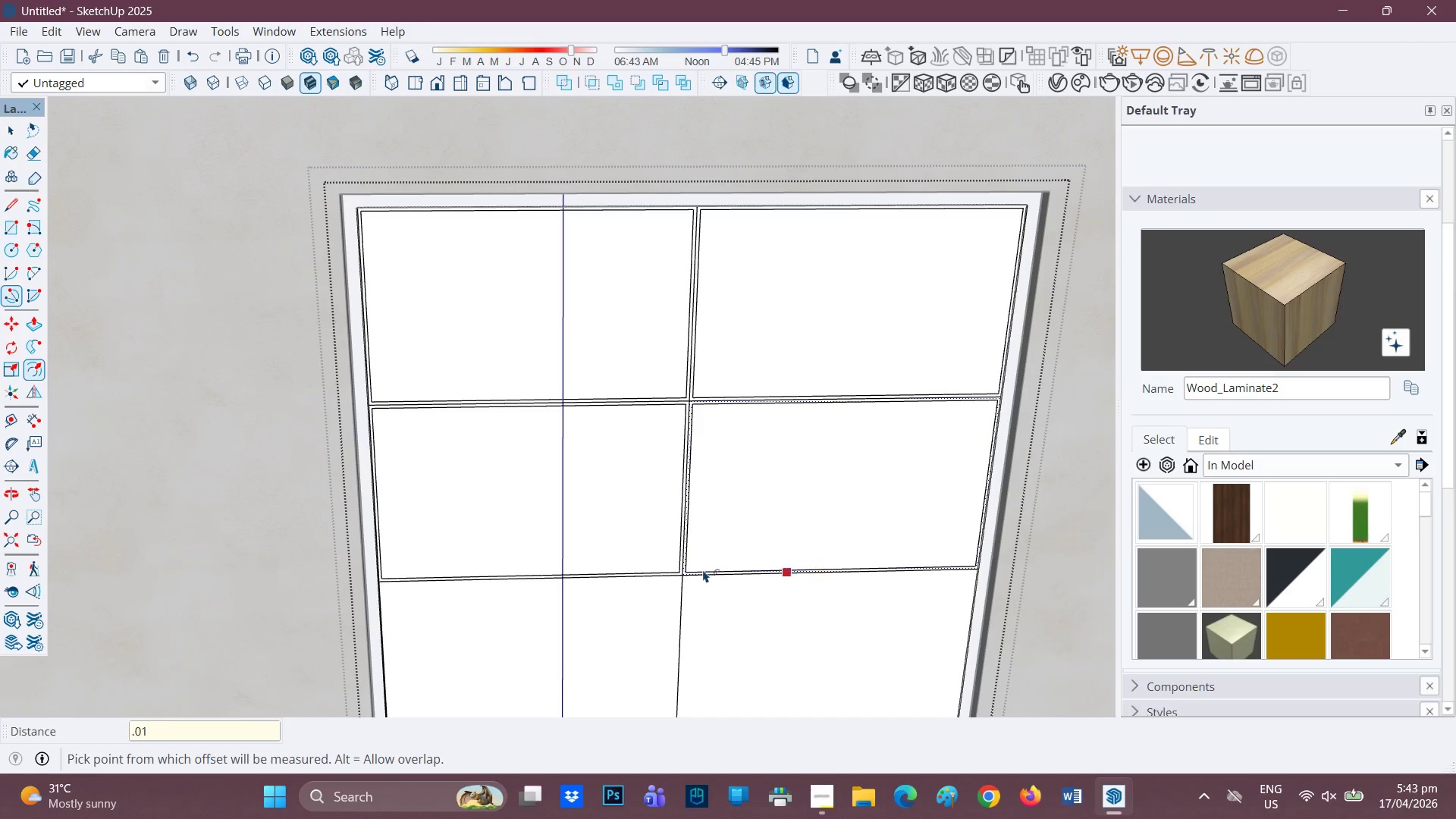 
scroll: coordinate [700, 570], scroll_direction: down, amount: 1.0
 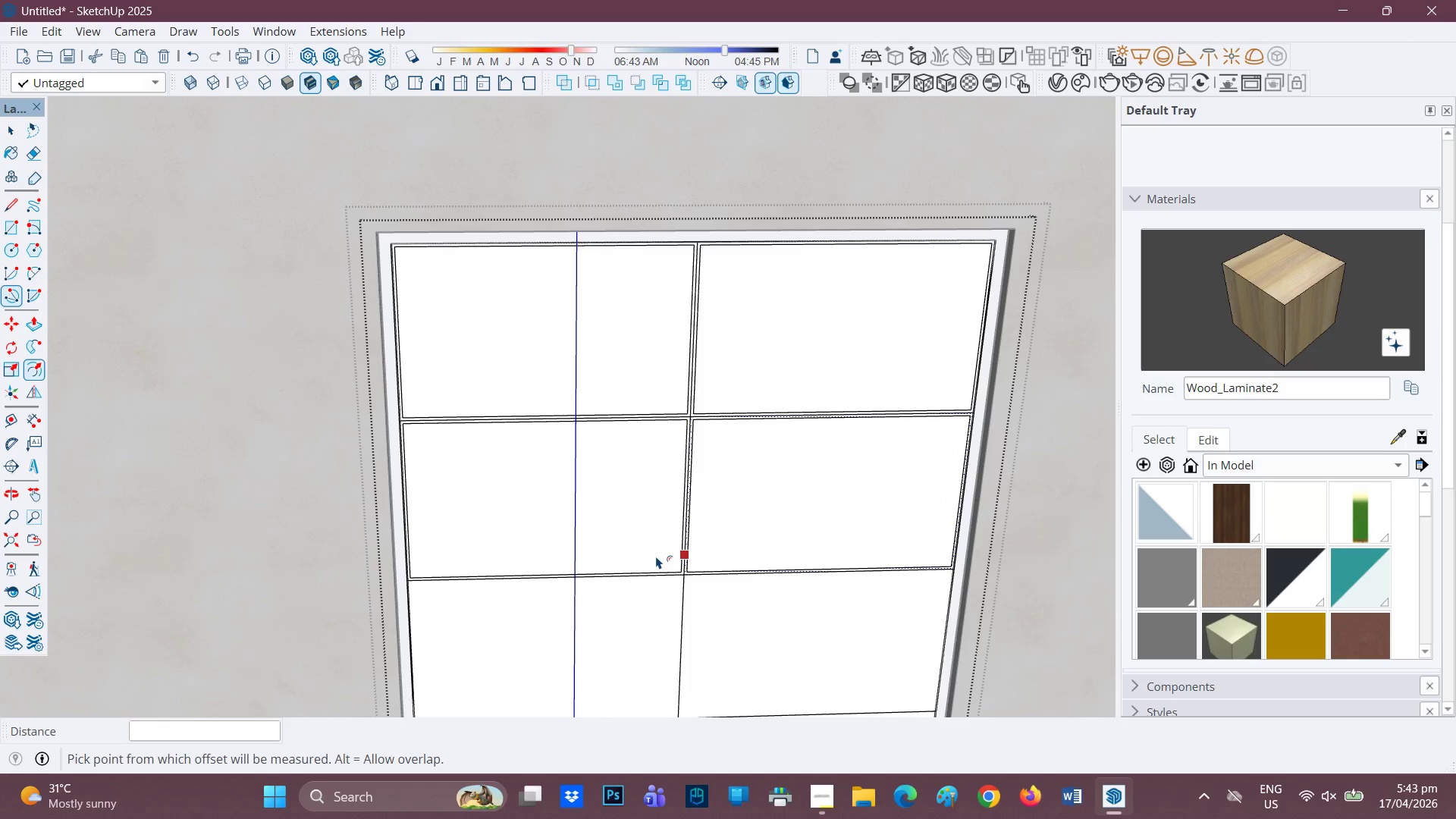 
key(H)
 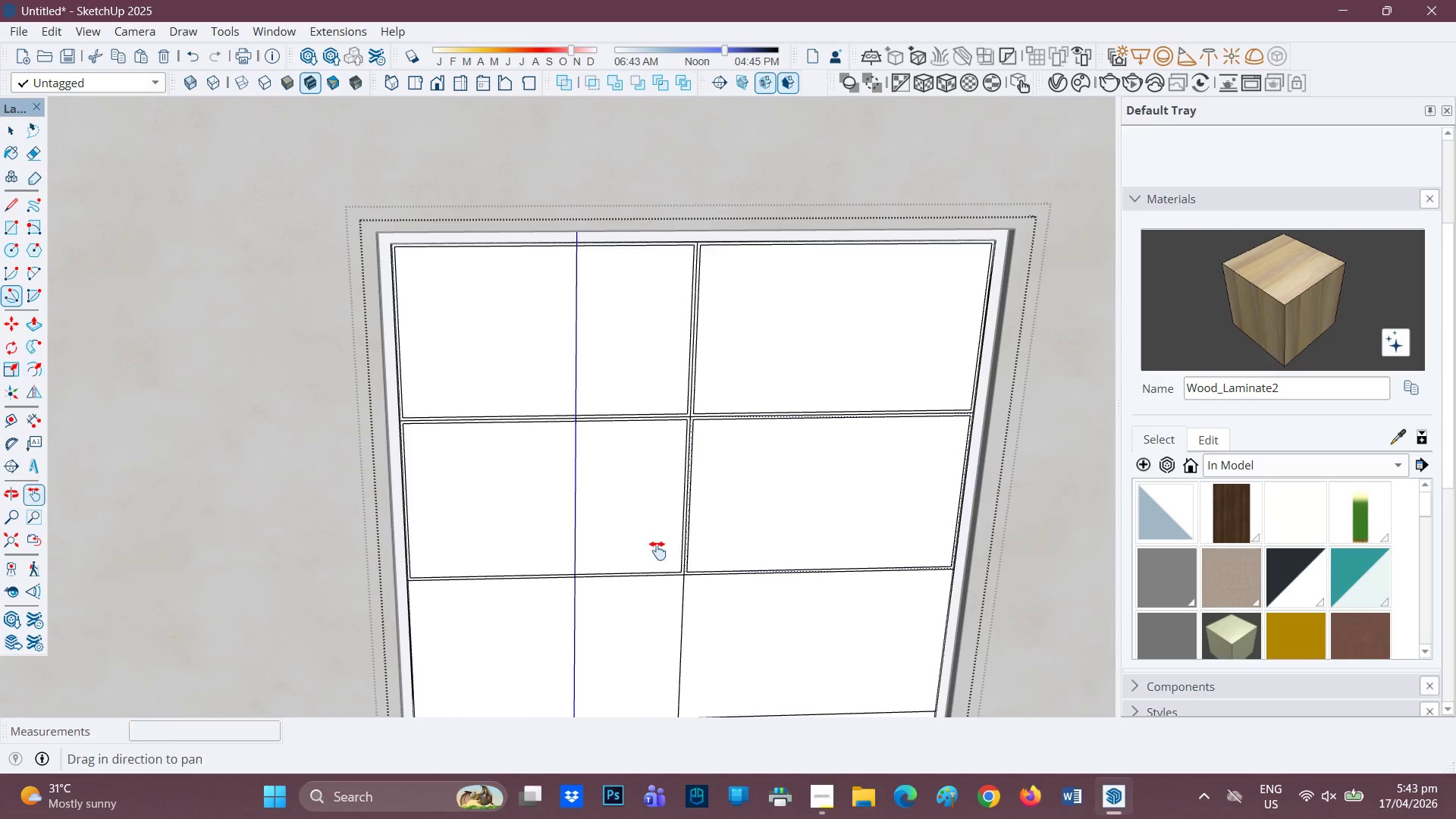 
left_click_drag(start_coordinate=[656, 553], to_coordinate=[746, 382])
 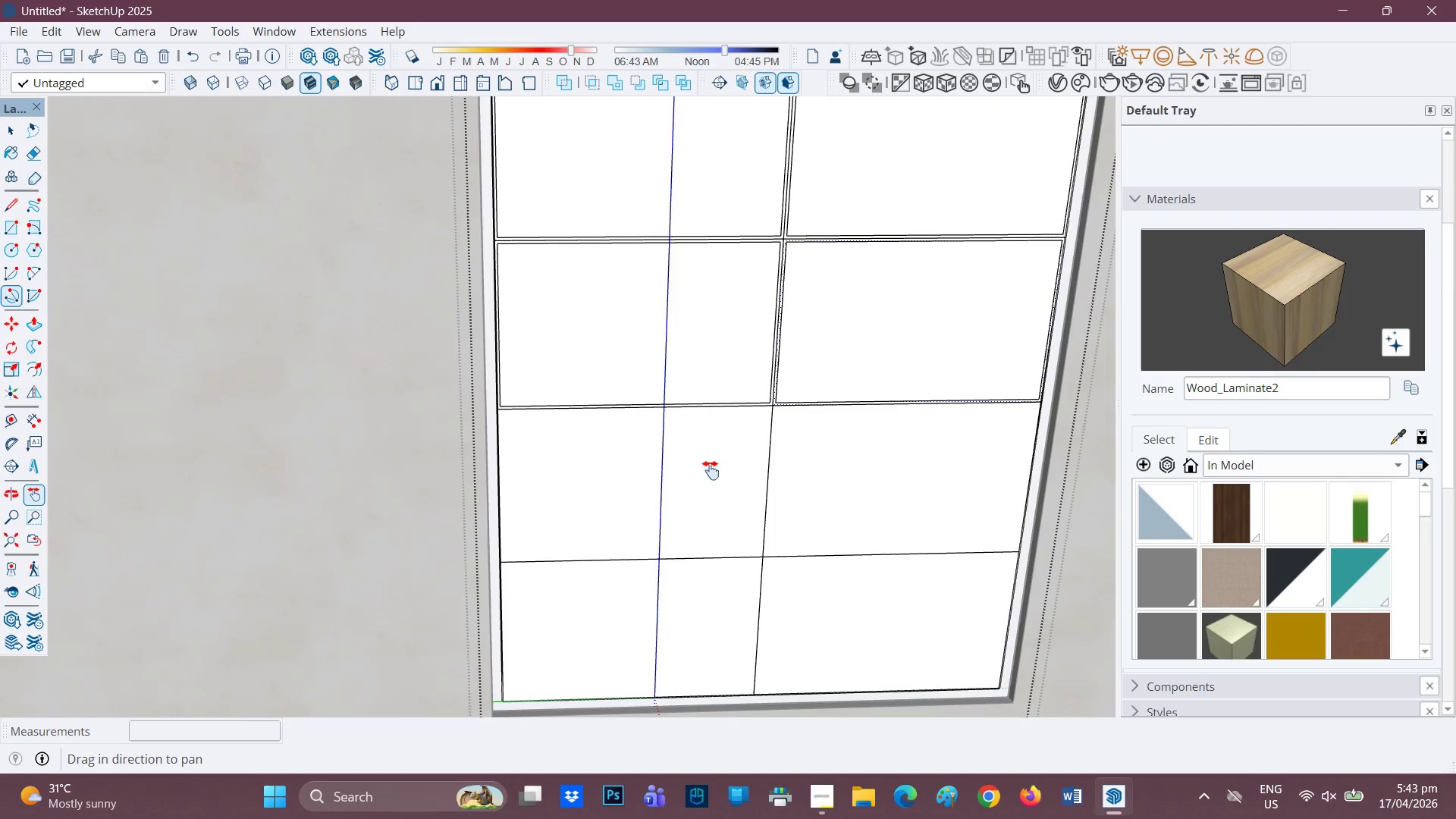 
scroll: coordinate [695, 505], scroll_direction: up, amount: 2.0
 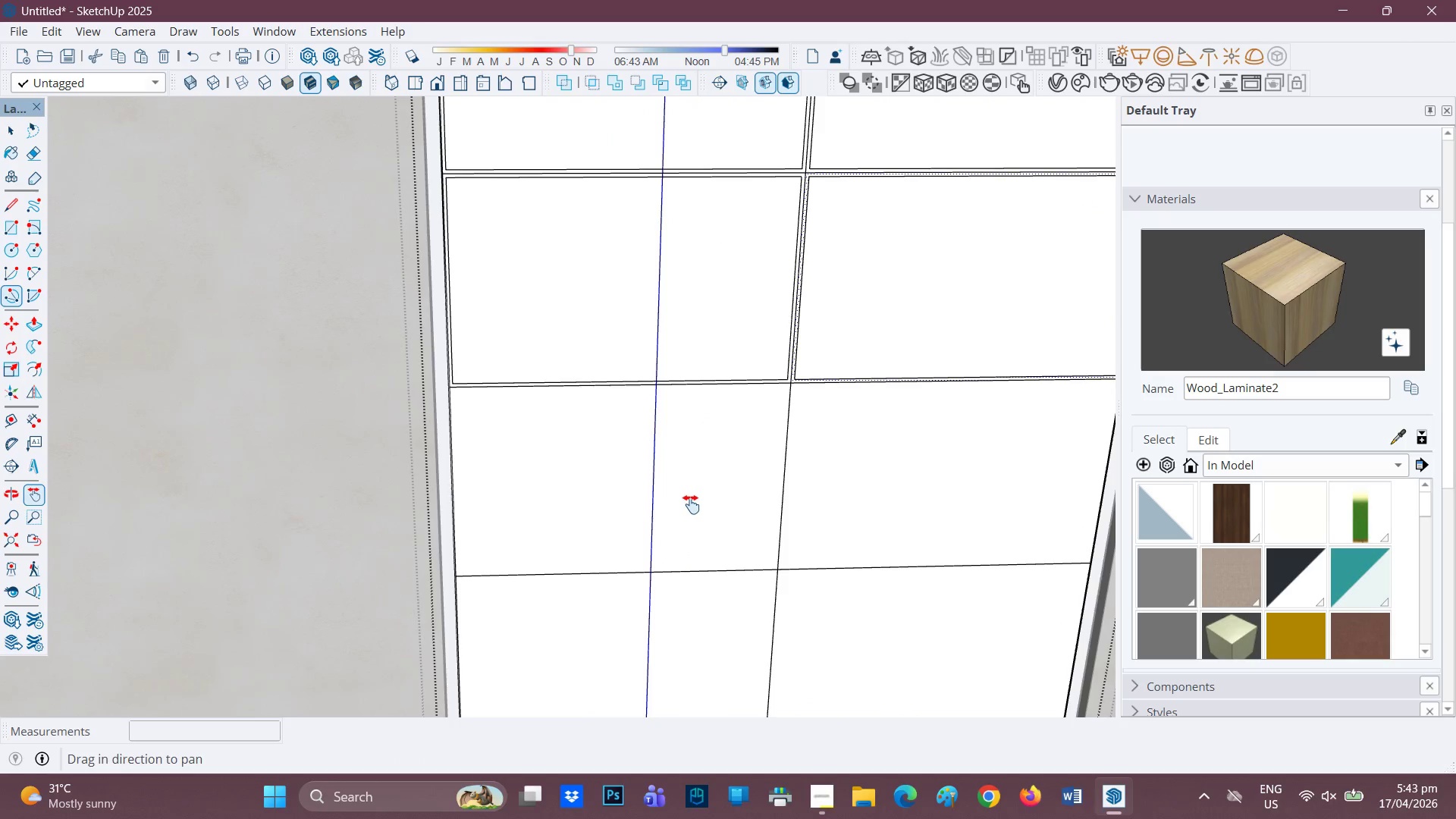 
key(Space)
 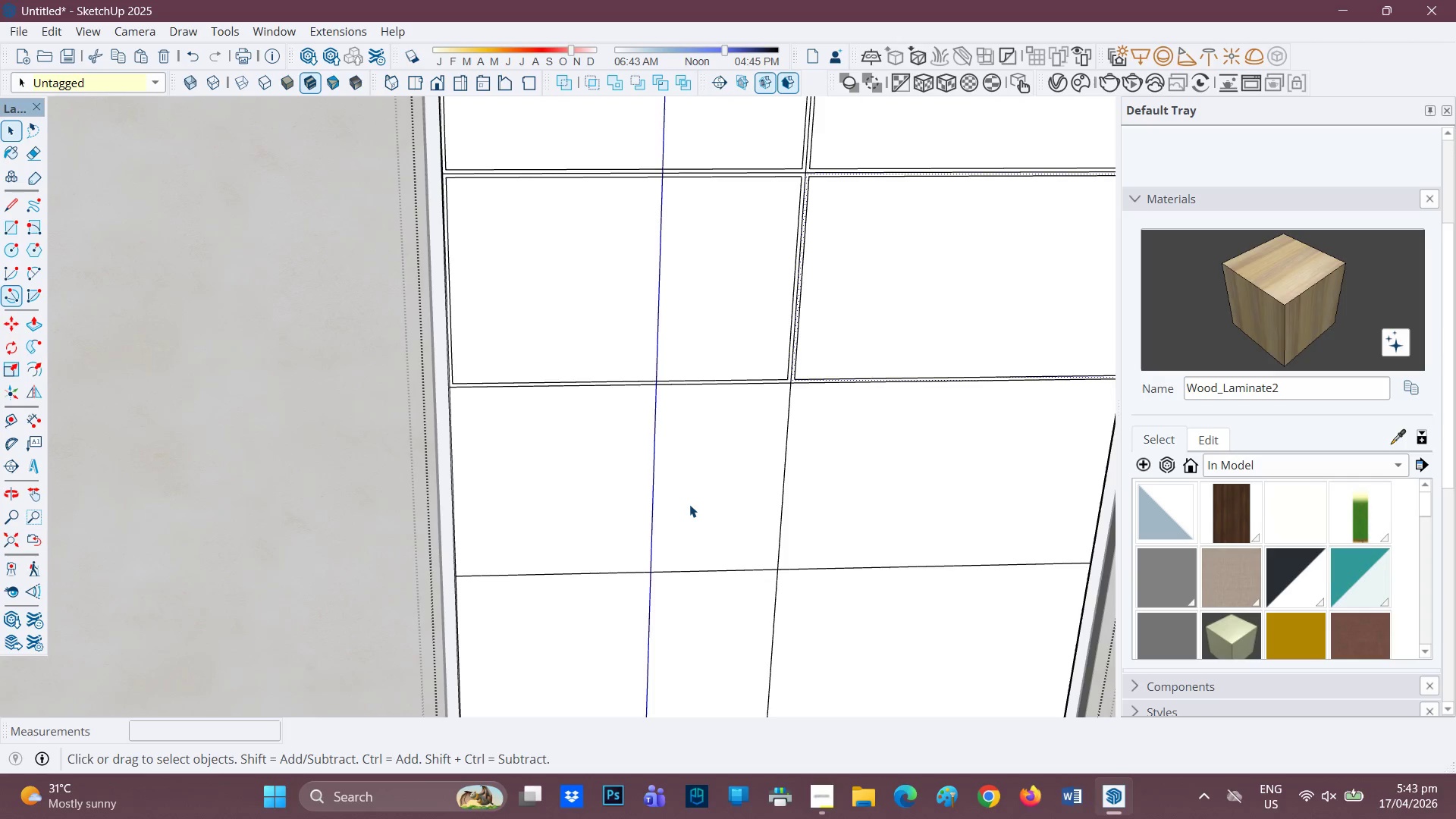 
left_click([689, 504])
 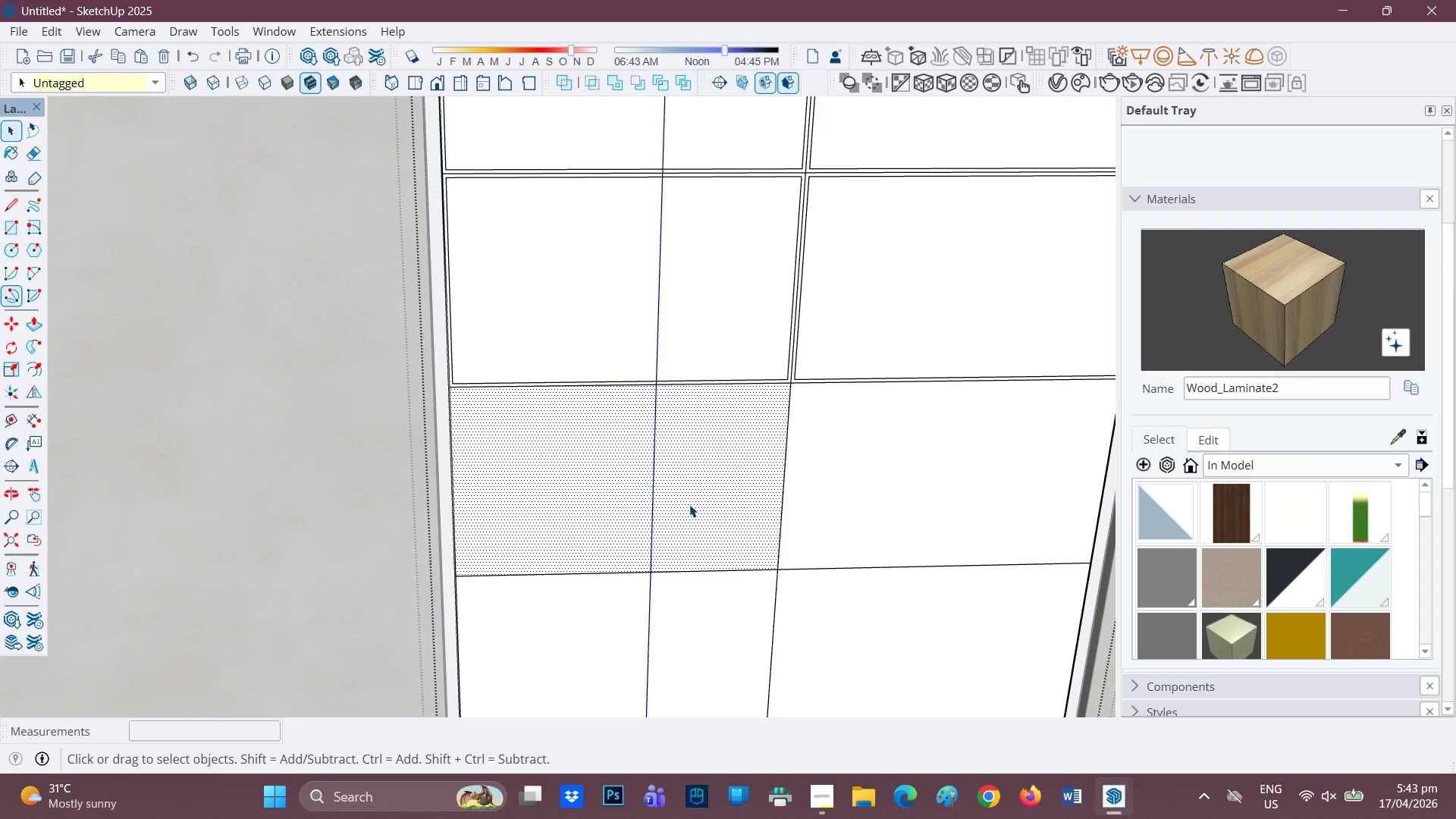 
key(F)
 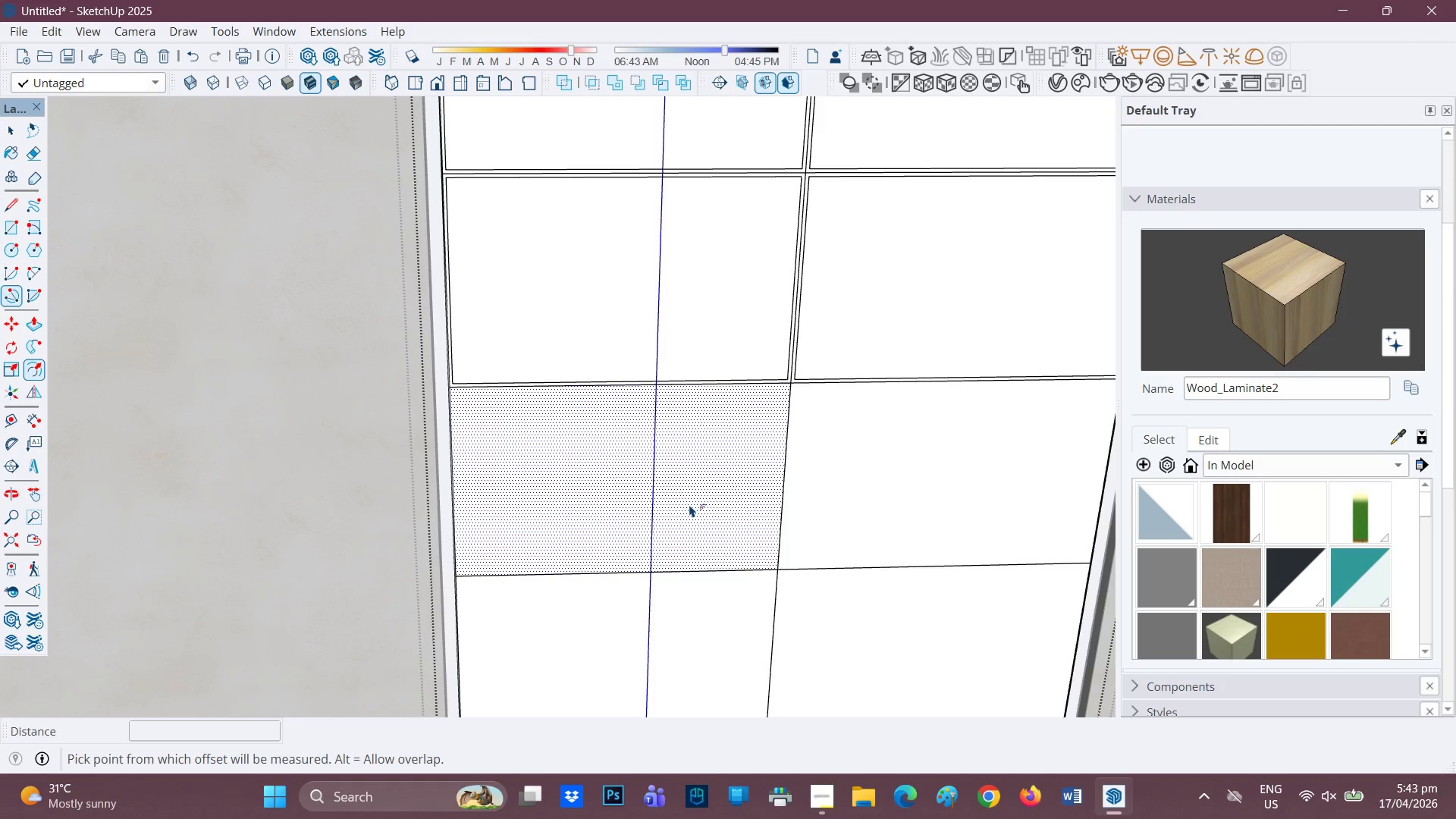 
left_click([689, 504])
 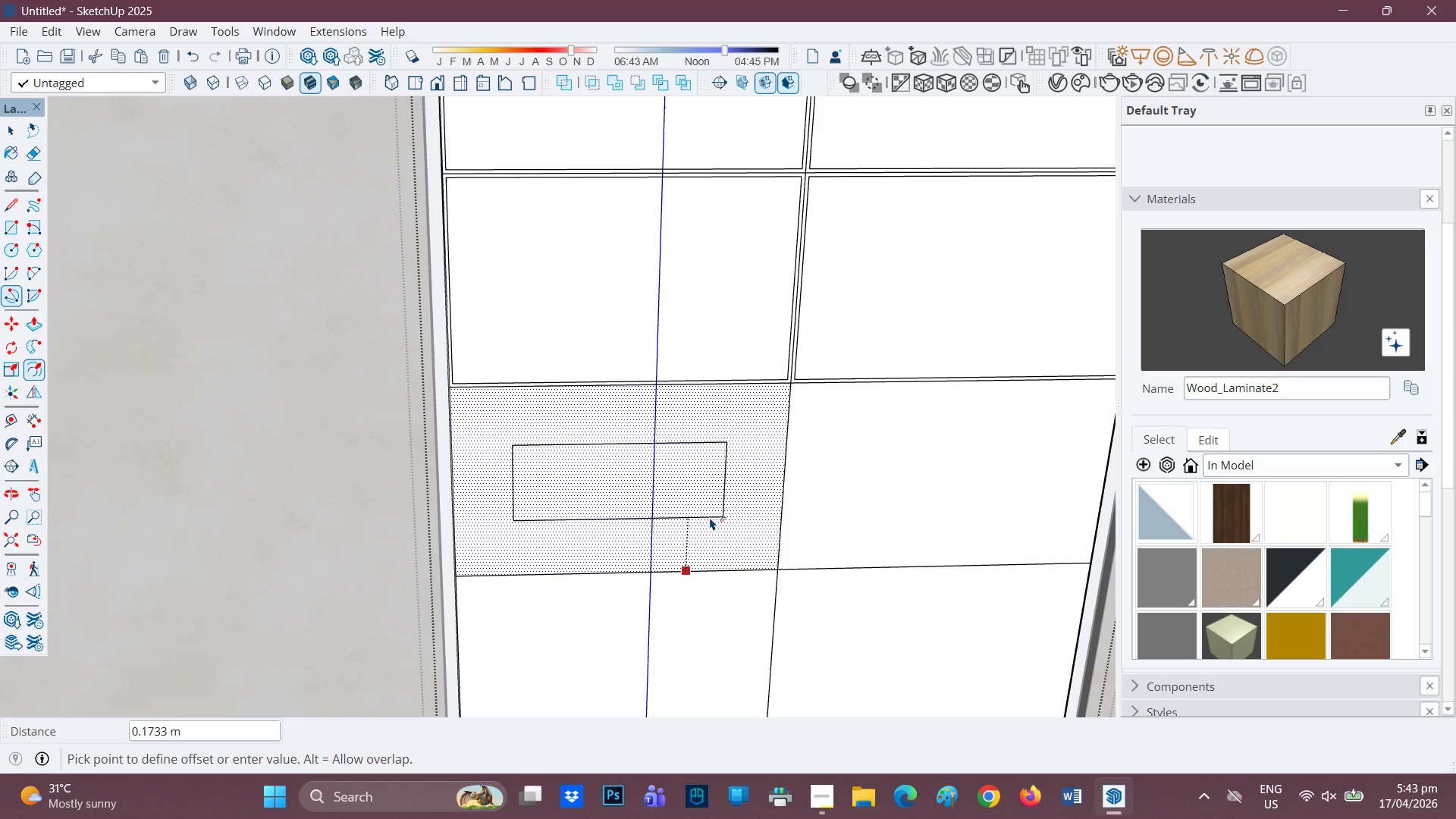 
type(.01)
 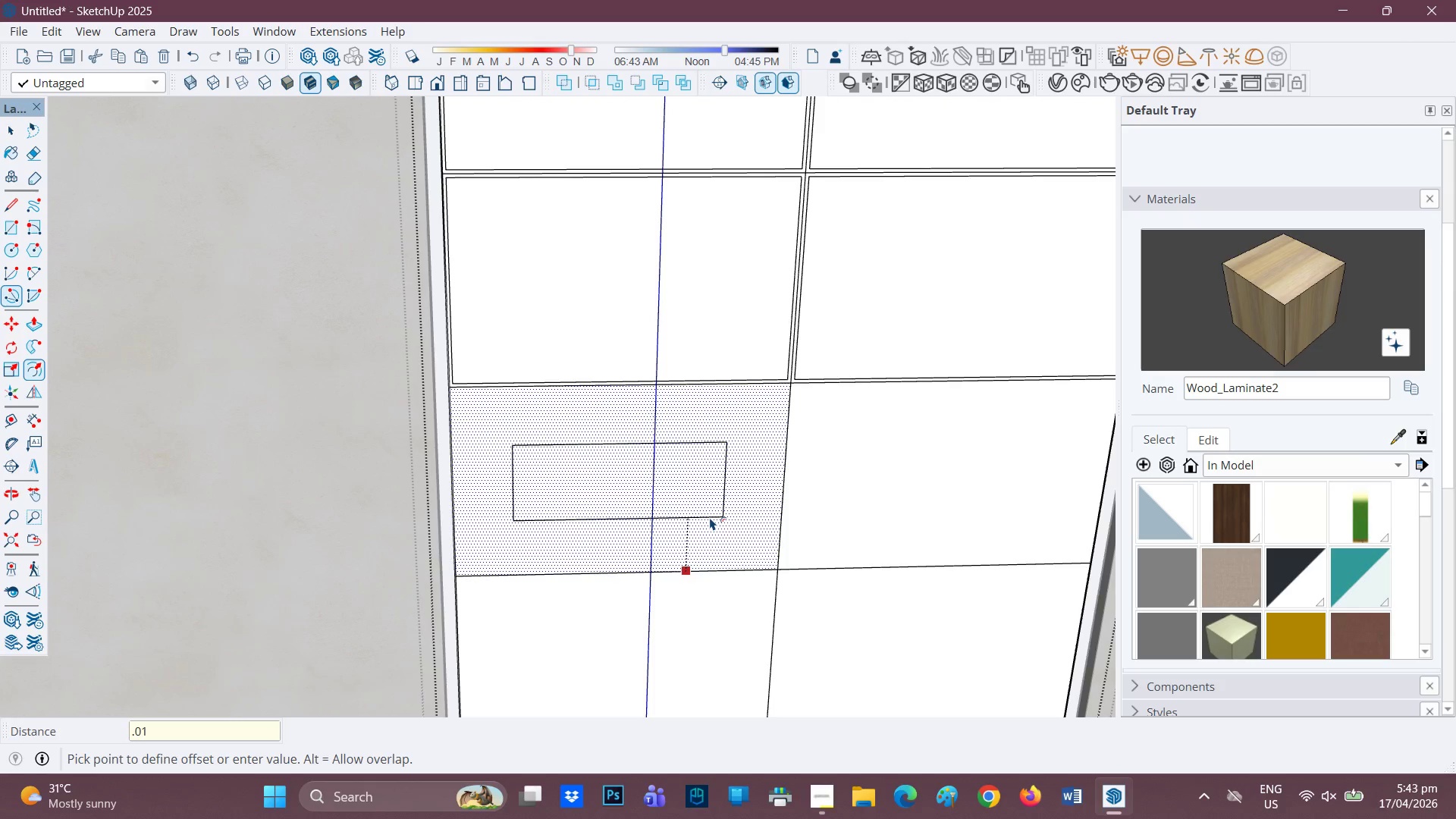 
key(Enter)
 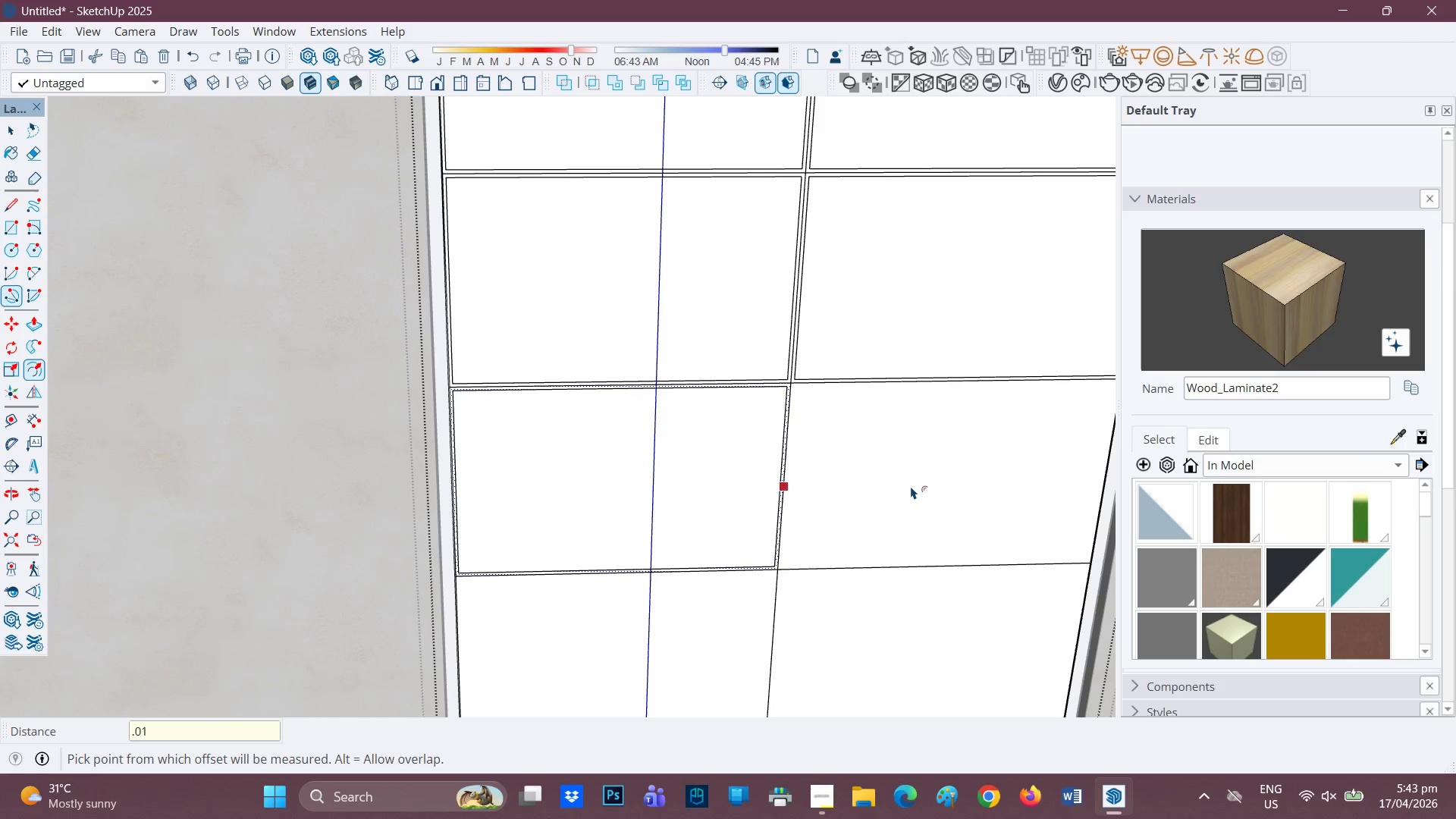 
key(Space)
 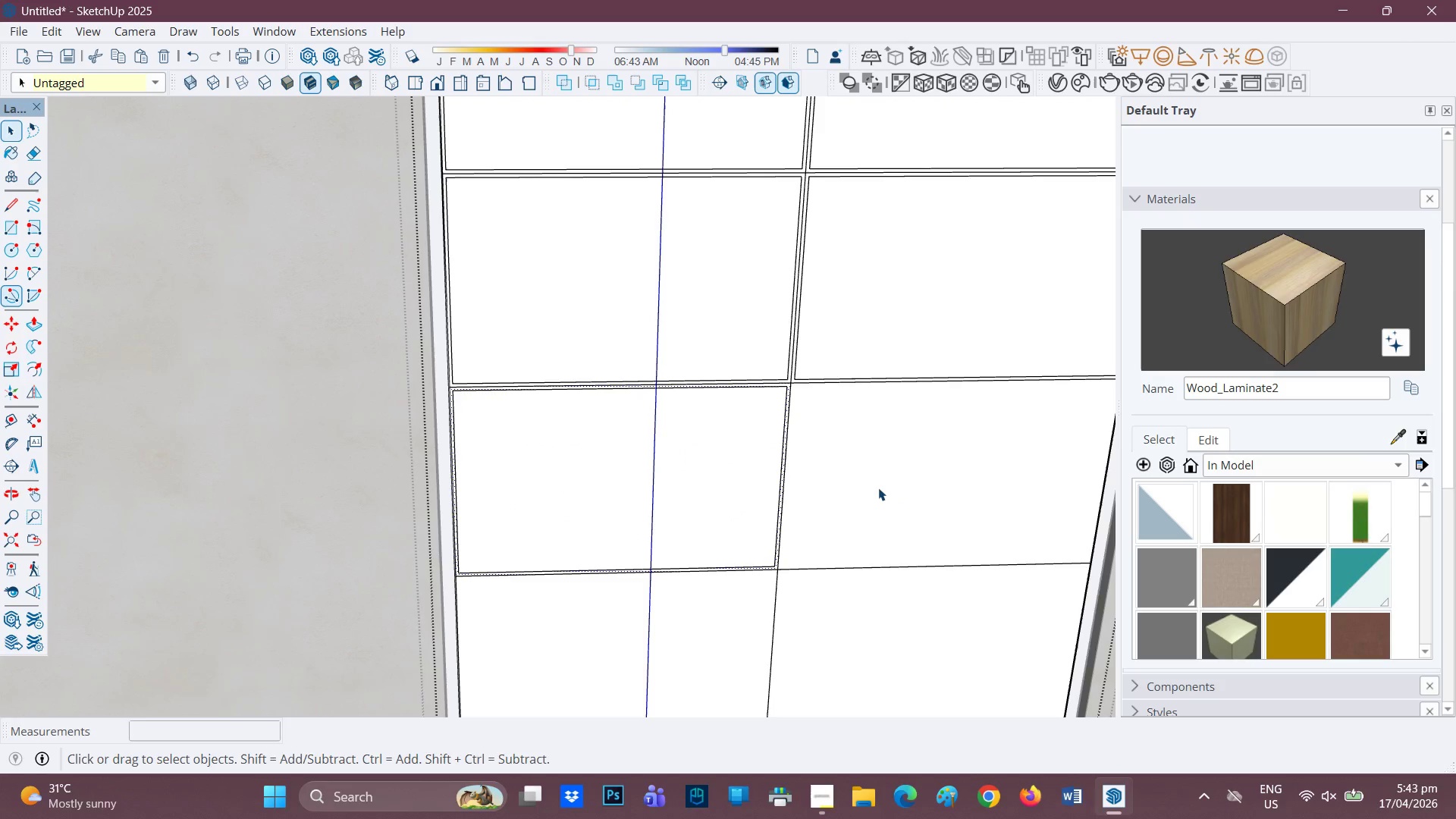 
left_click([878, 488])
 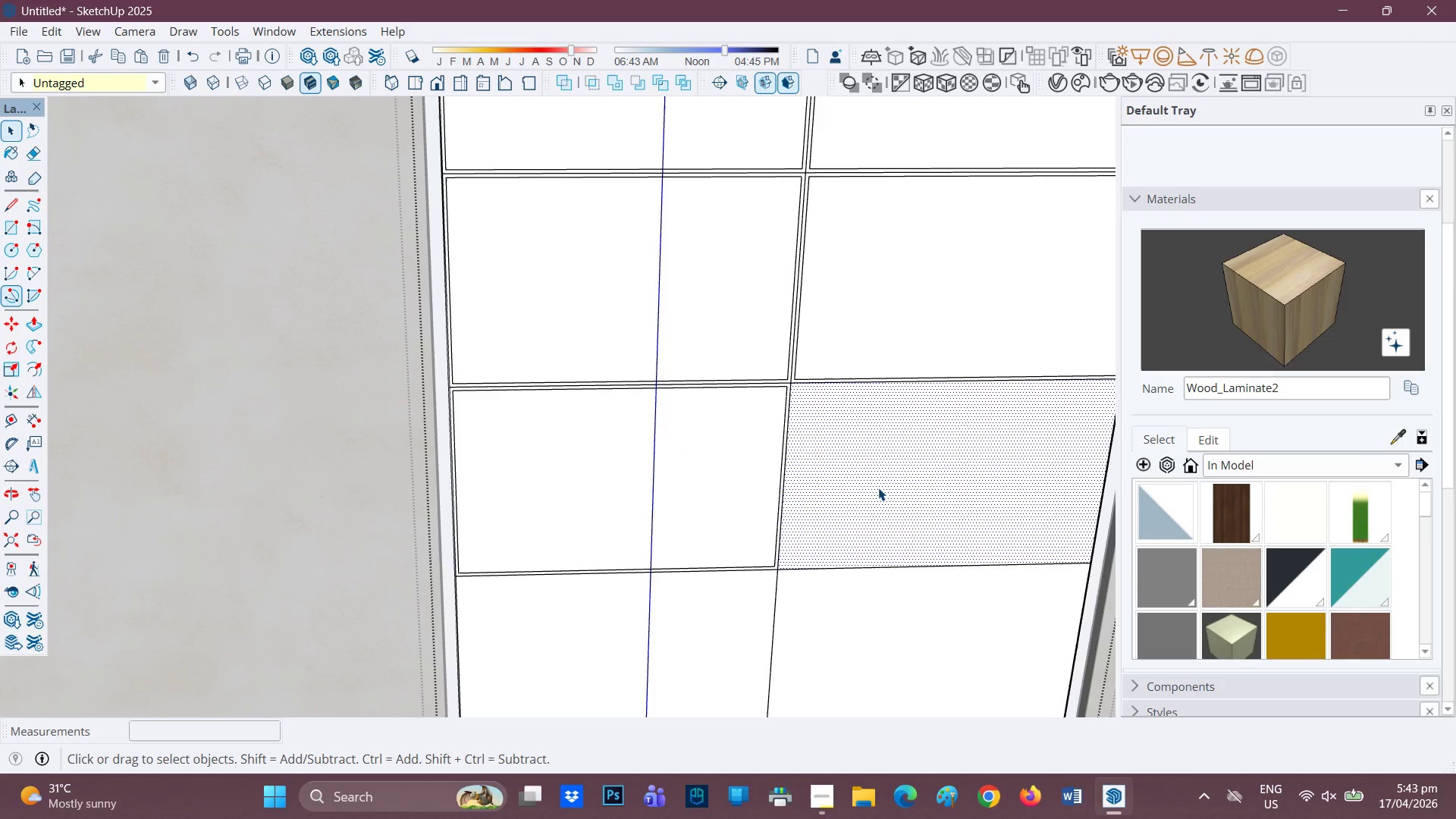 
key(F)
 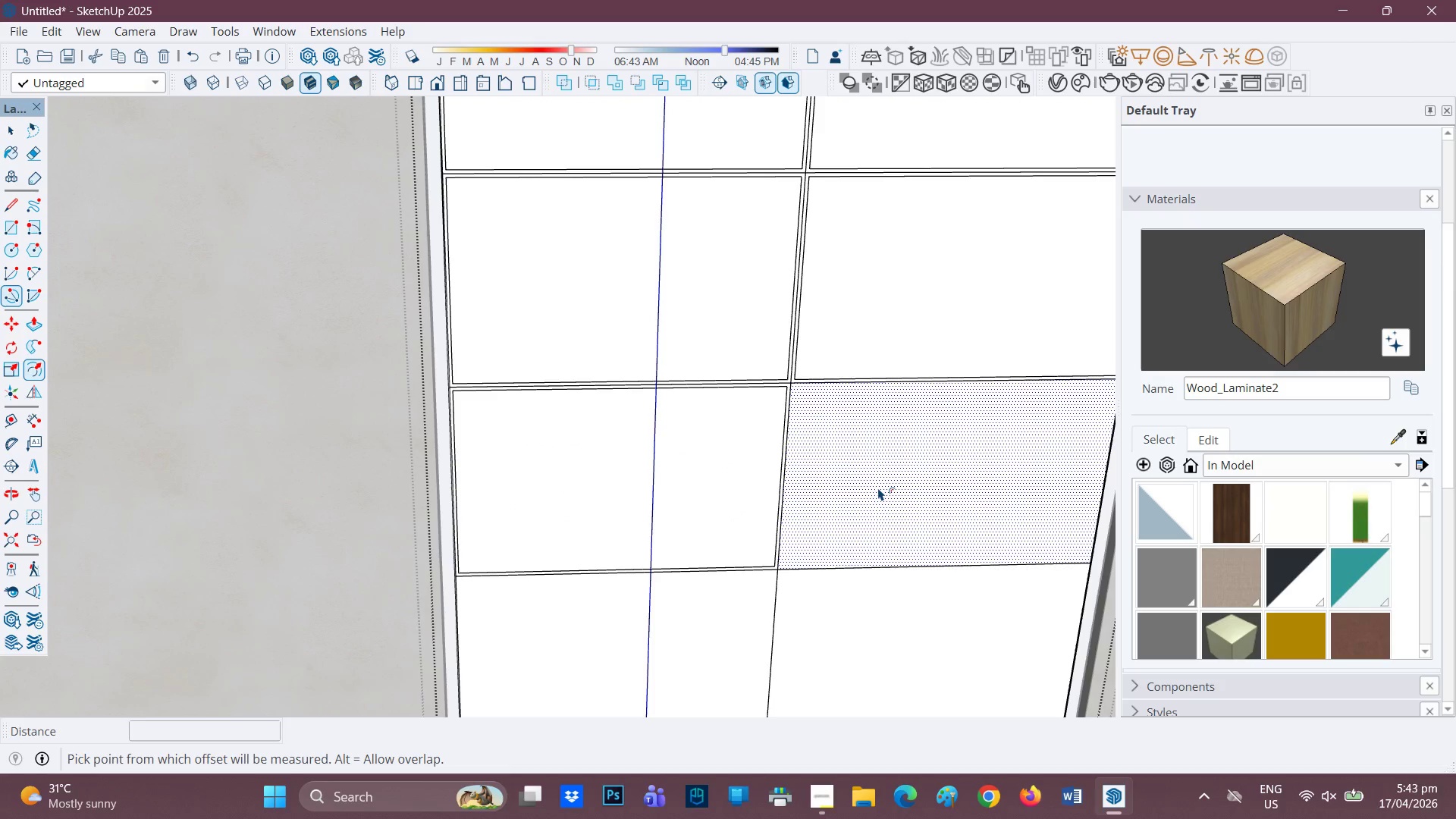 
left_click([878, 488])
 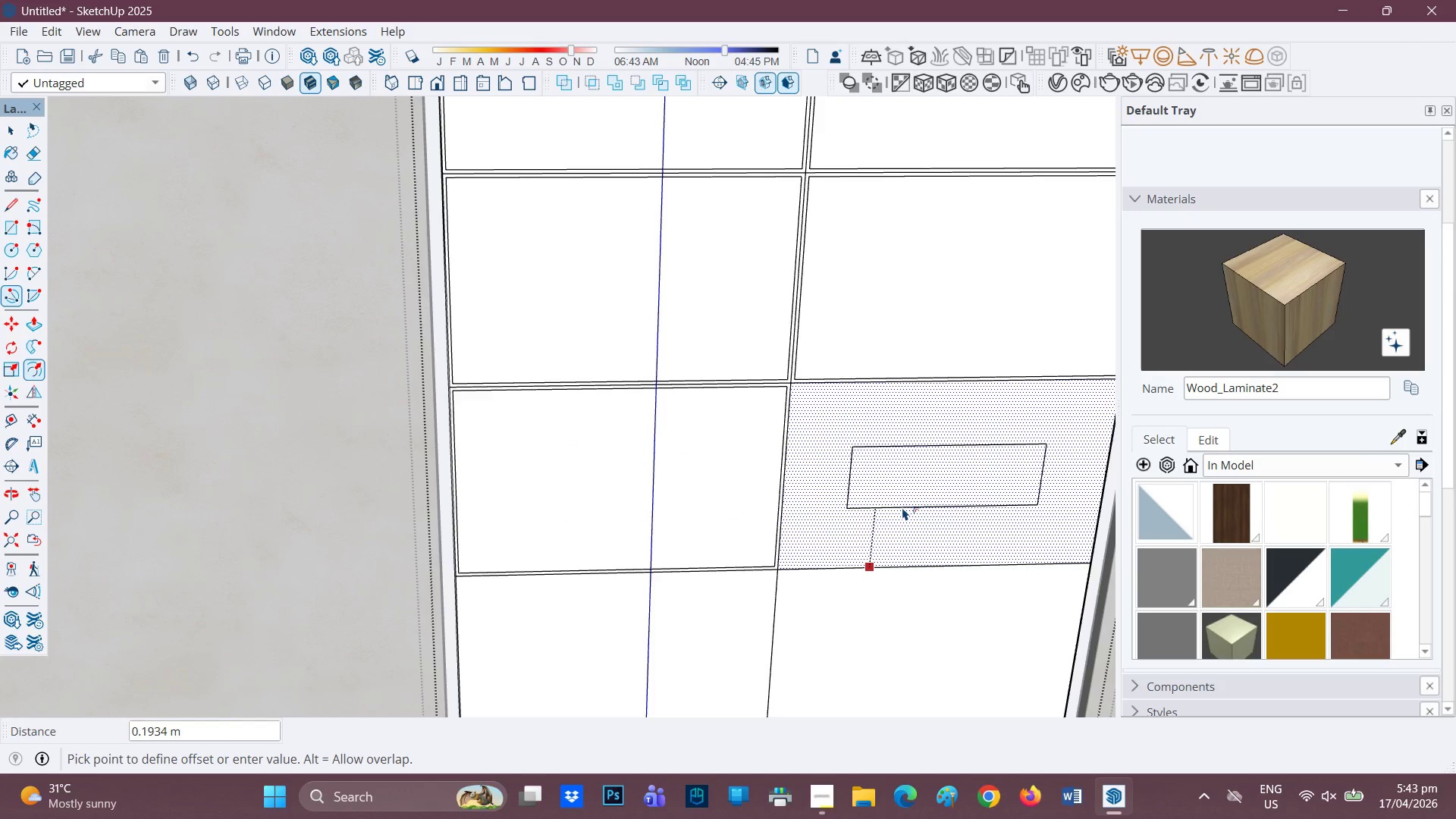 
type(.01)
 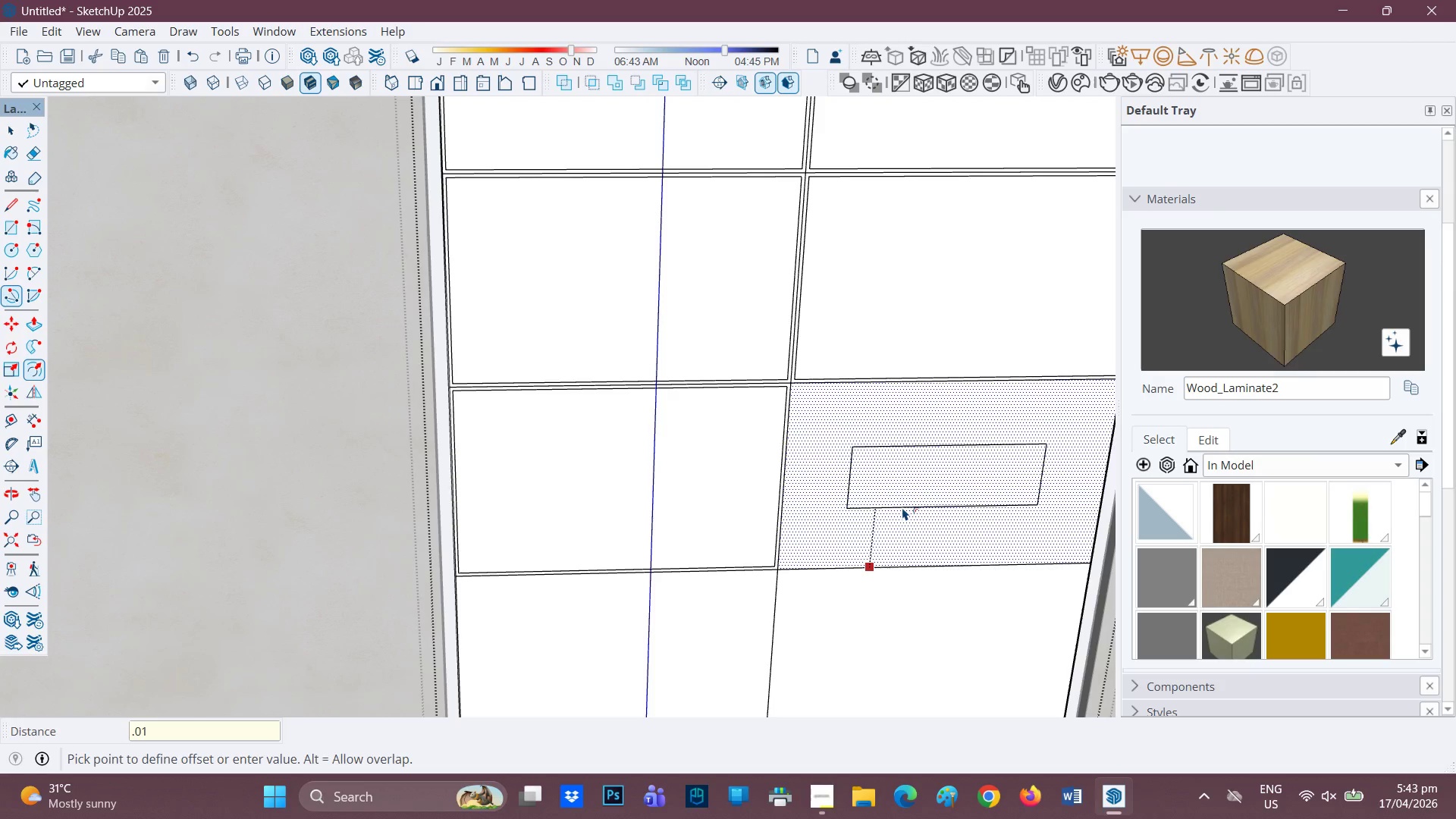 
key(Enter)
 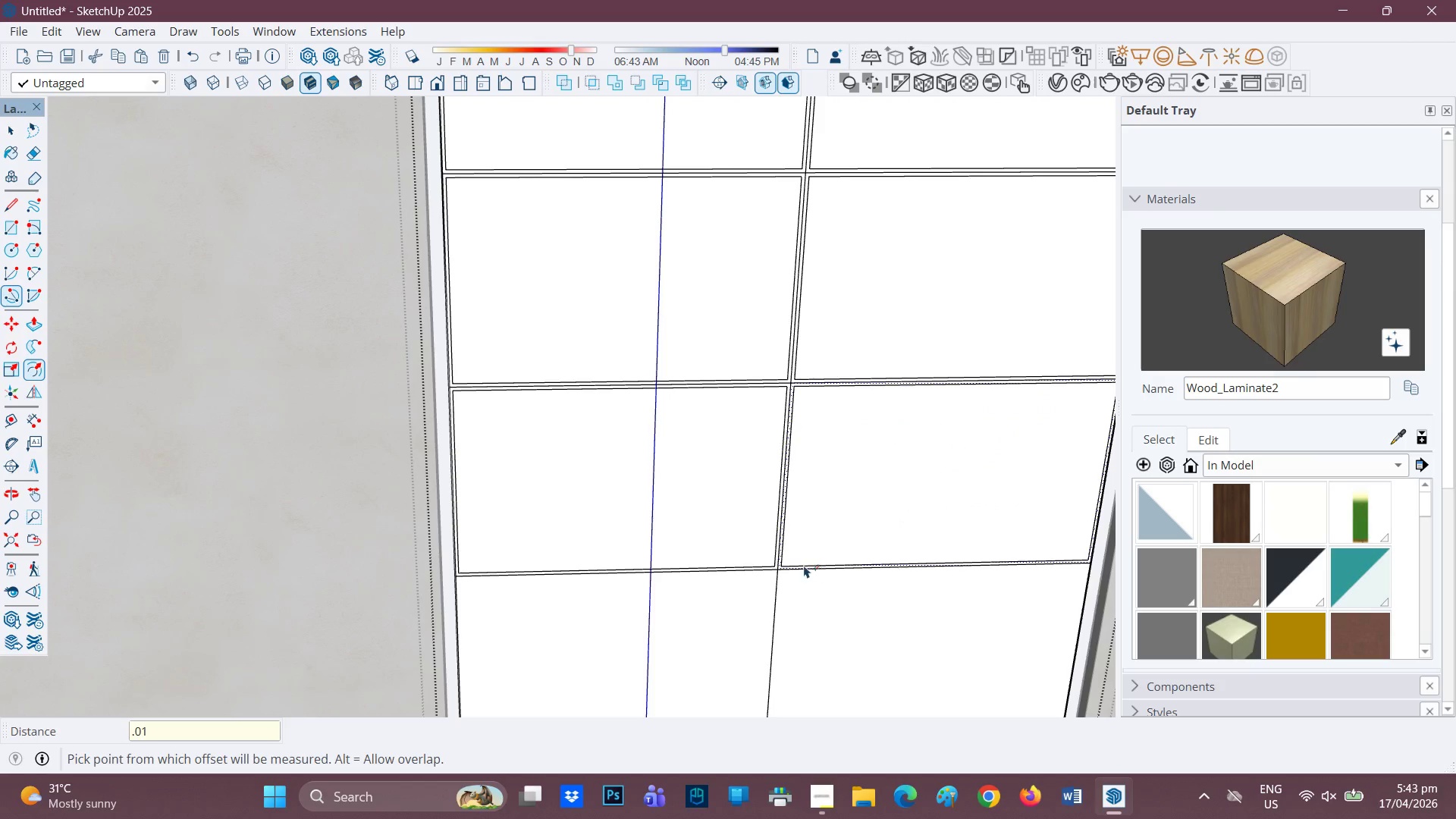 
scroll: coordinate [789, 560], scroll_direction: down, amount: 1.0
 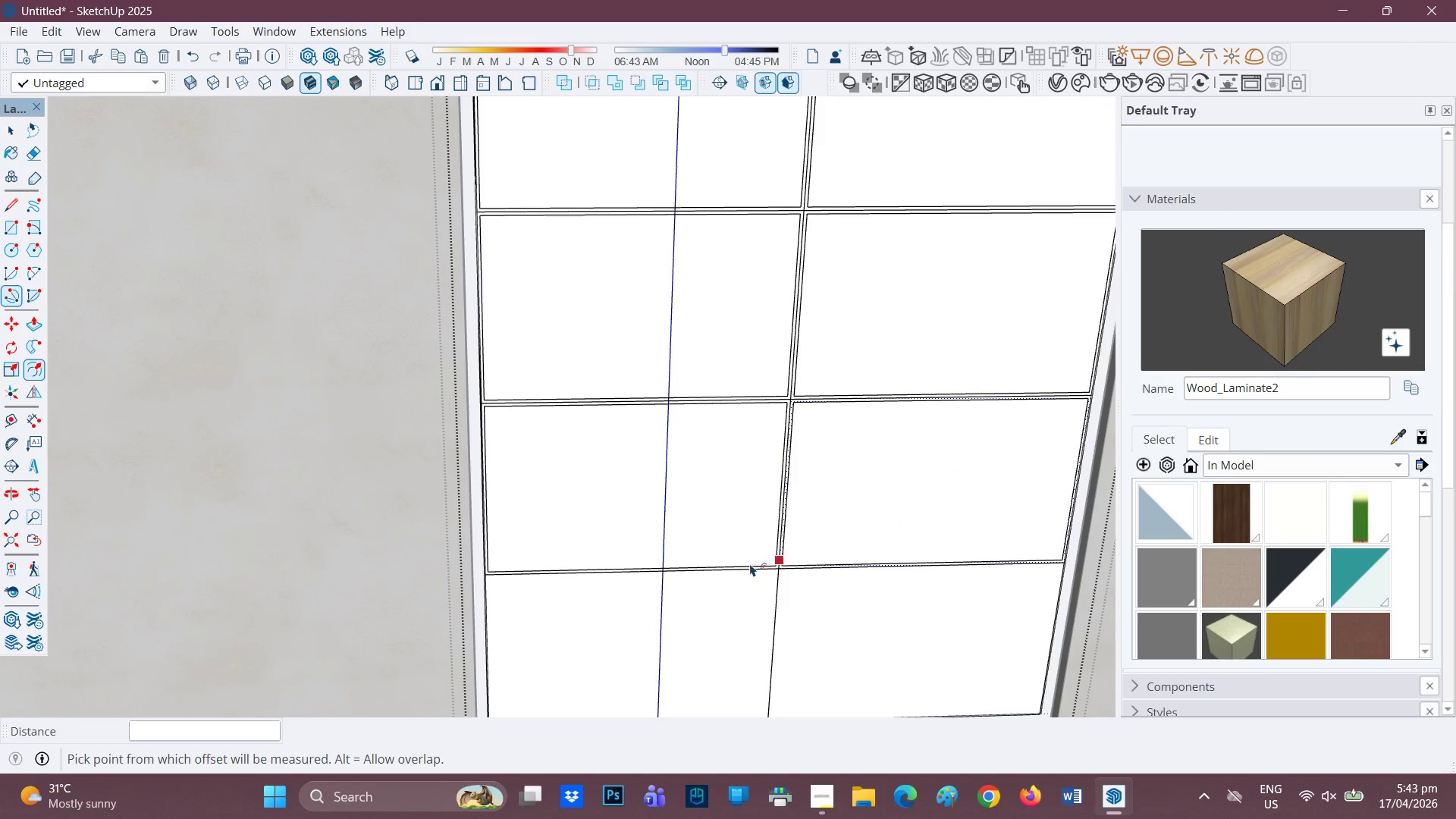 
key(H)
 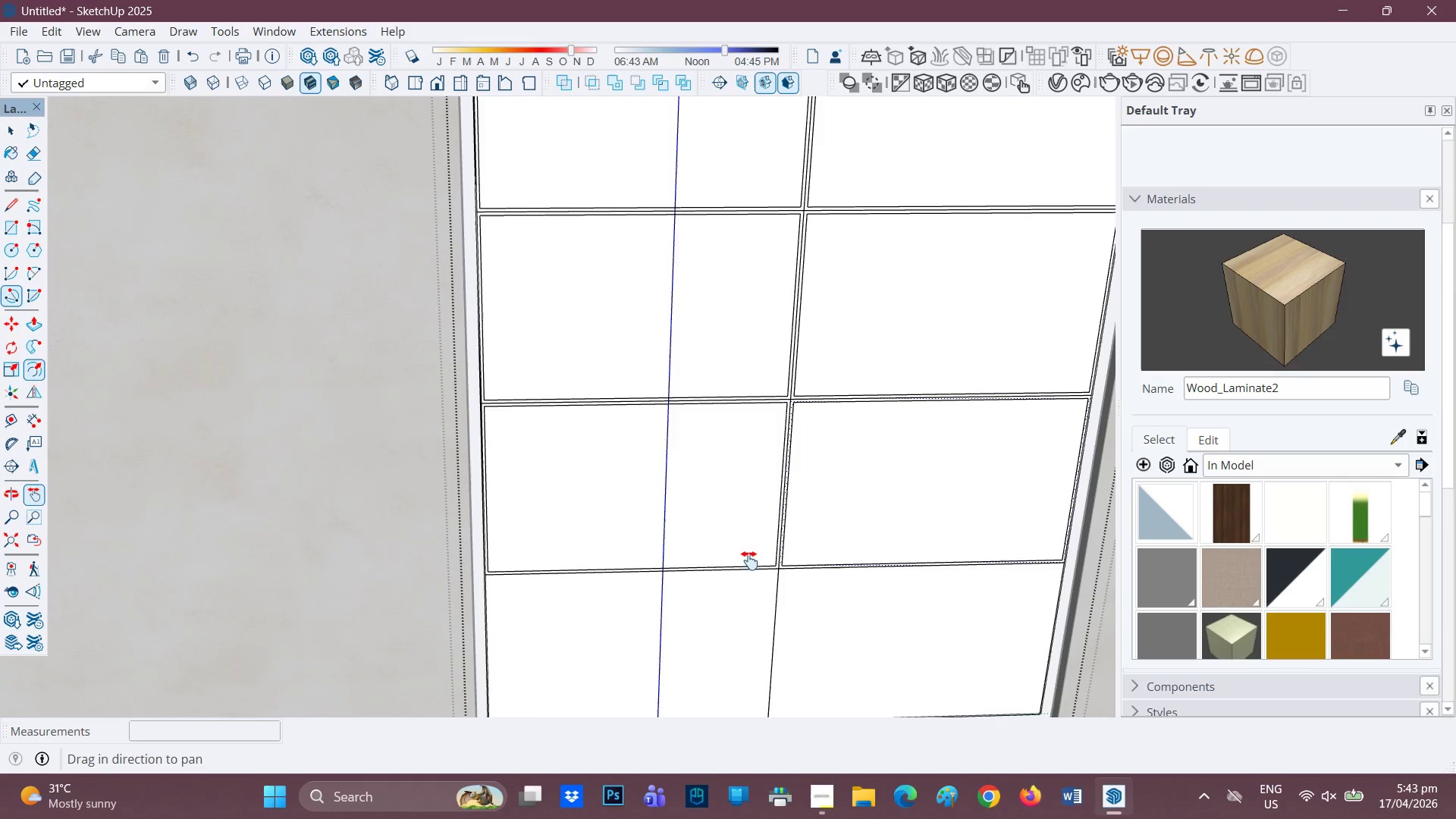 
left_click_drag(start_coordinate=[752, 556], to_coordinate=[774, 400])
 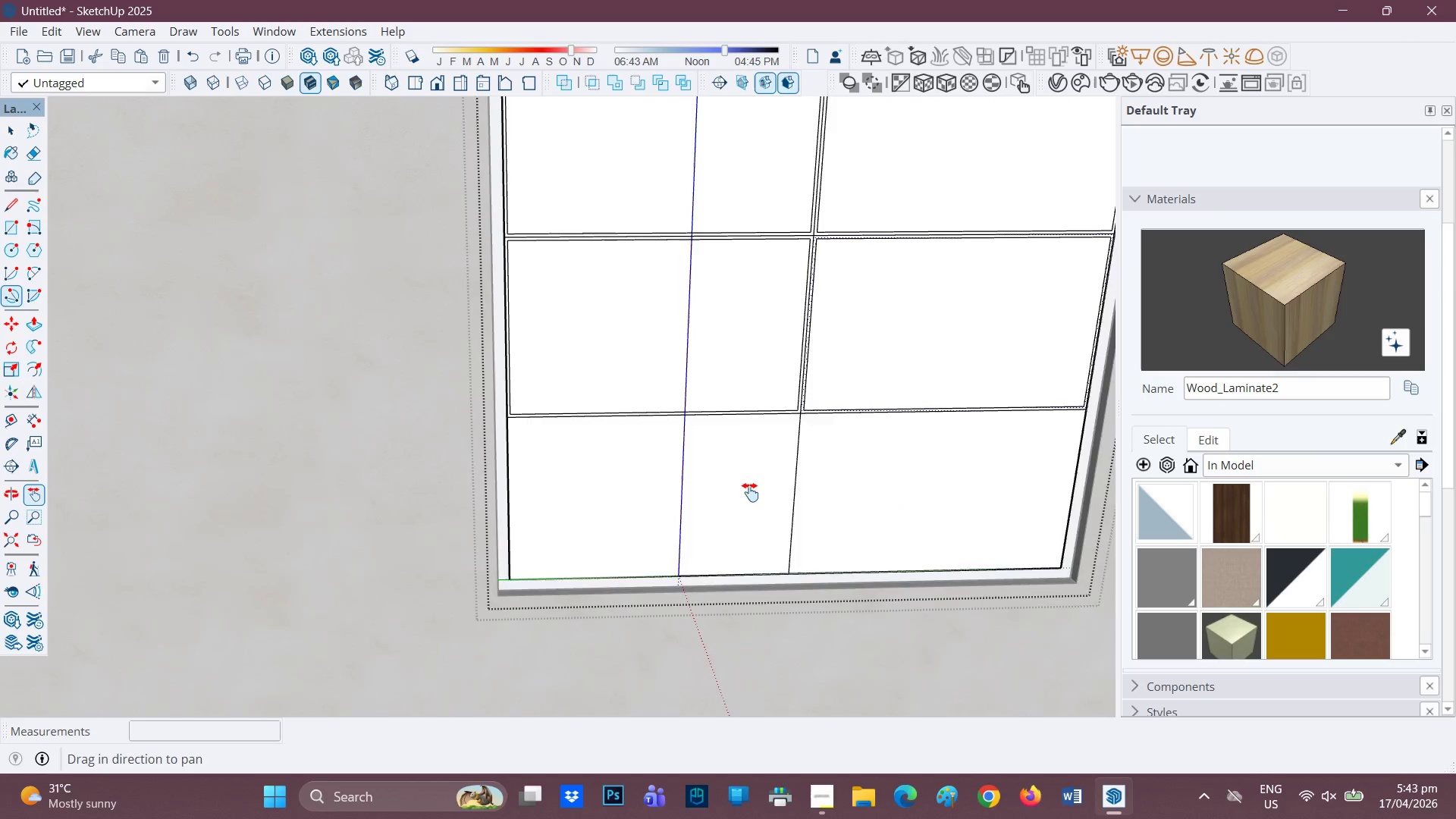 
key(Space)
 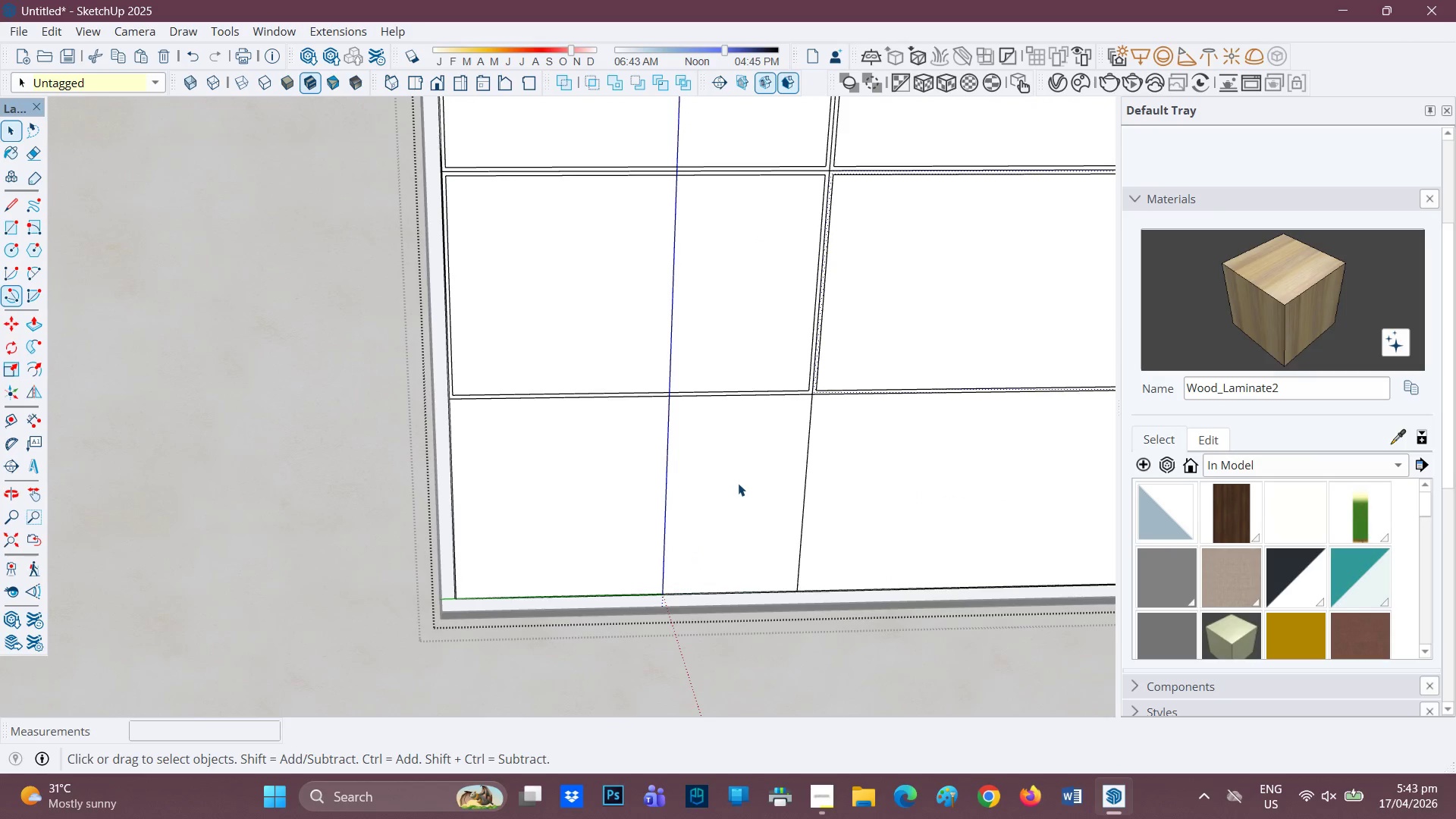 
scroll: coordinate [749, 491], scroll_direction: up, amount: 2.0
 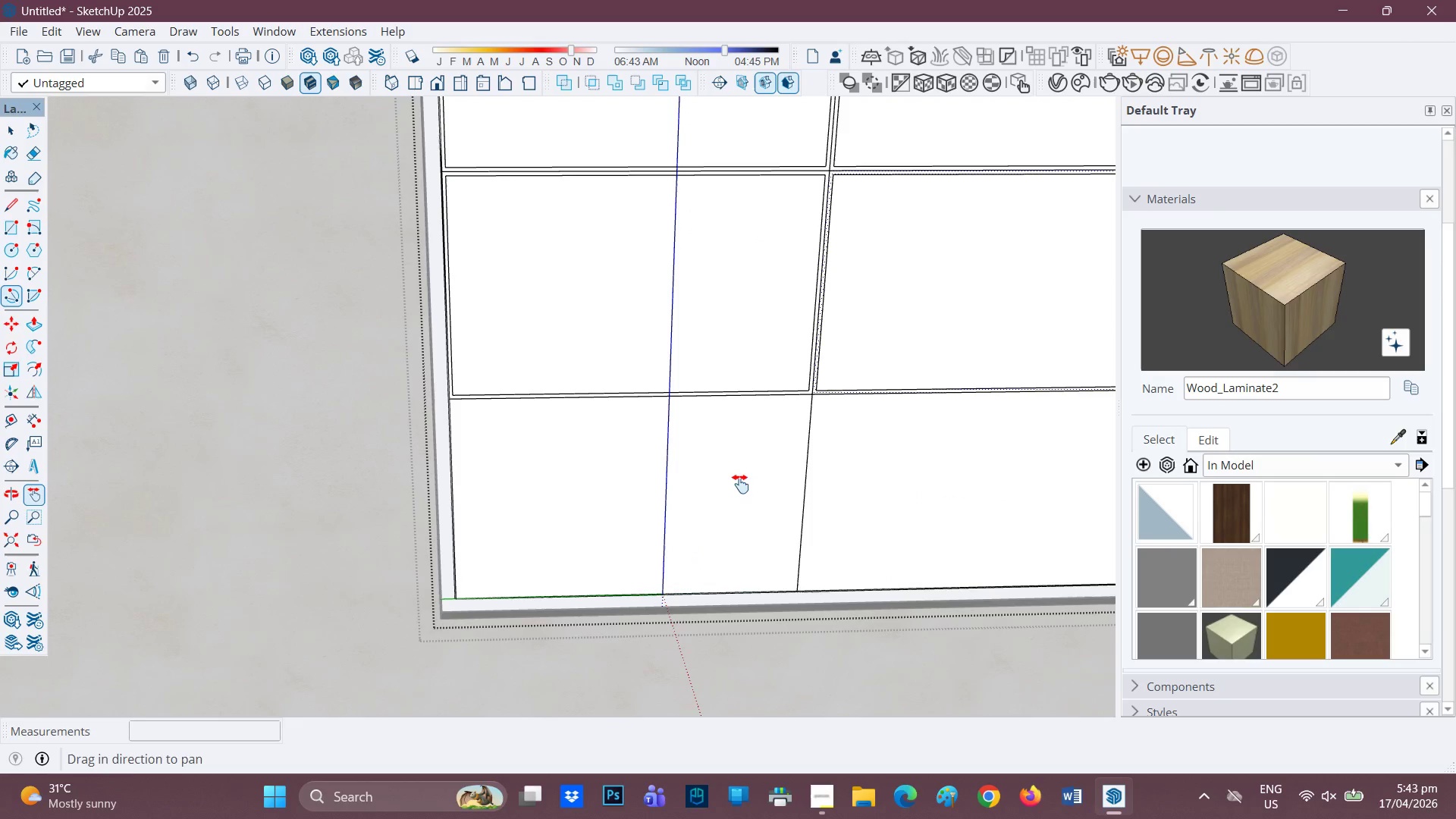 
left_click([738, 483])
 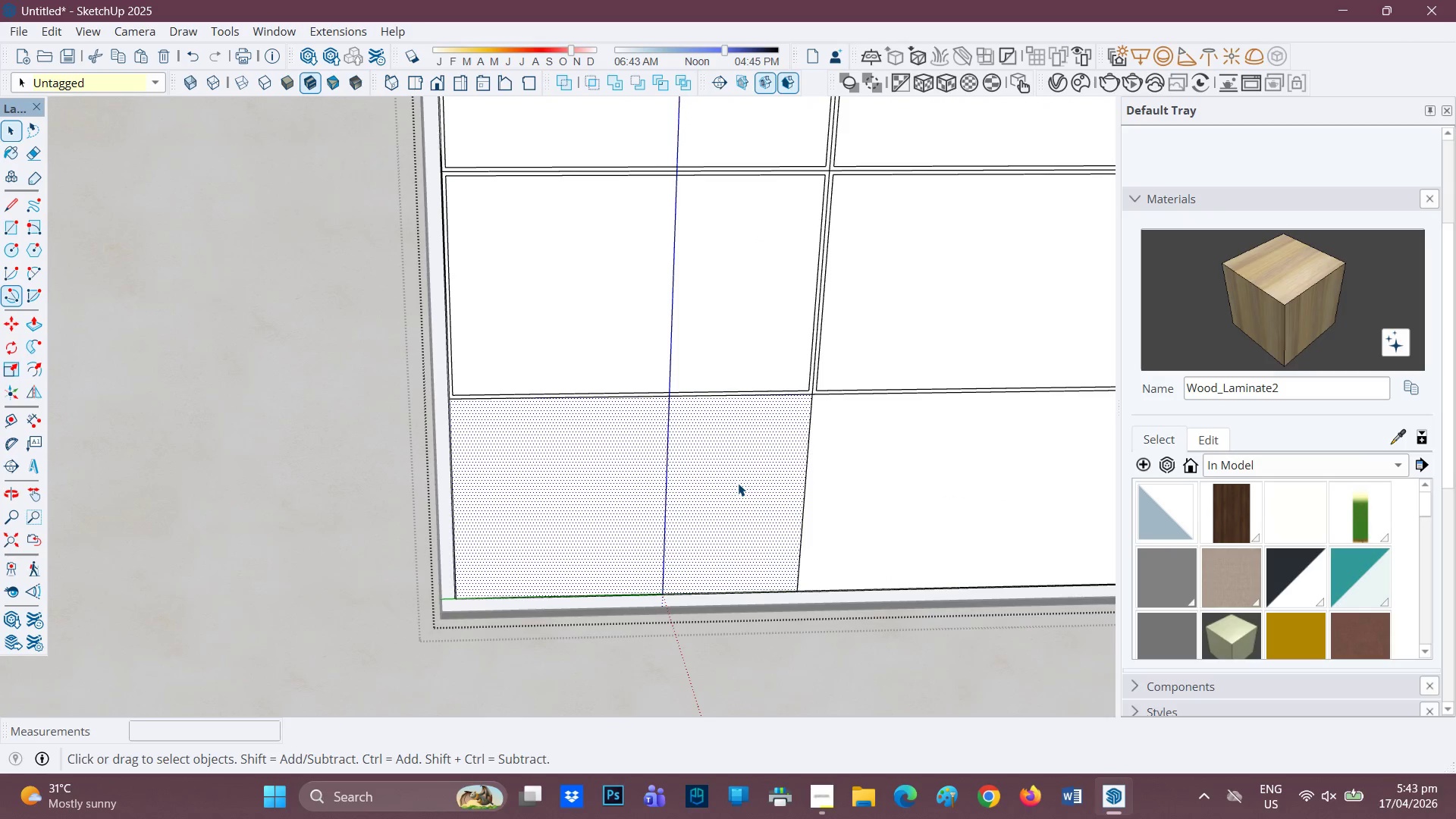 
key(F)
 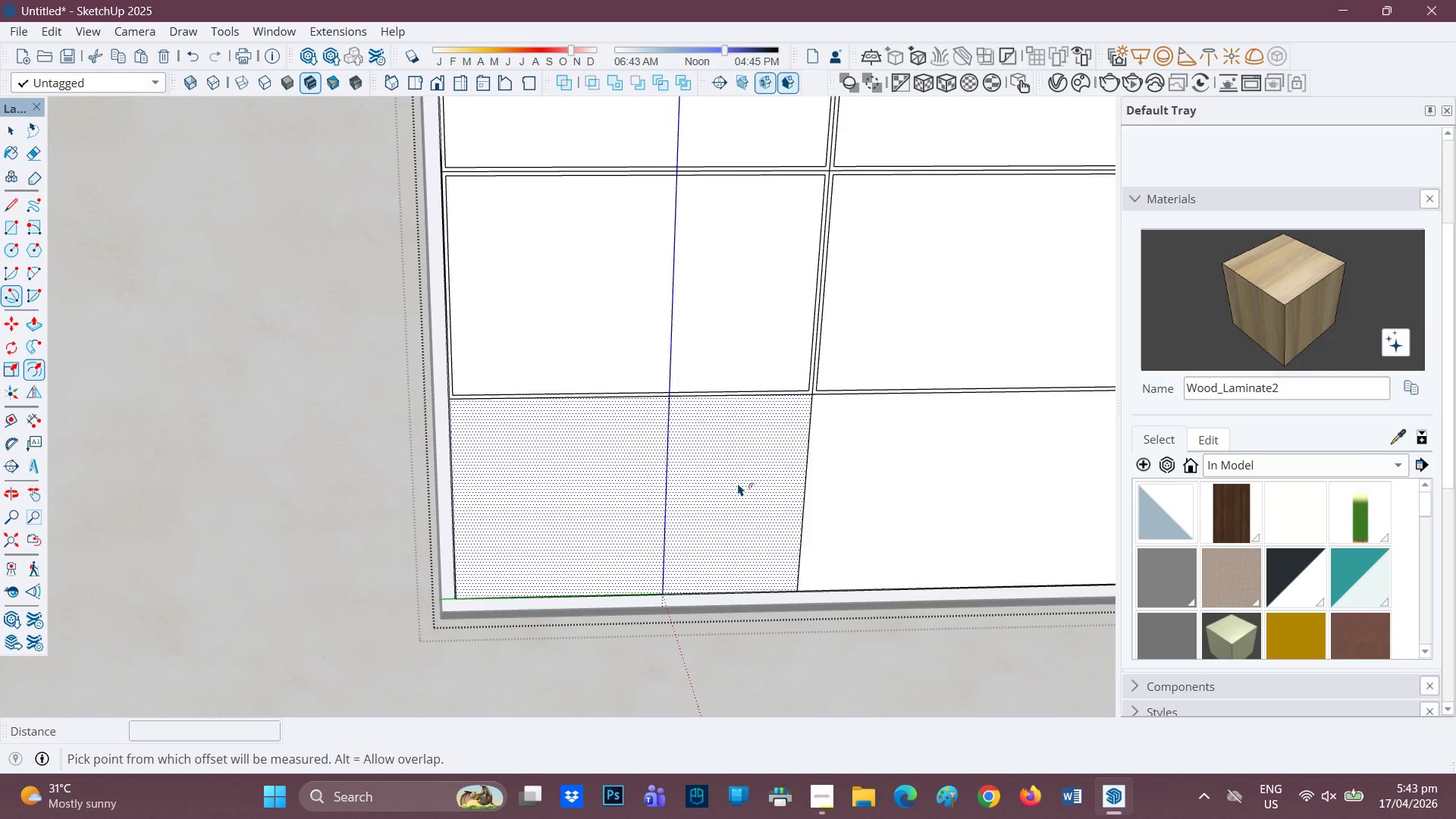 
left_click([738, 483])
 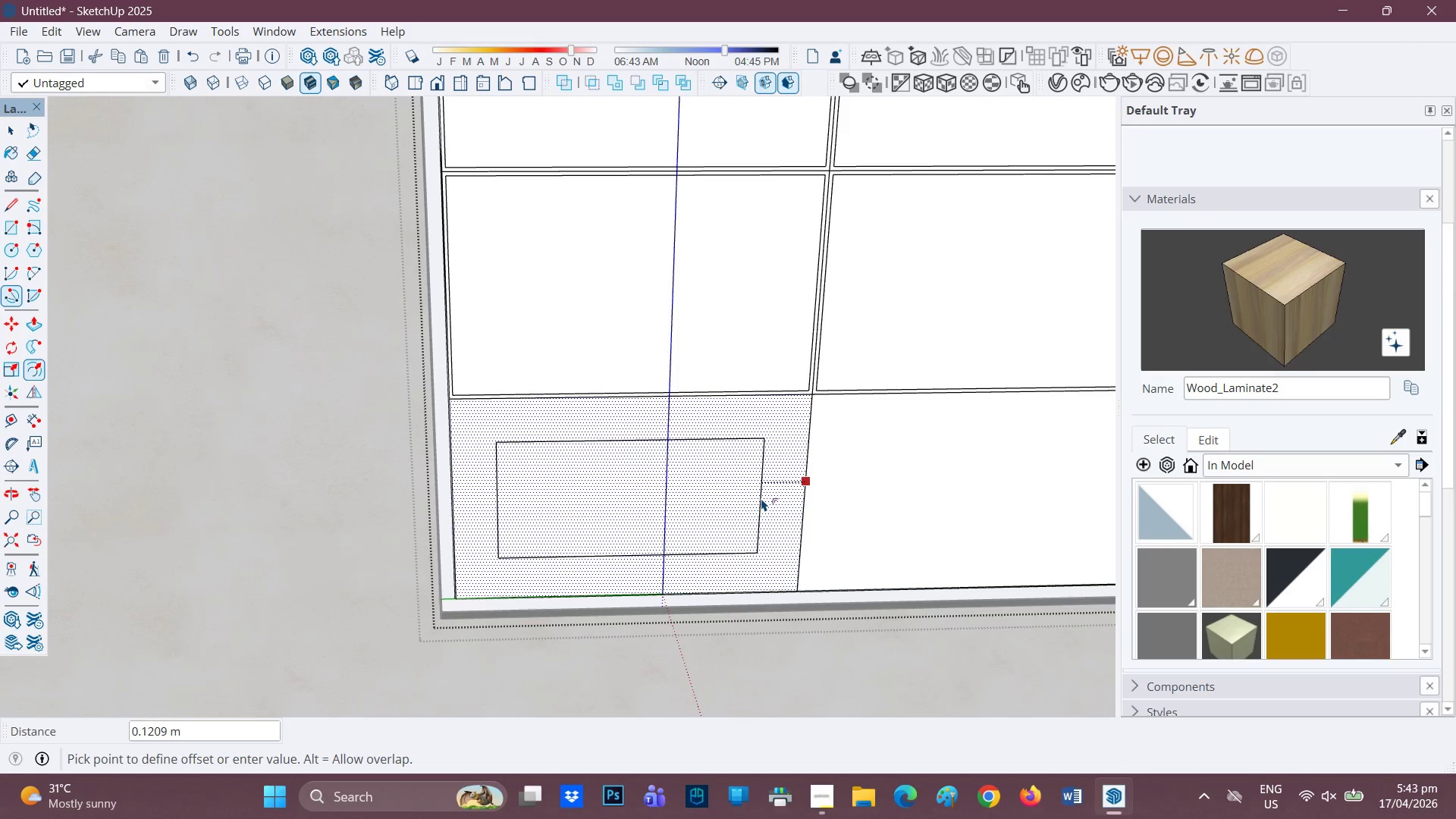 
type(.01)
 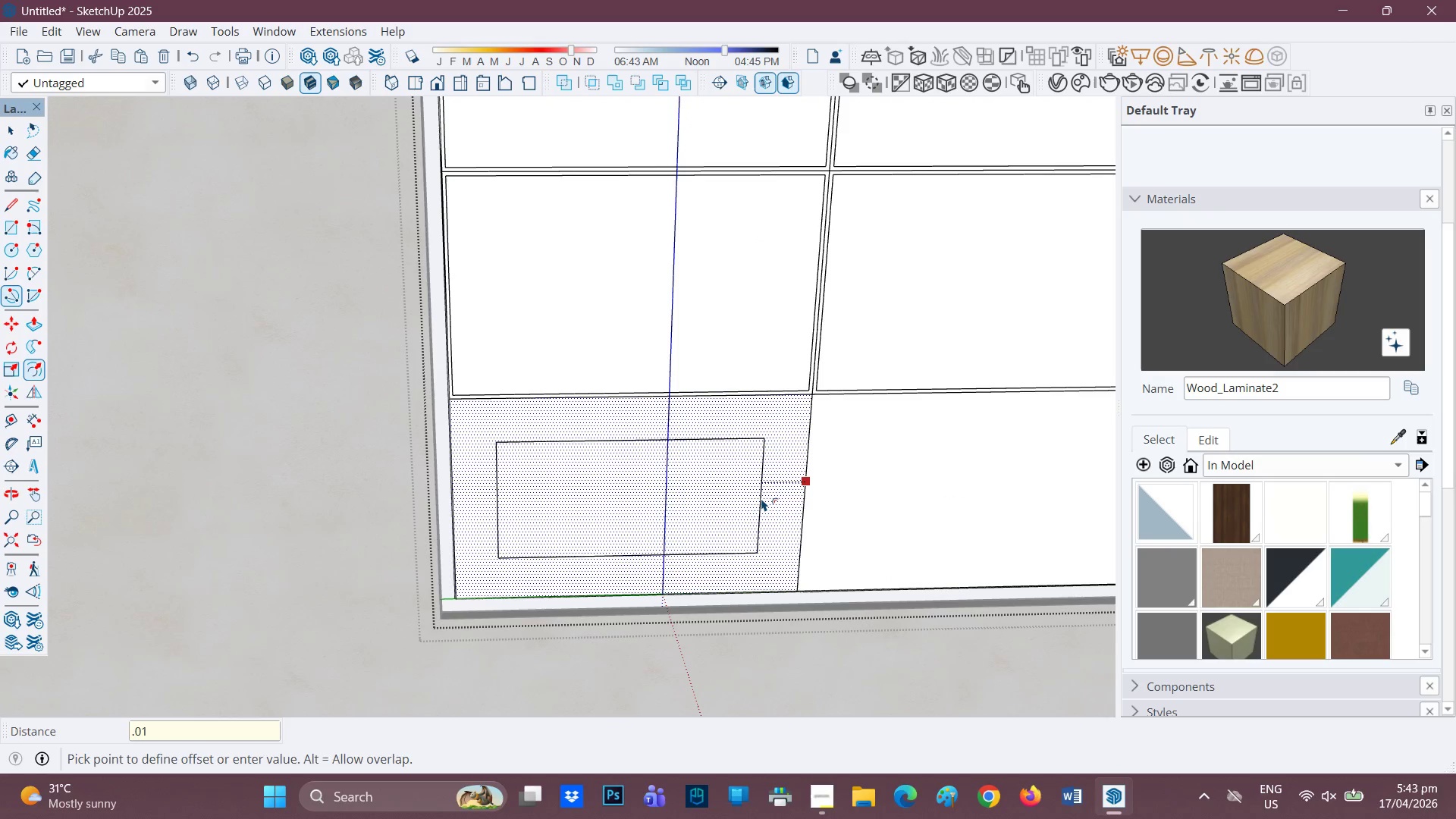 
key(Enter)
 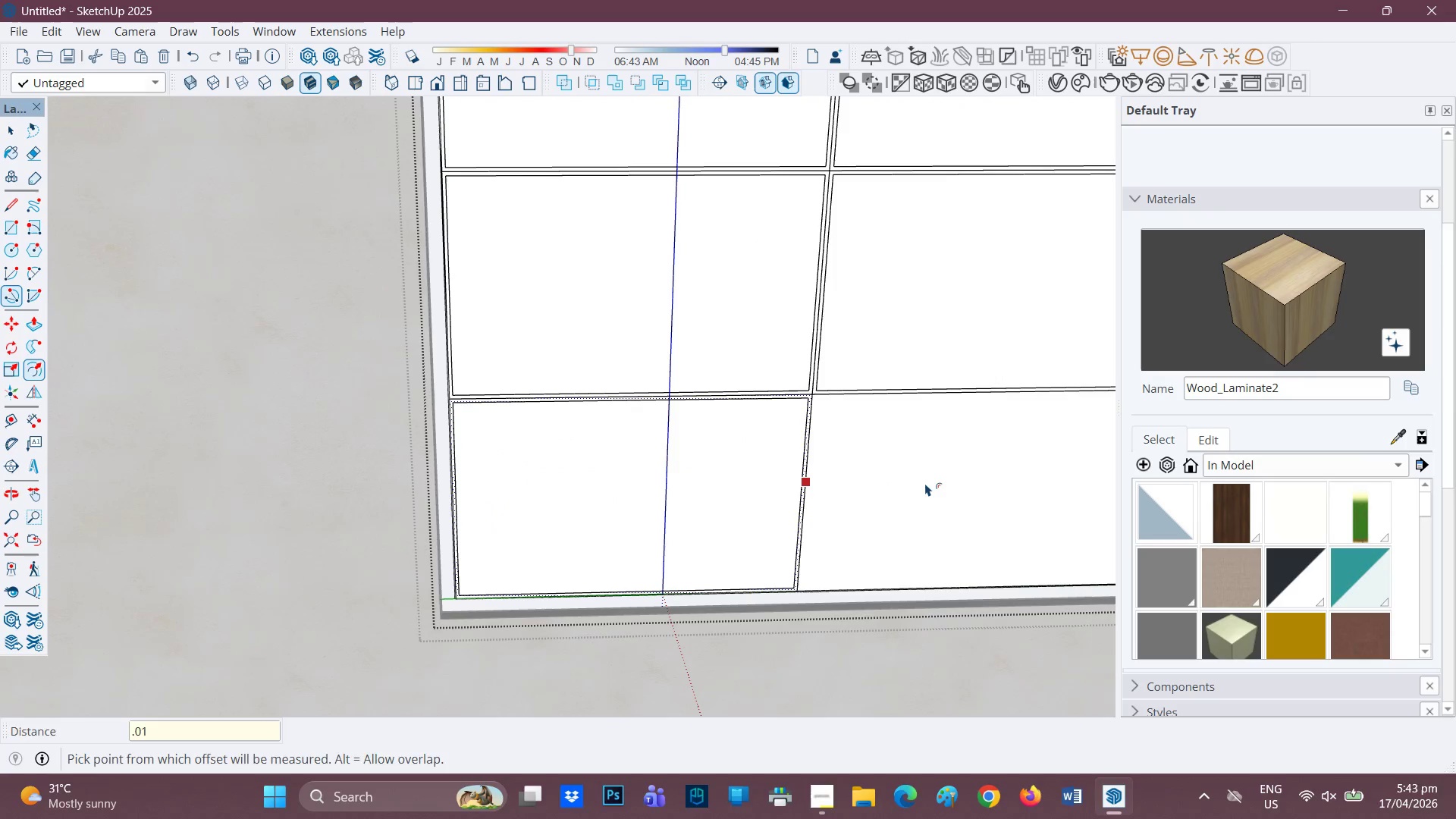 
key(Space)
 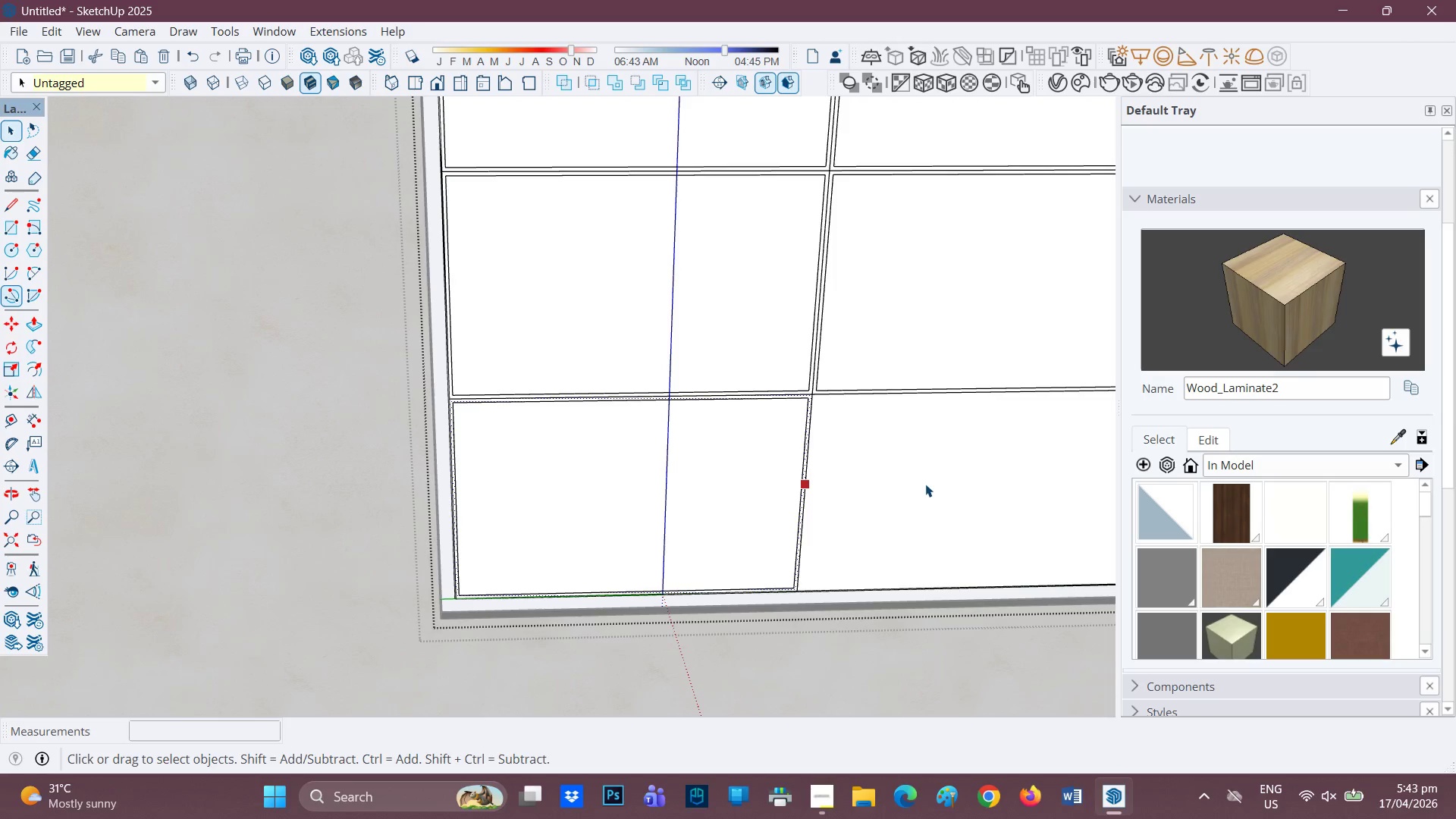 
left_click([925, 484])
 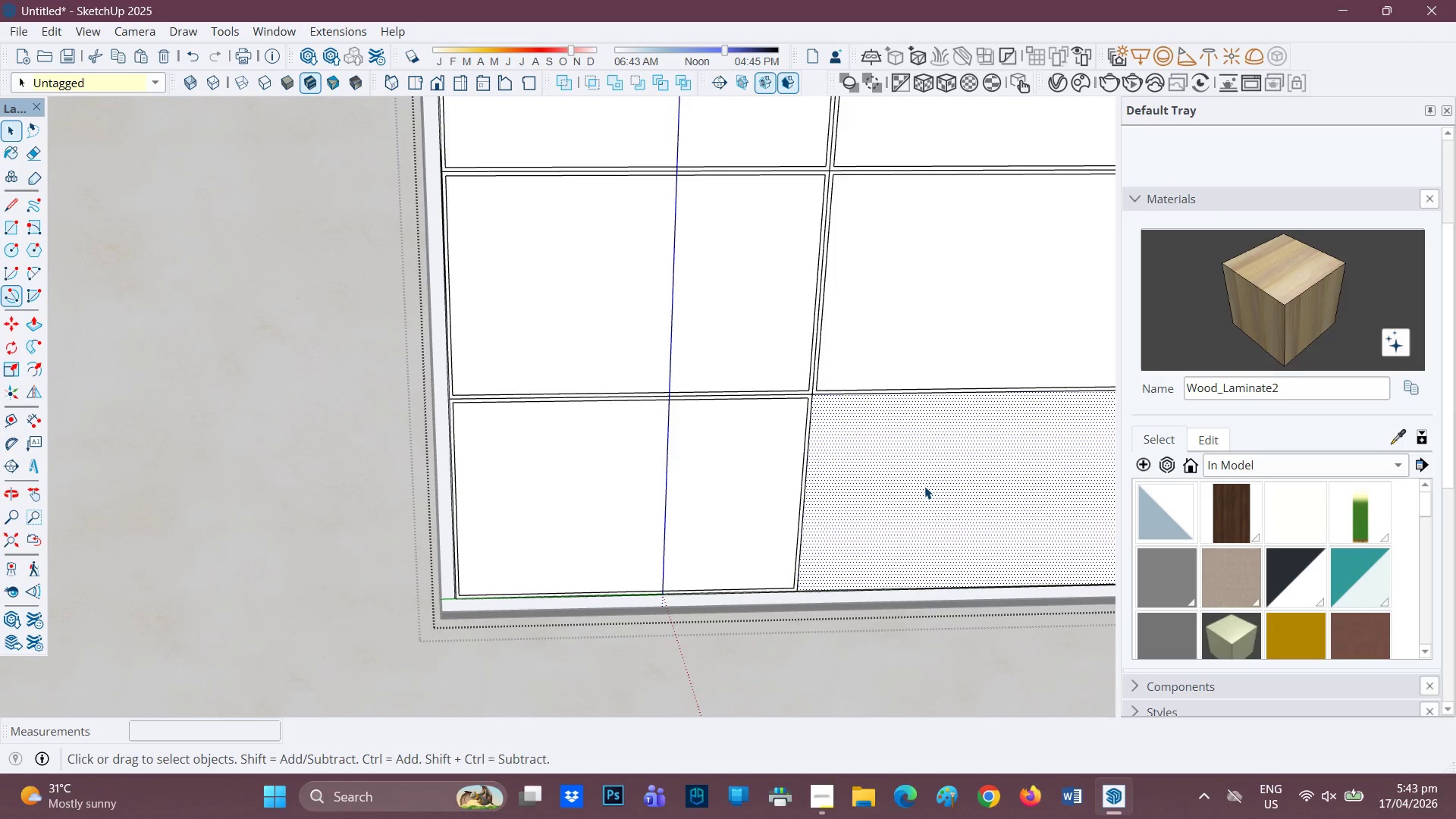 
key(F)
 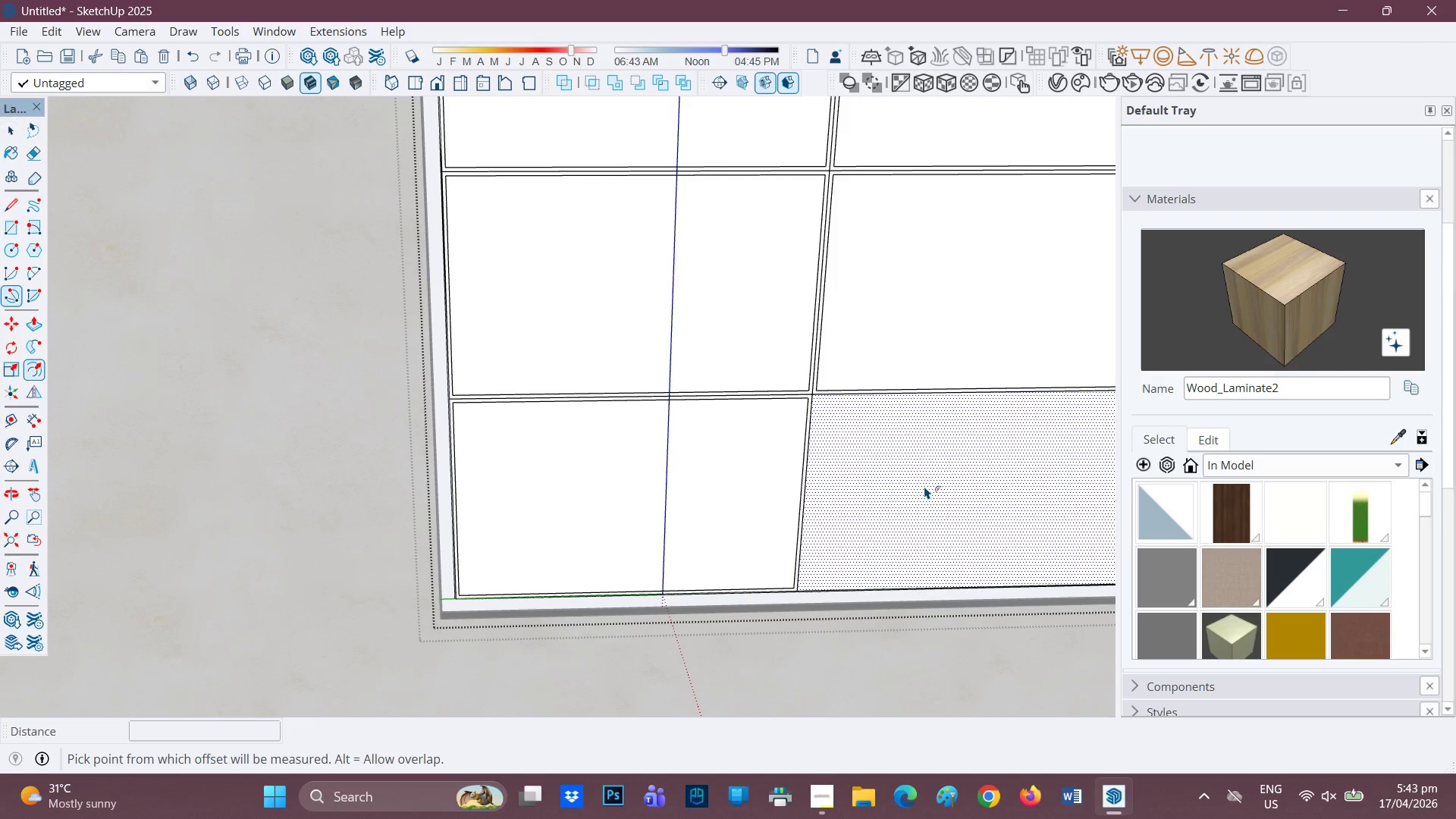 
left_click([924, 486])
 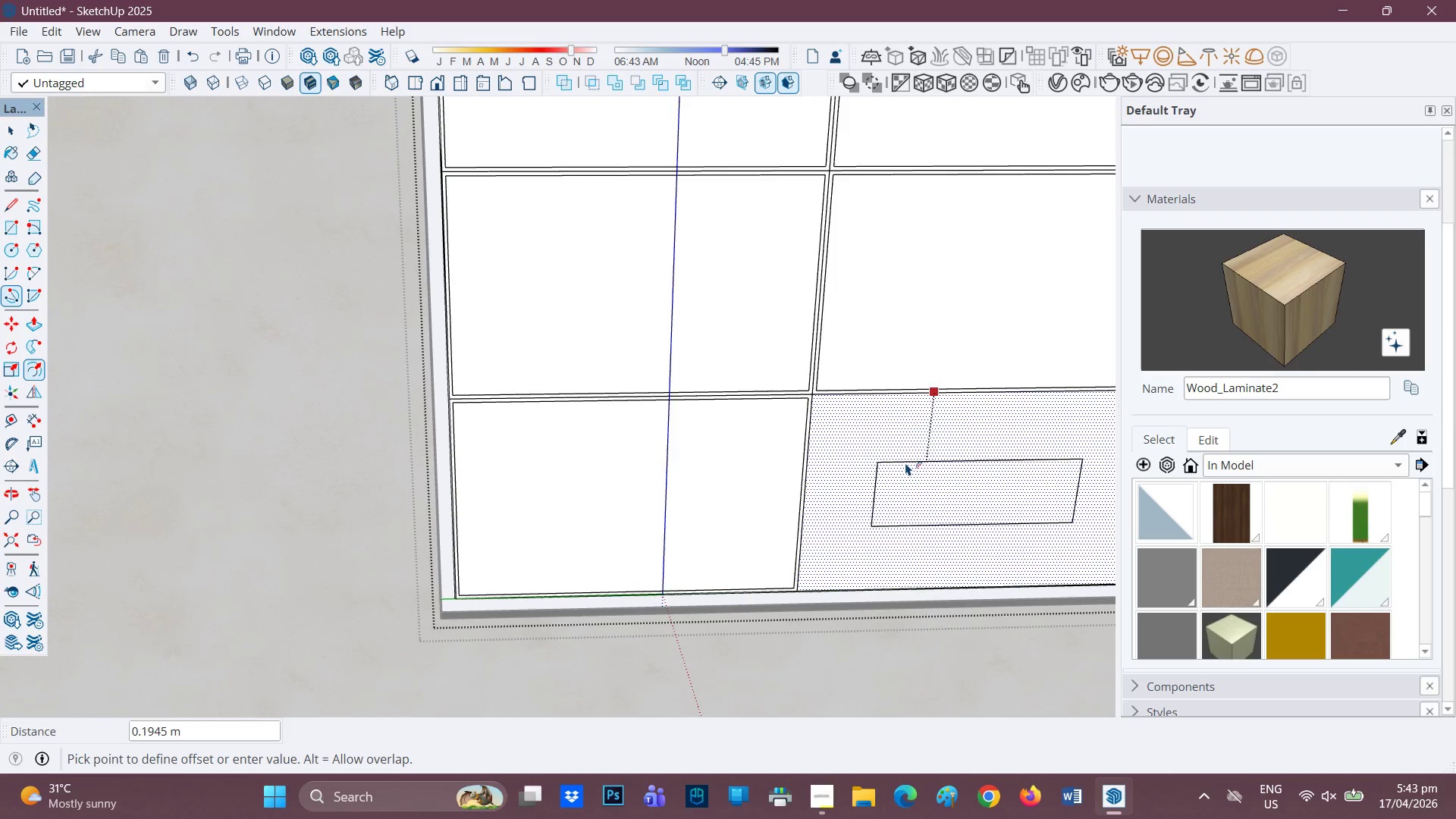 
type(.01)
 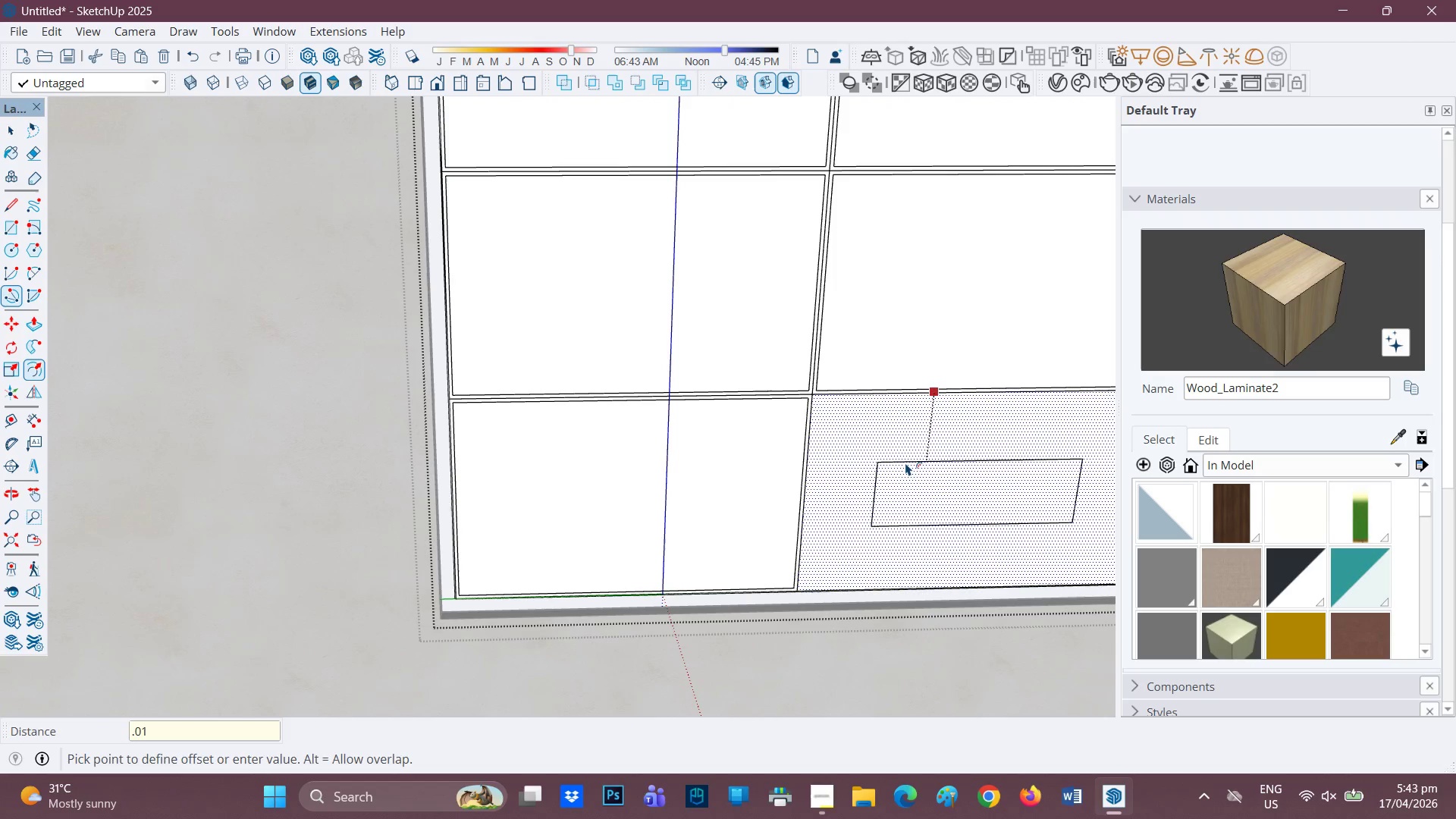 
key(Enter)
 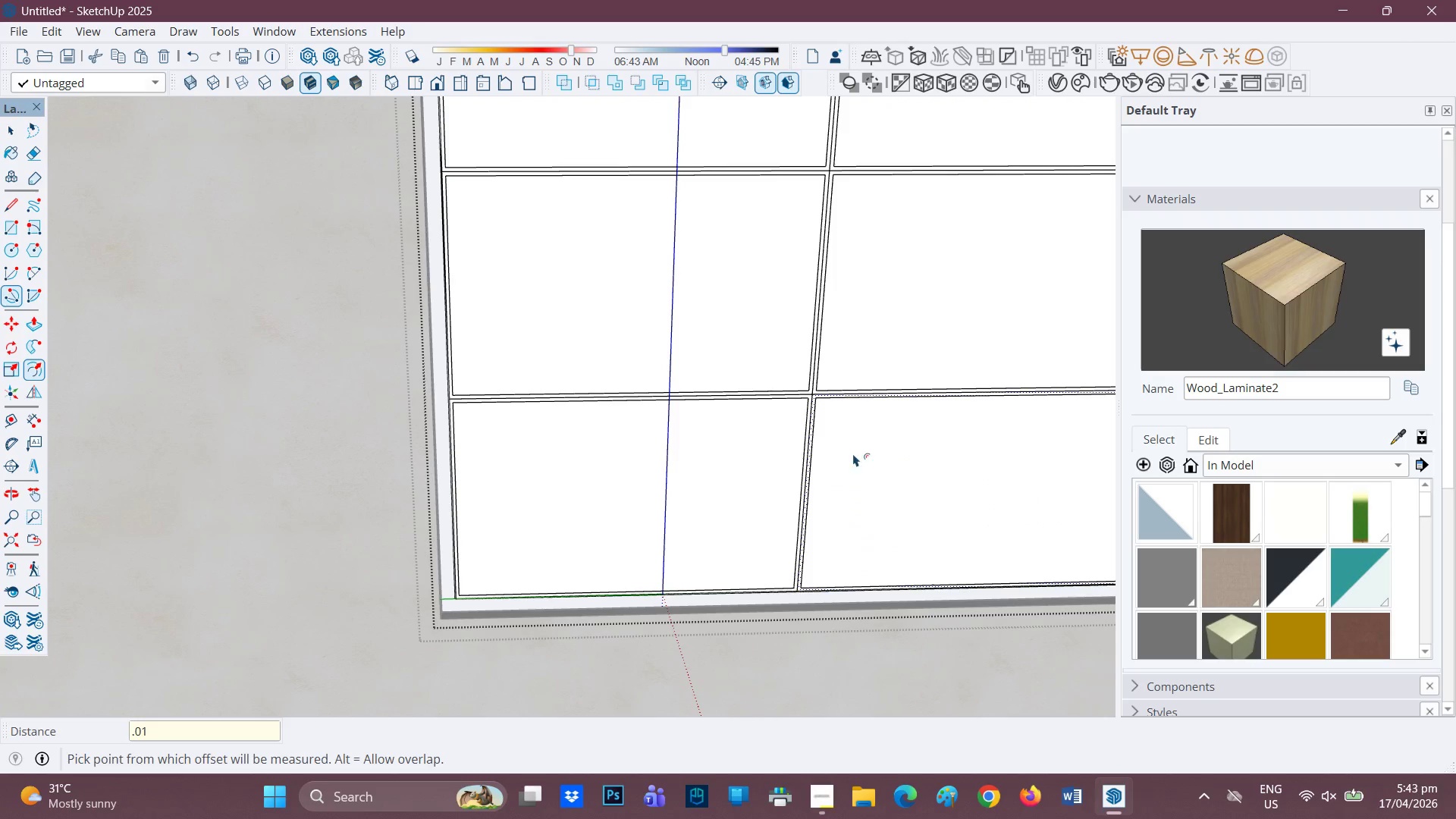 
scroll: coordinate [822, 436], scroll_direction: down, amount: 5.0
 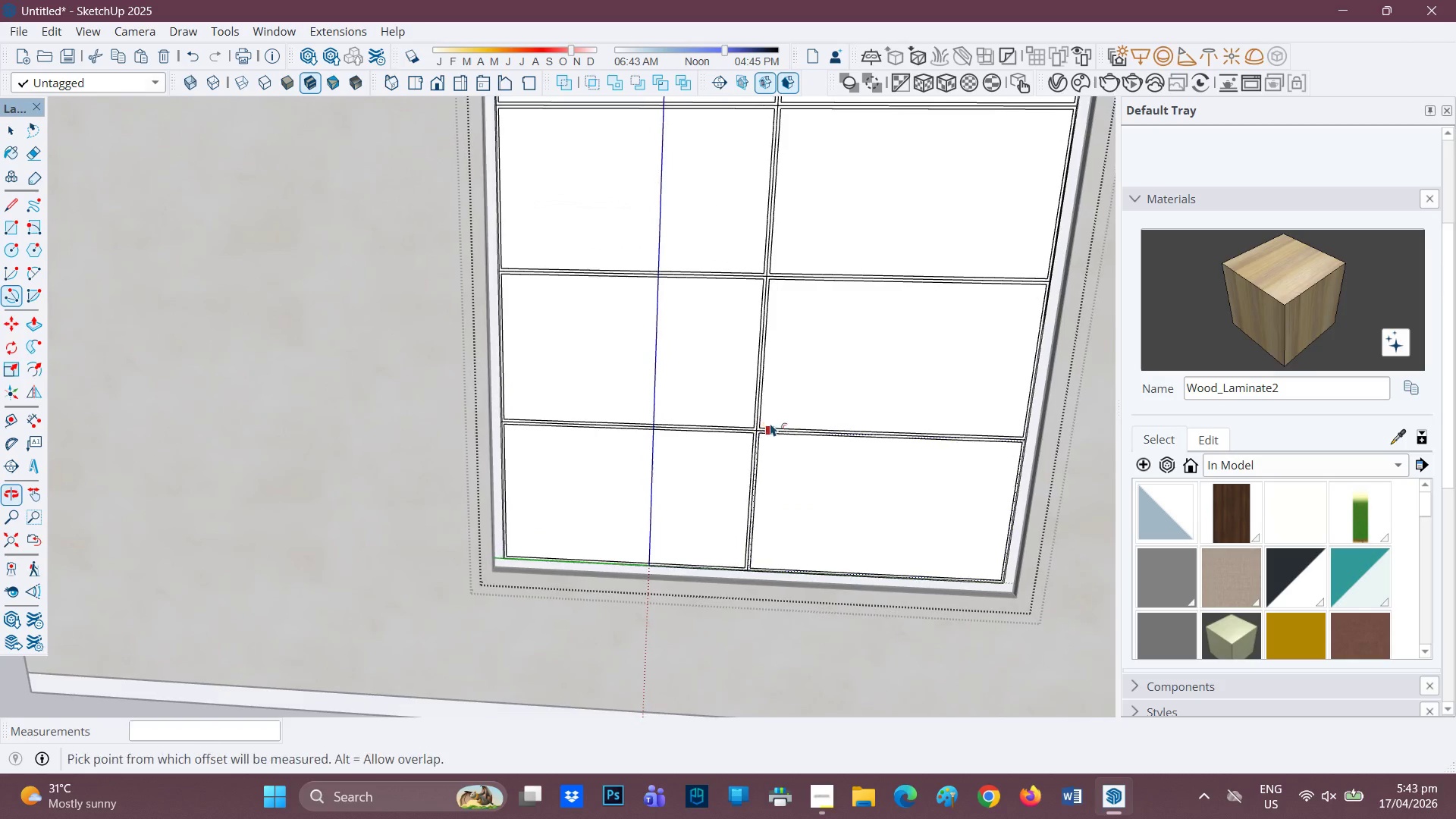 
type(HH)
 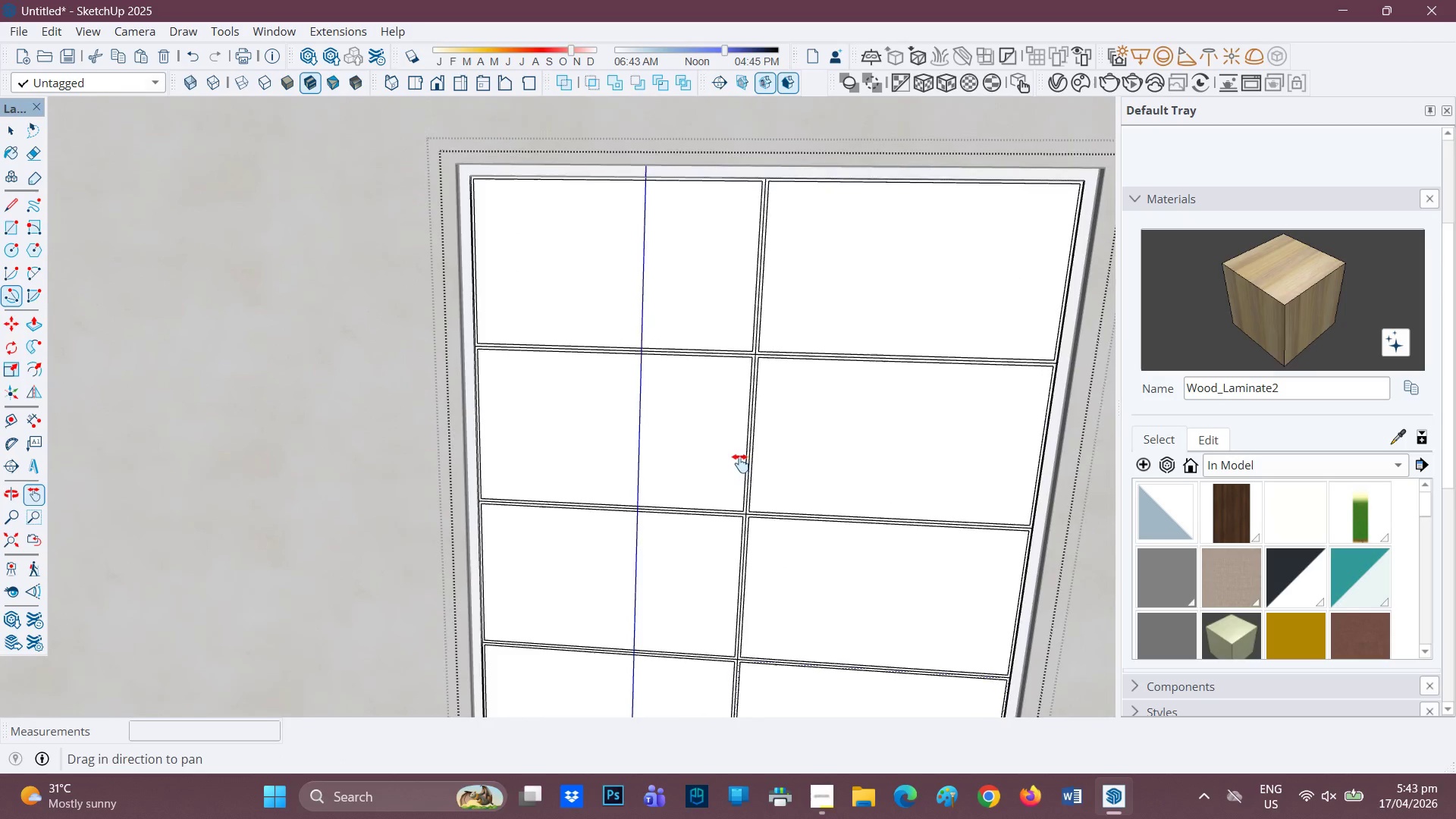 
left_click_drag(start_coordinate=[742, 380], to_coordinate=[732, 546])
 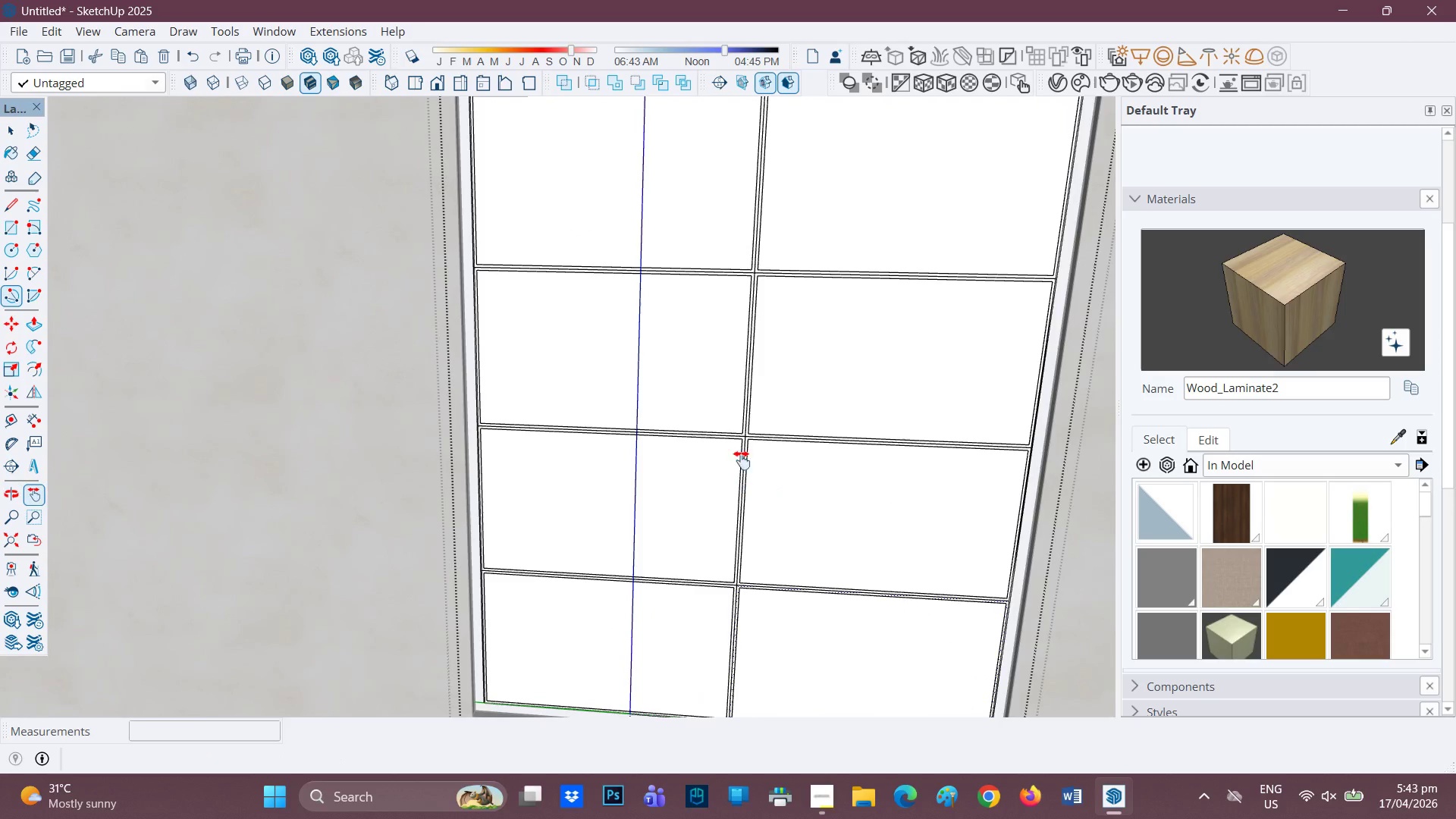 
left_click_drag(start_coordinate=[739, 385], to_coordinate=[740, 463])
 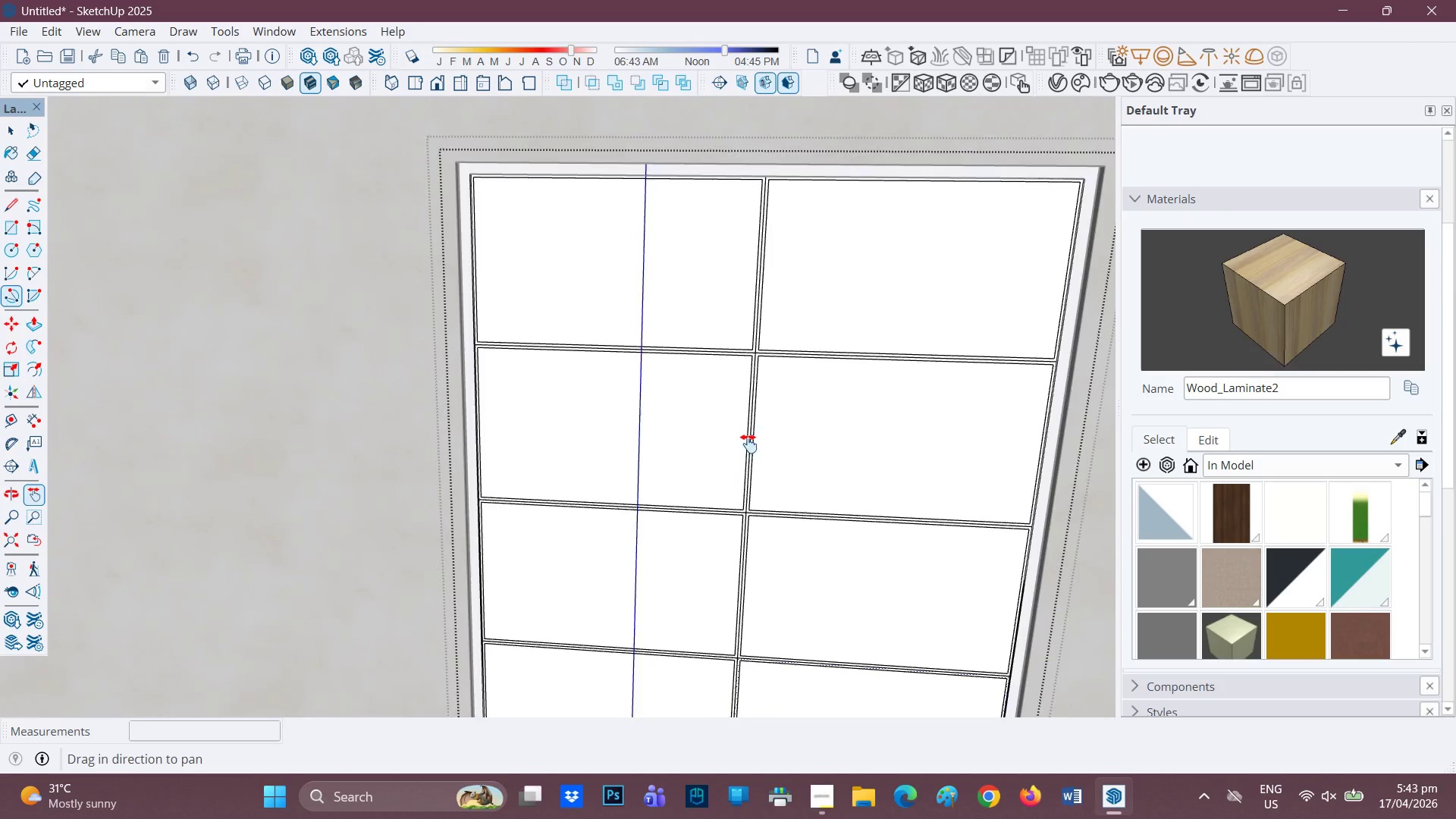 
scroll: coordinate [894, 299], scroll_direction: down, amount: 1.0
 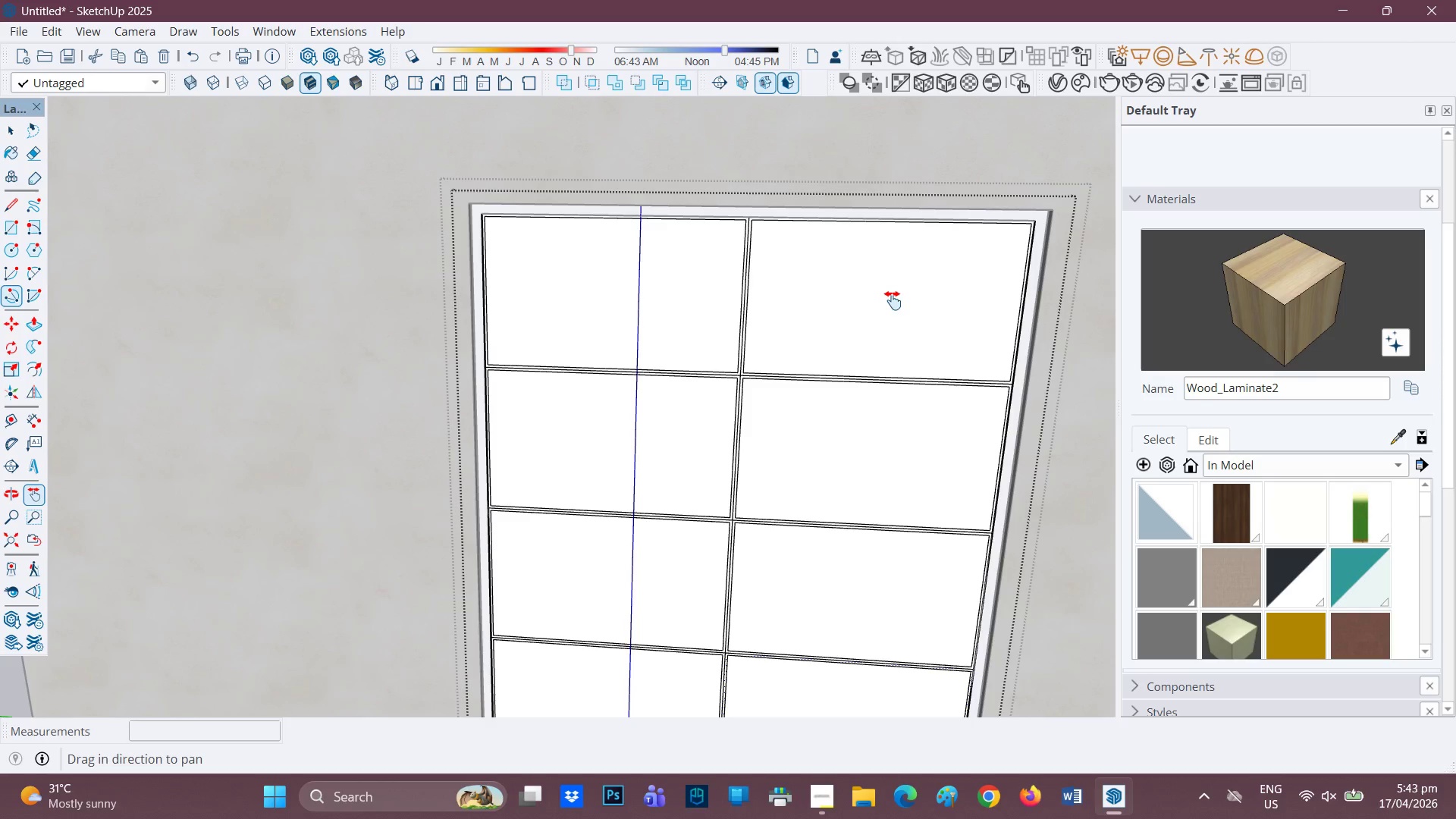 
scroll: coordinate [893, 300], scroll_direction: up, amount: 1.0
 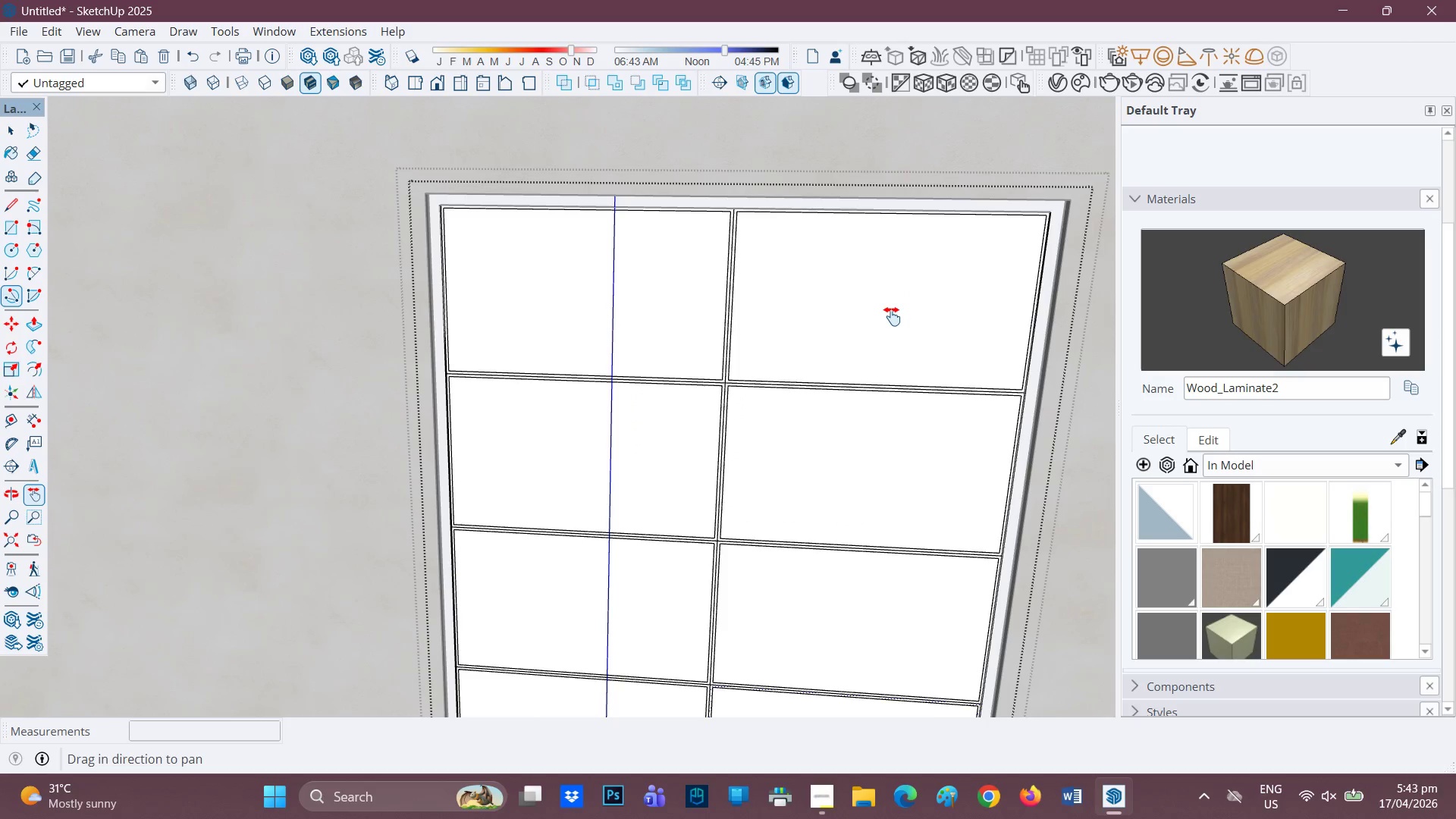 
key(P)
 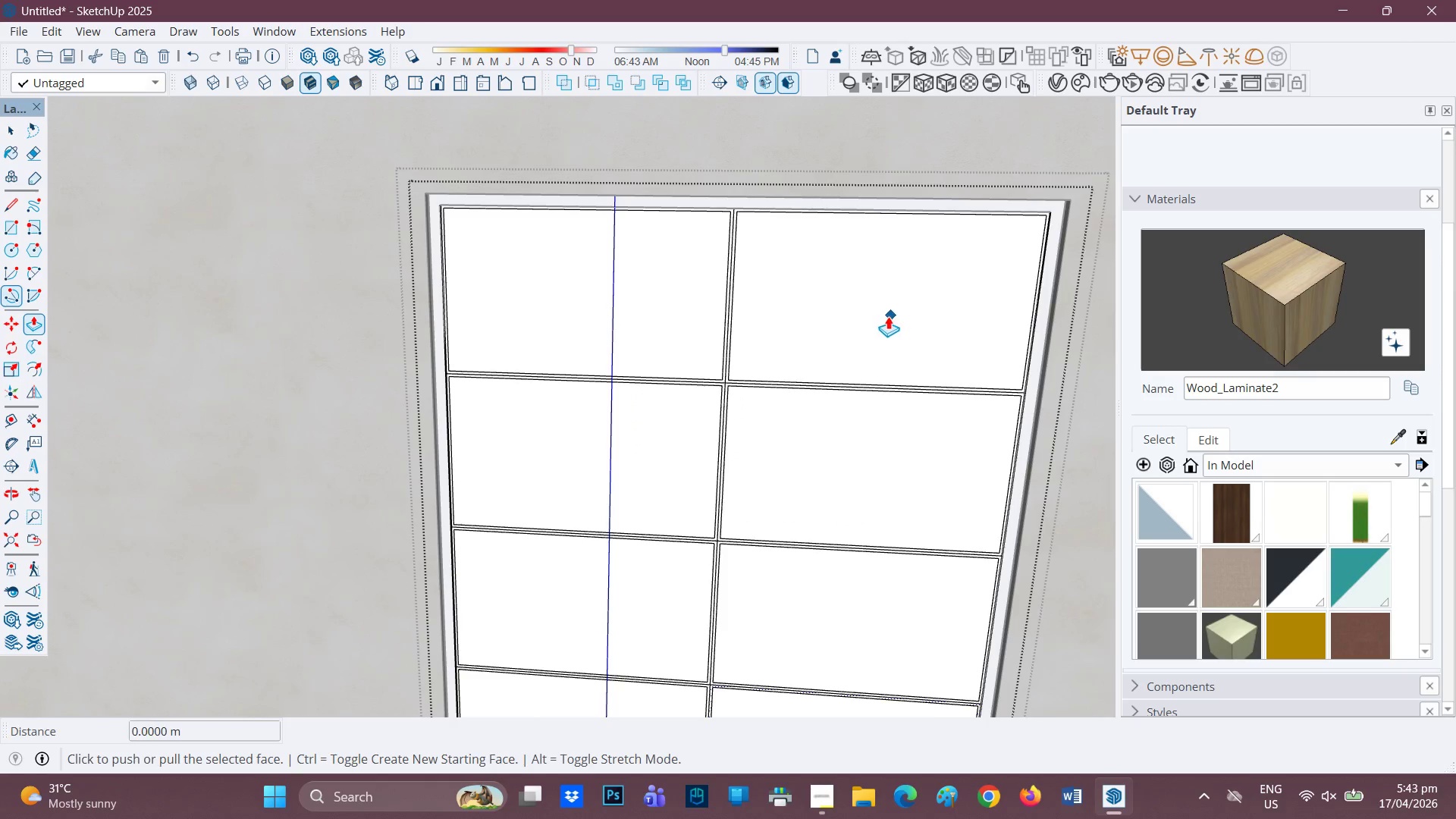 
scroll: coordinate [896, 315], scroll_direction: up, amount: 2.0
 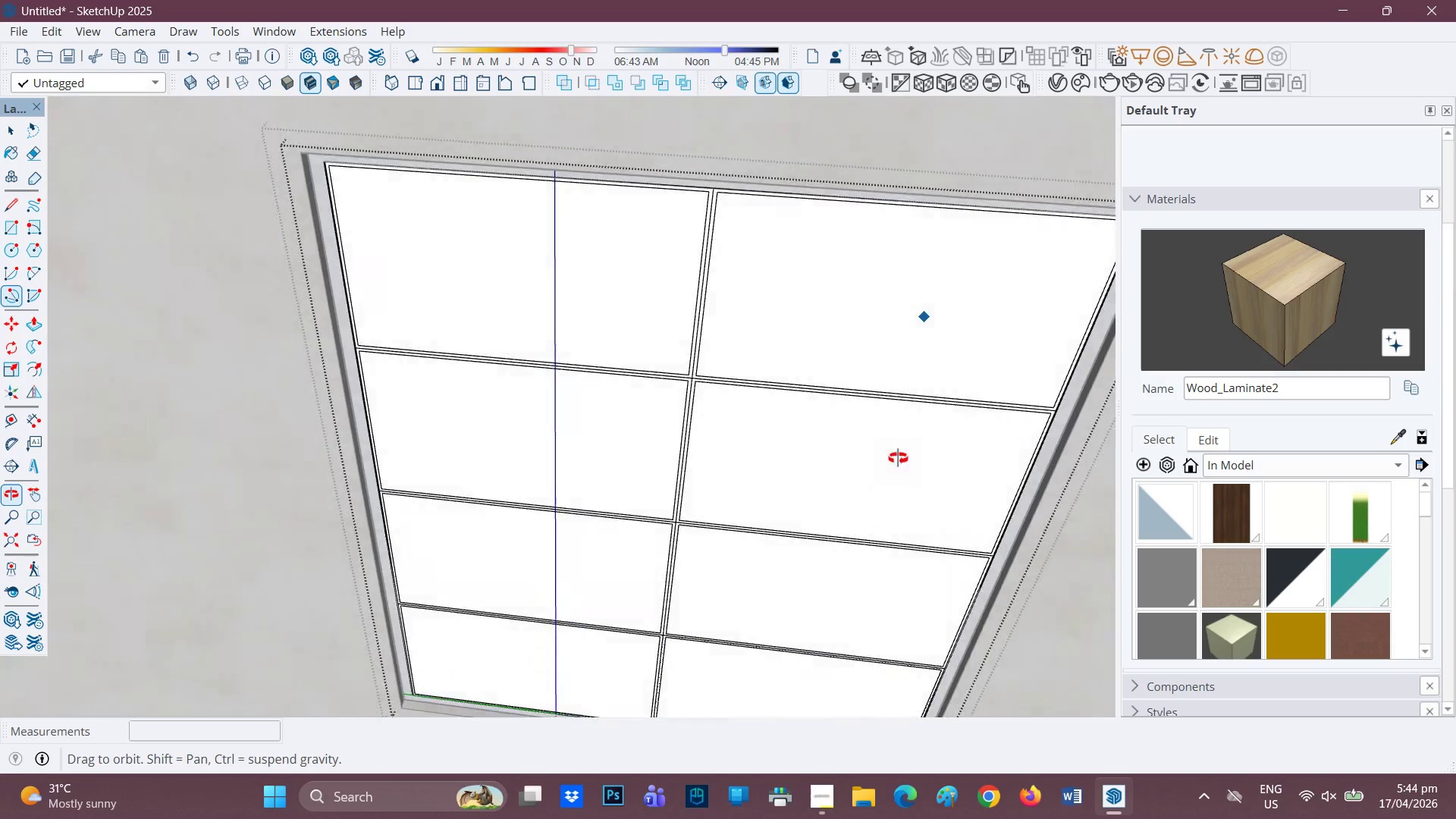 
key(Space)
 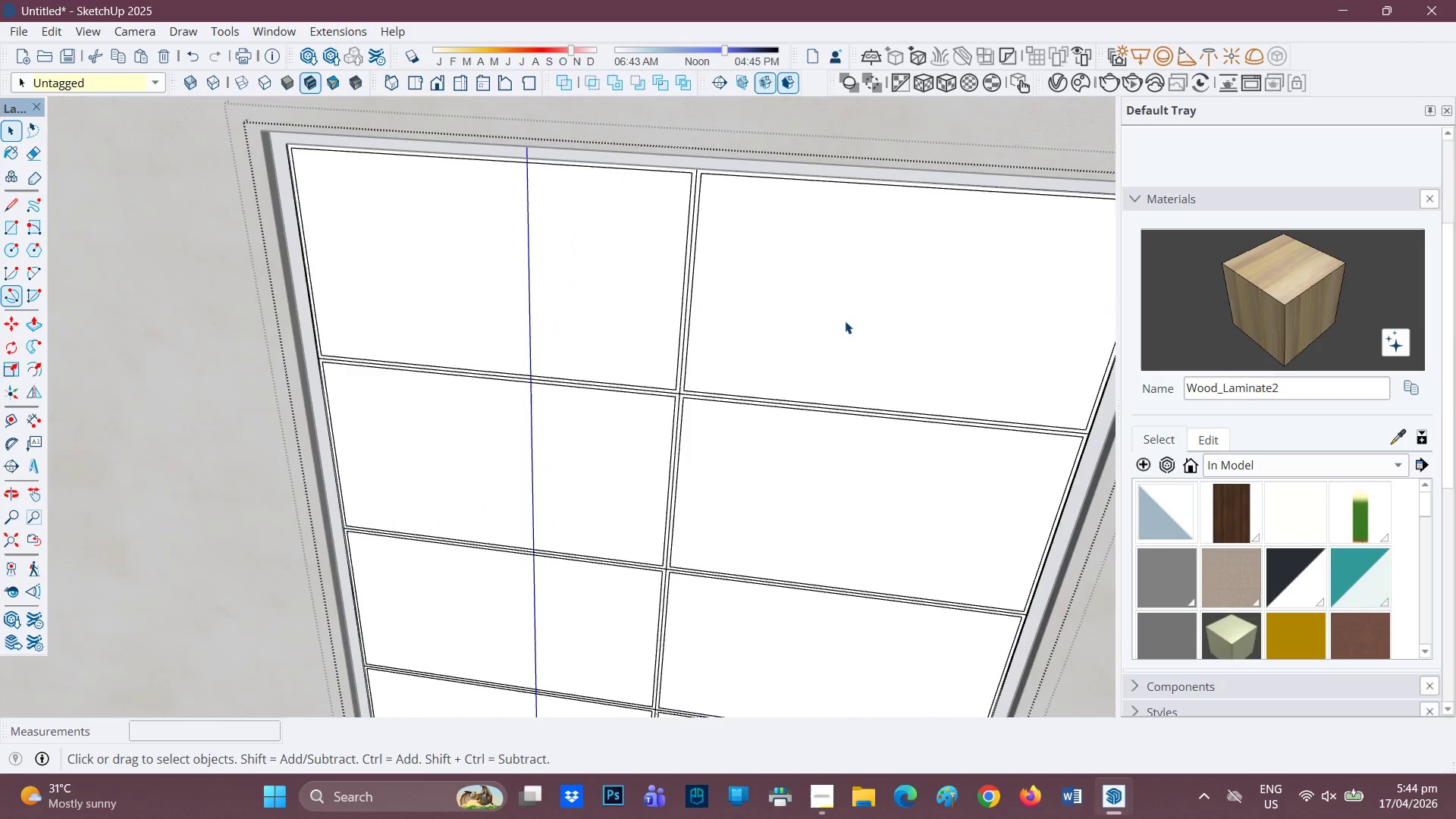 
scroll: coordinate [846, 326], scroll_direction: up, amount: 1.0
 